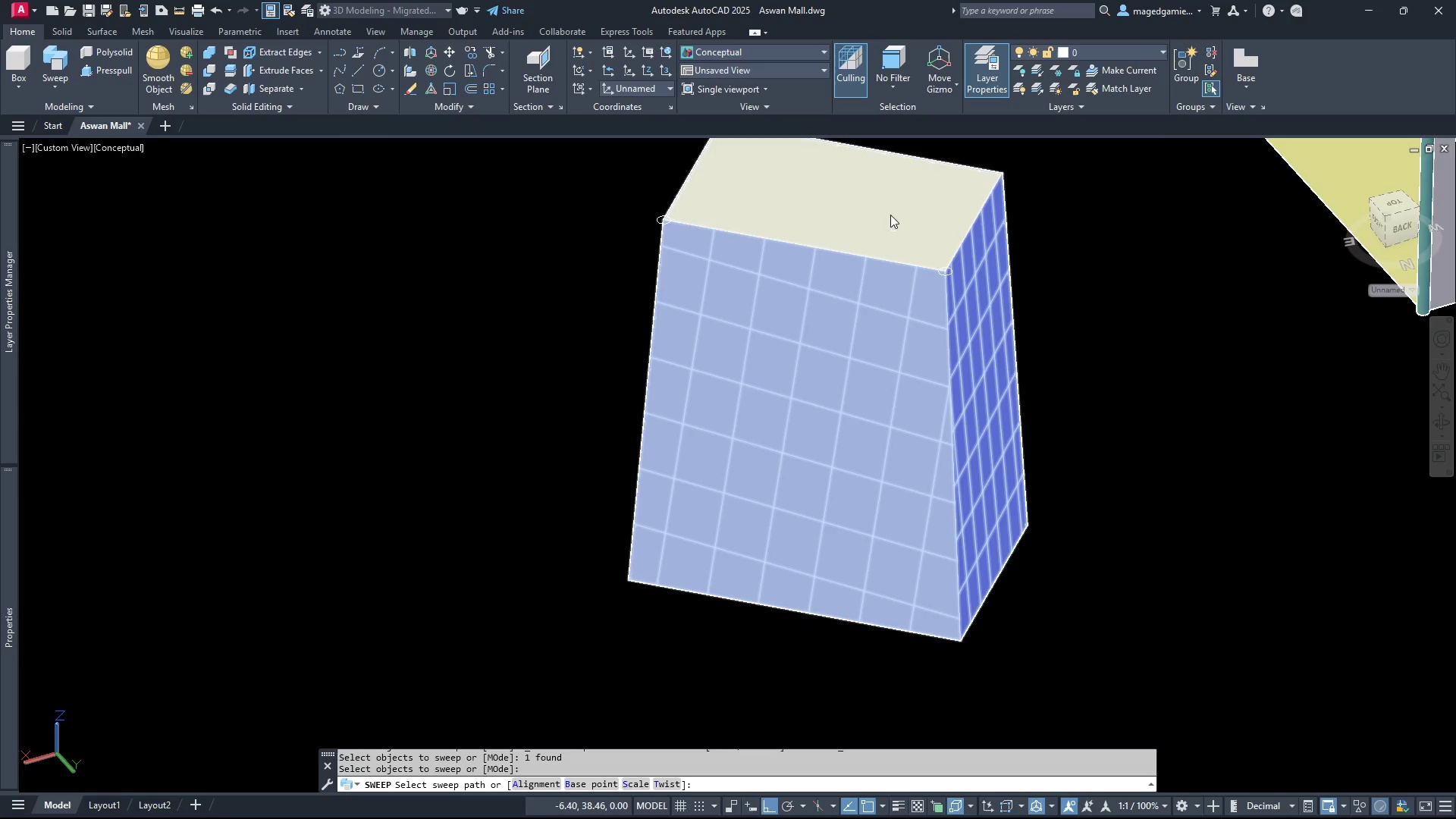 
left_click([903, 146])
 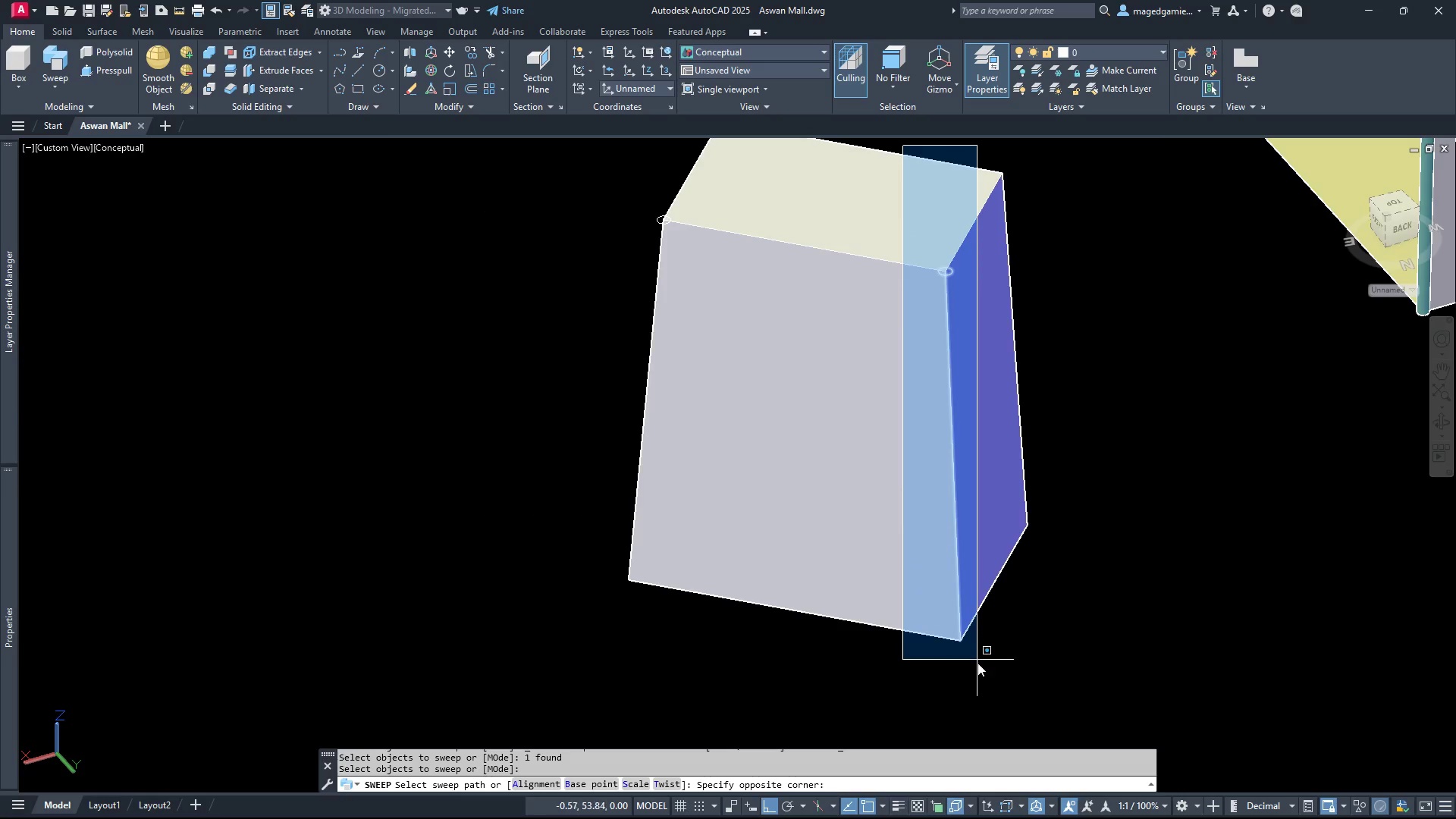 
left_click([976, 667])
 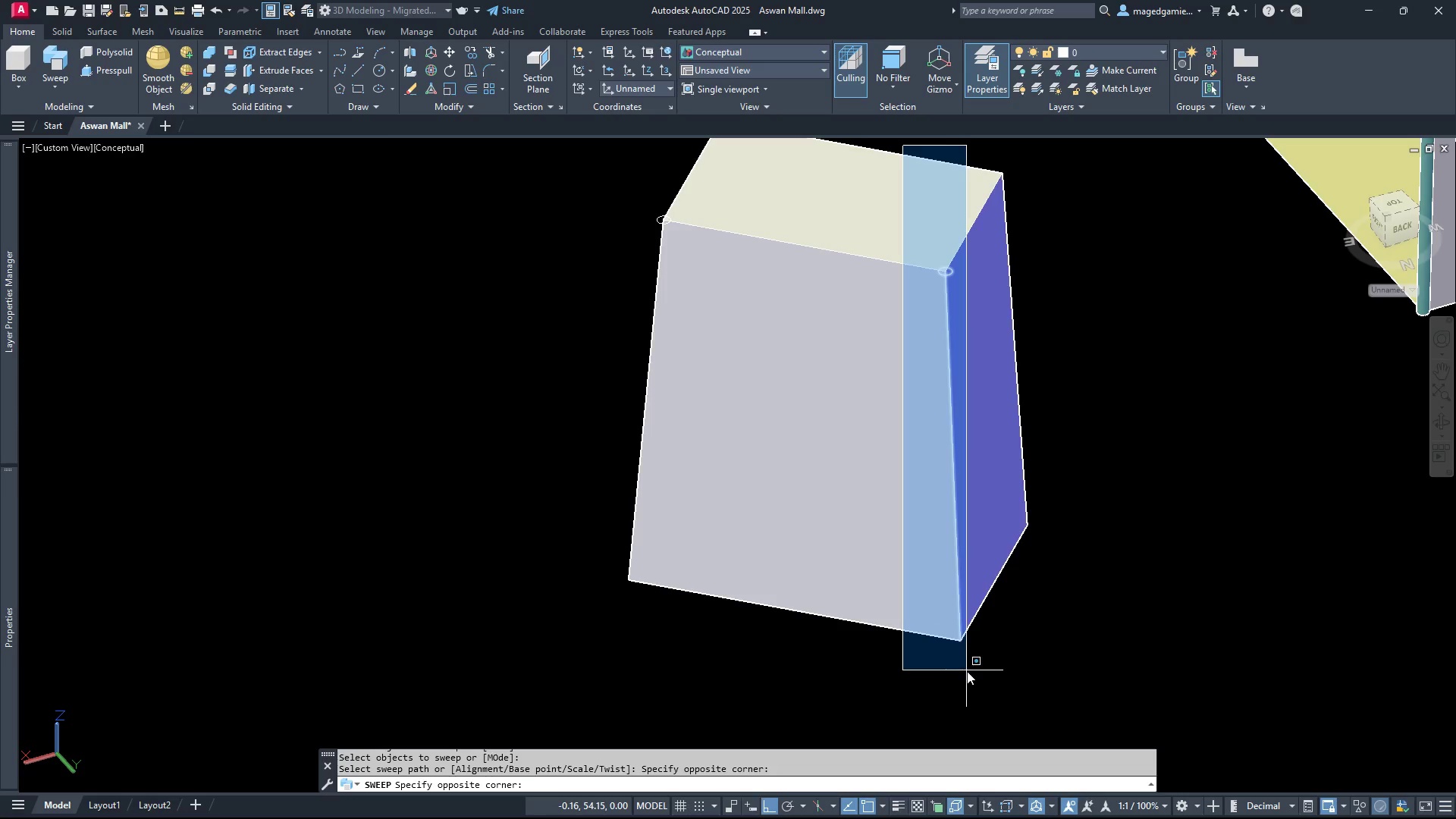 
left_click([974, 674])
 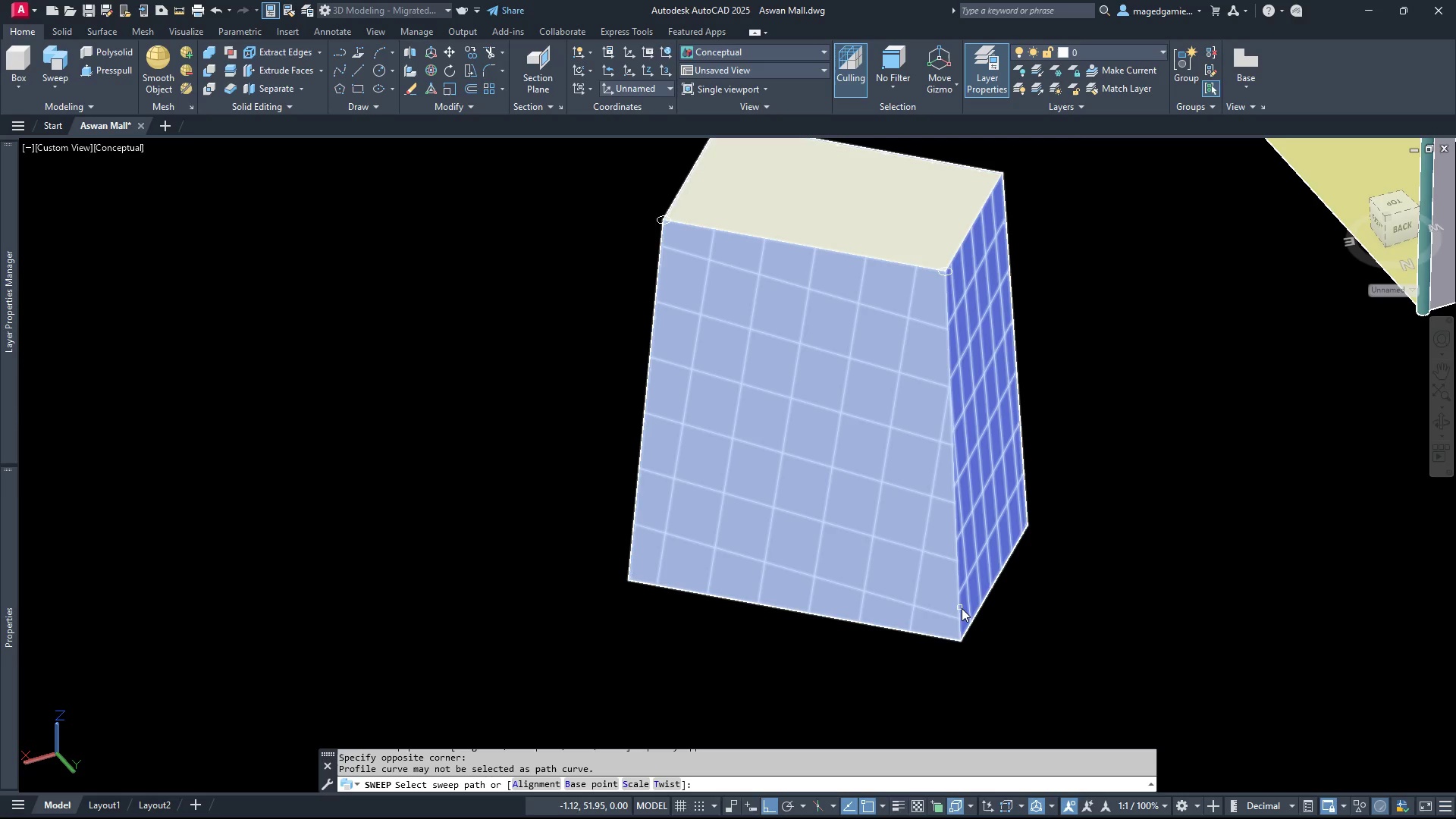 
wait(7.41)
 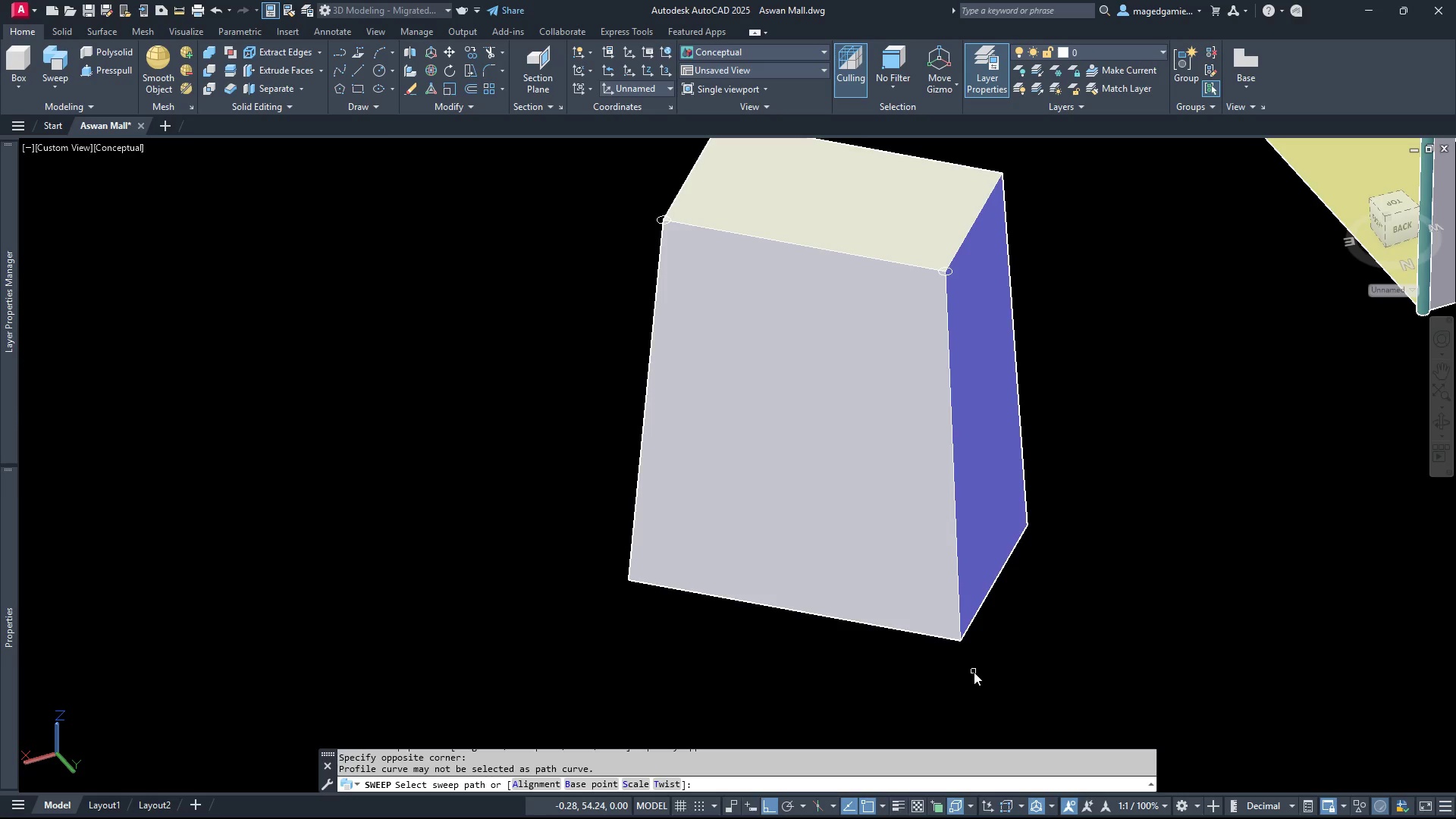 
left_click([59, 52])
 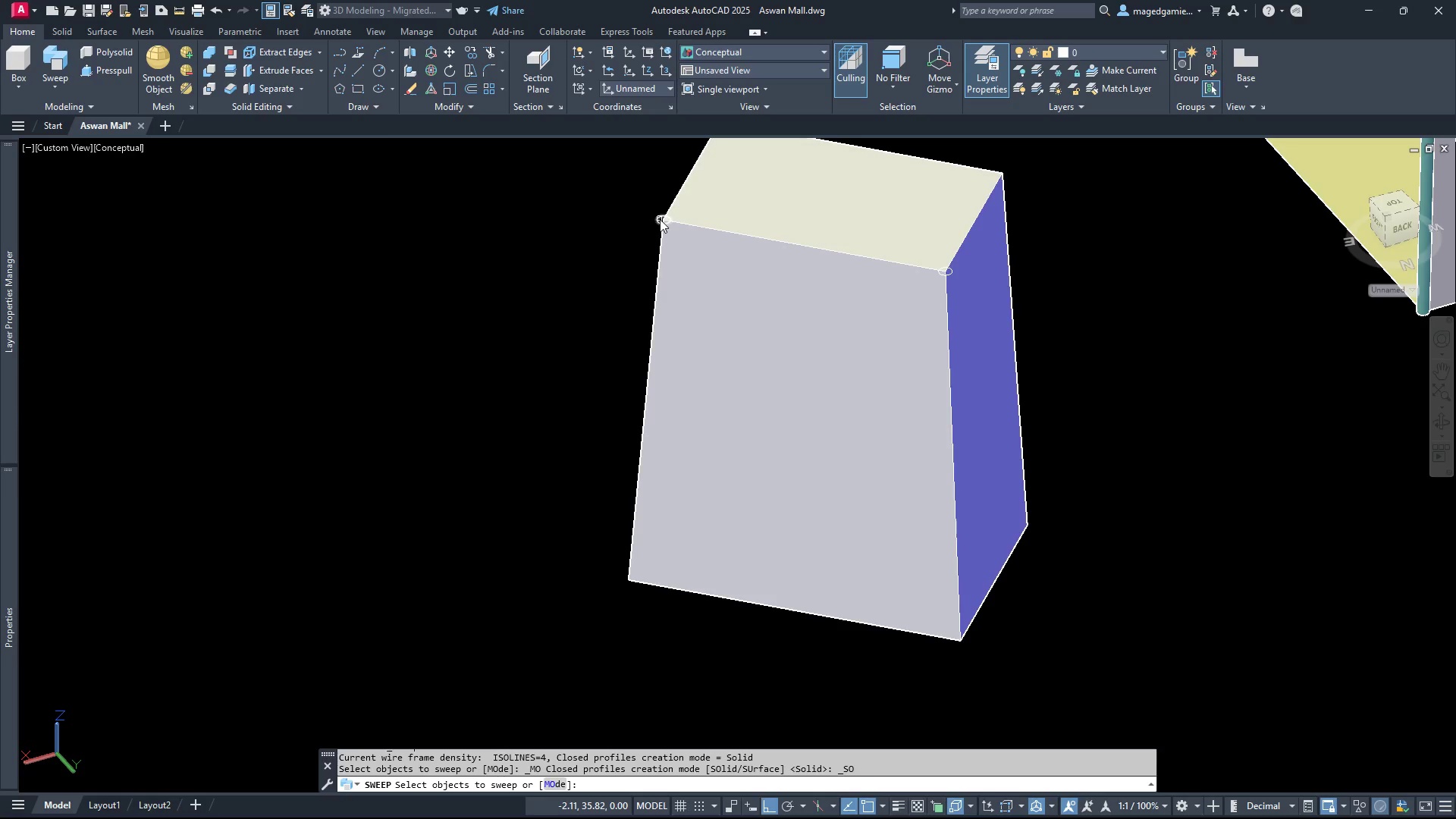 
left_click([660, 219])
 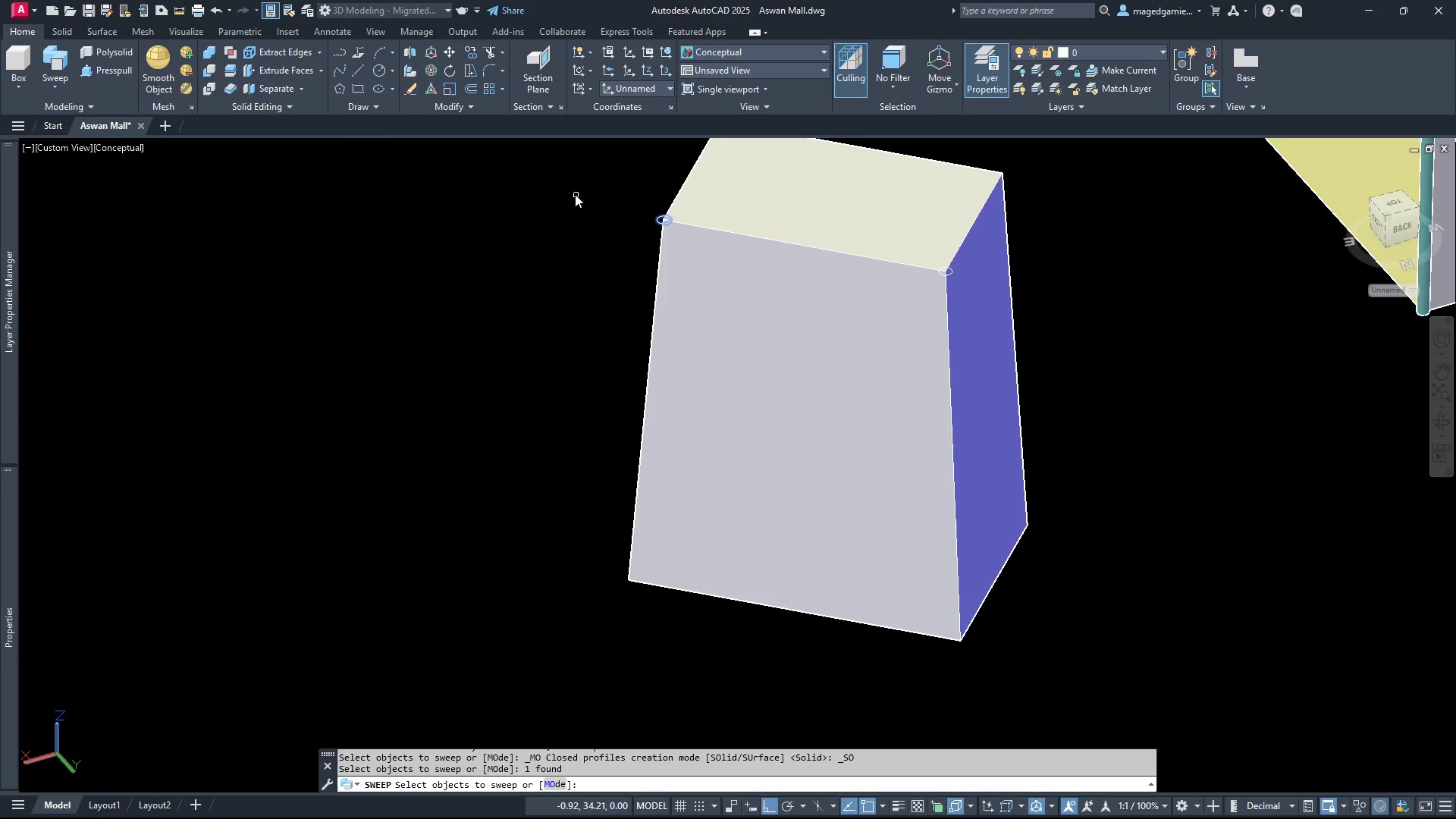 
right_click([573, 194])
 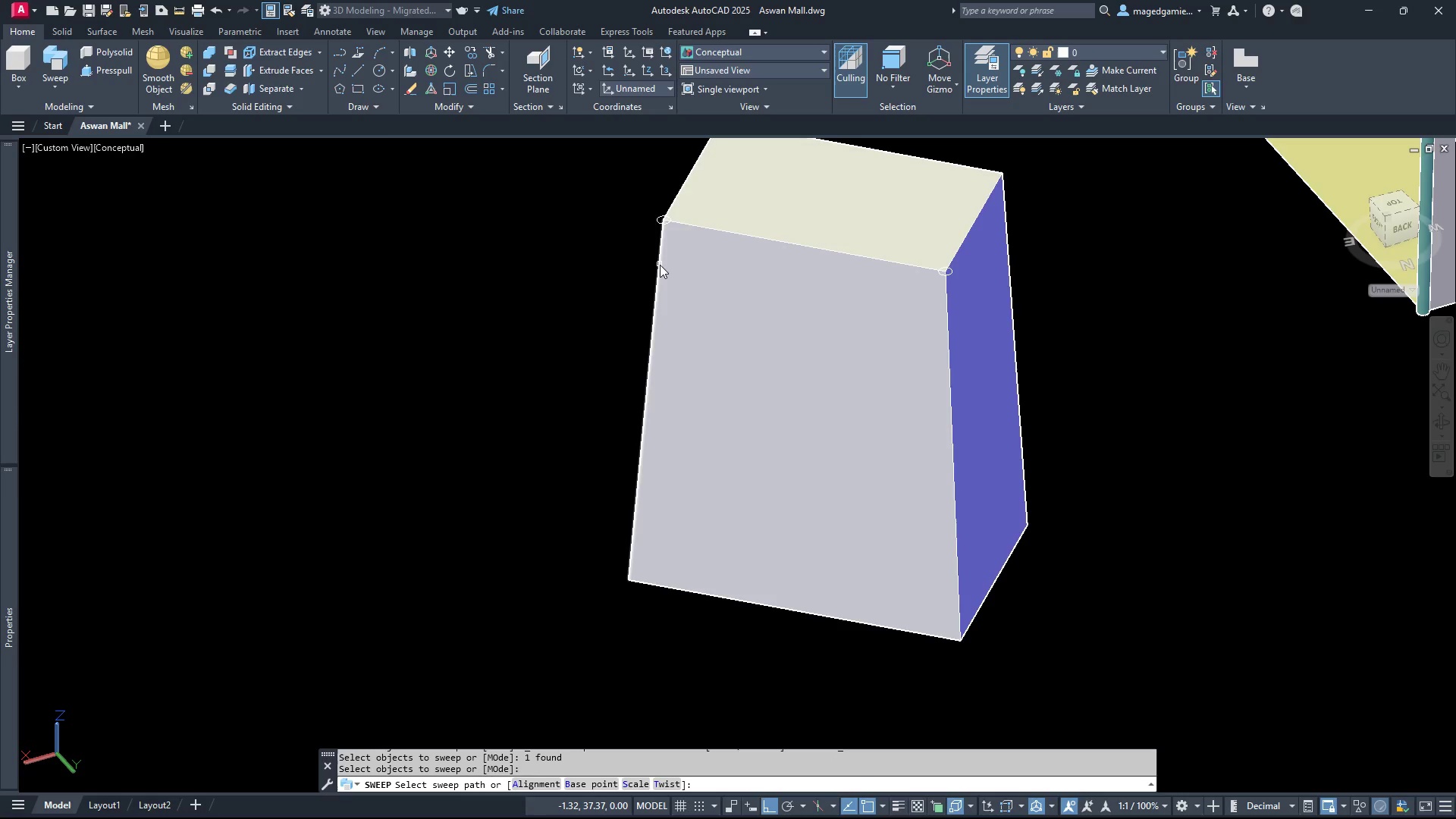 
left_click([660, 265])
 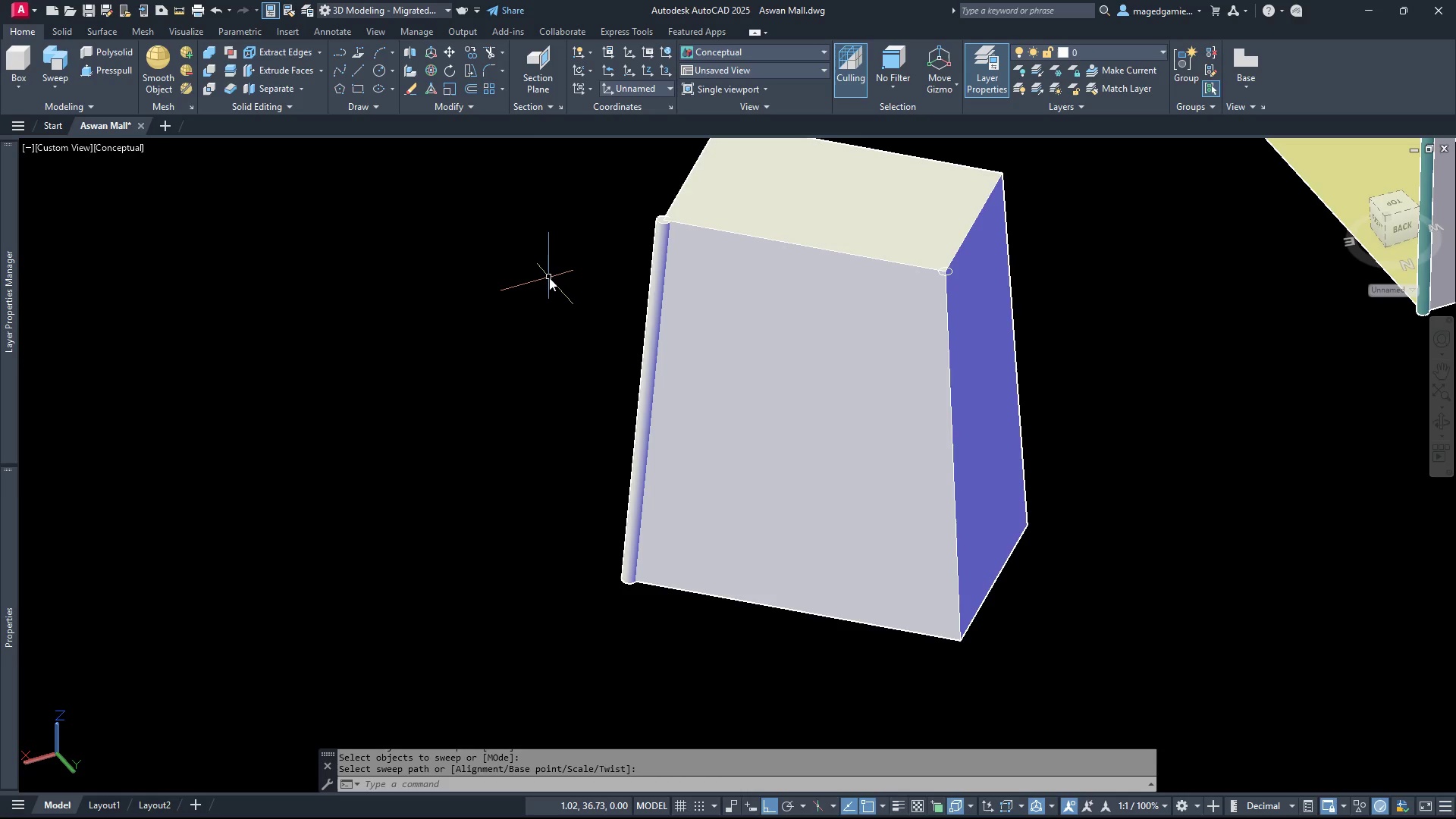 
right_click([549, 278])
 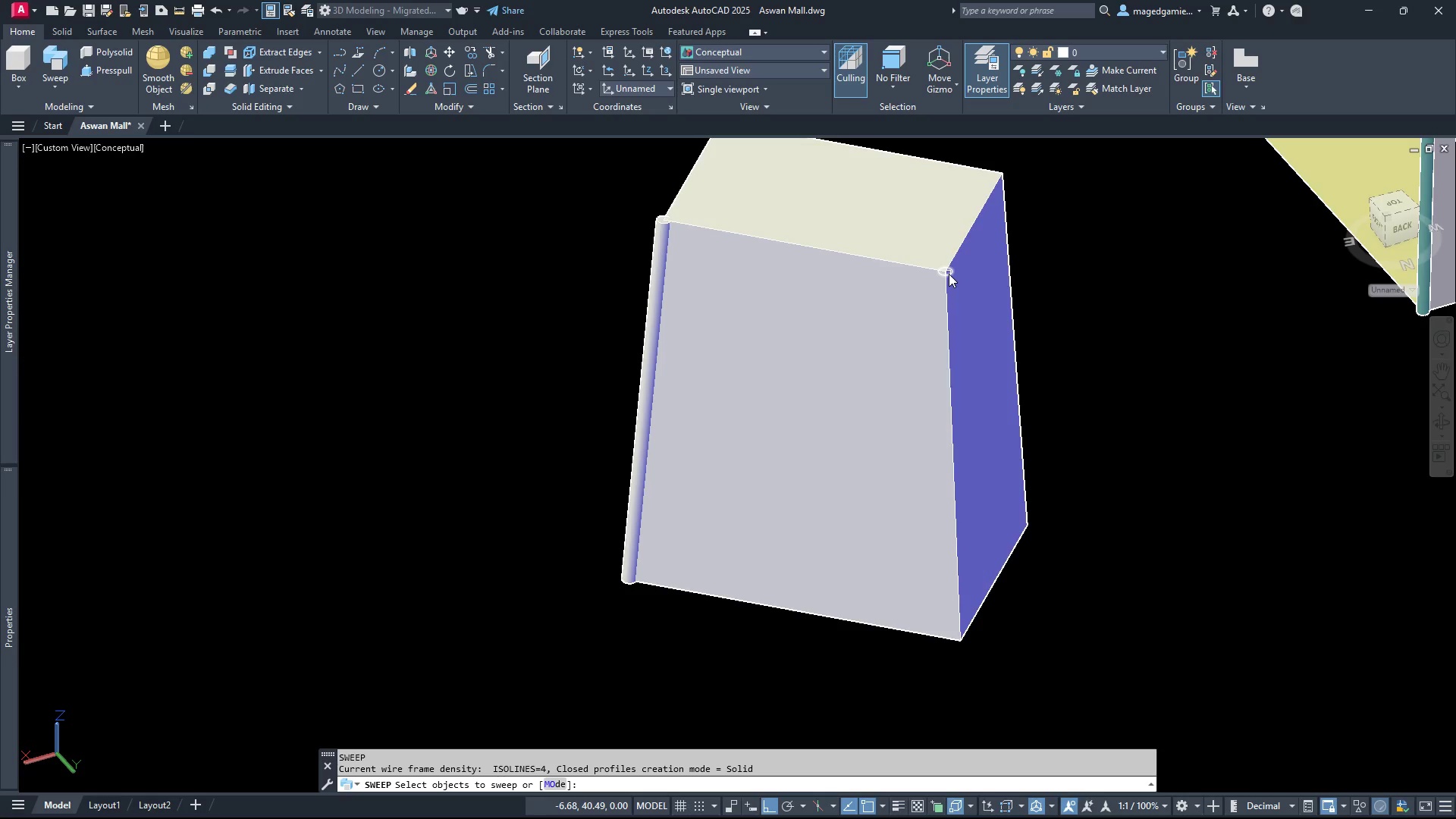 
left_click([949, 274])
 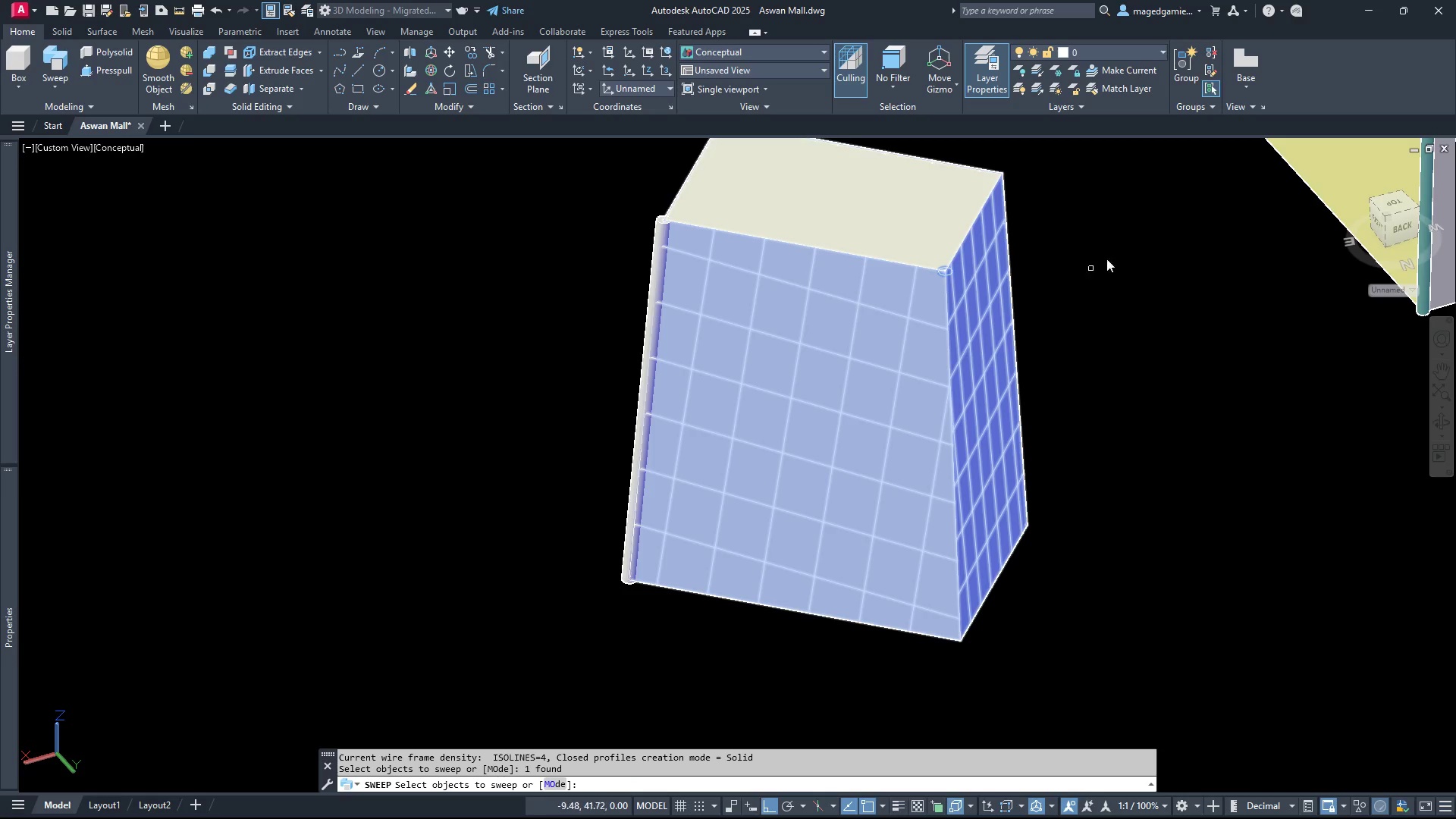 
right_click([1115, 250])
 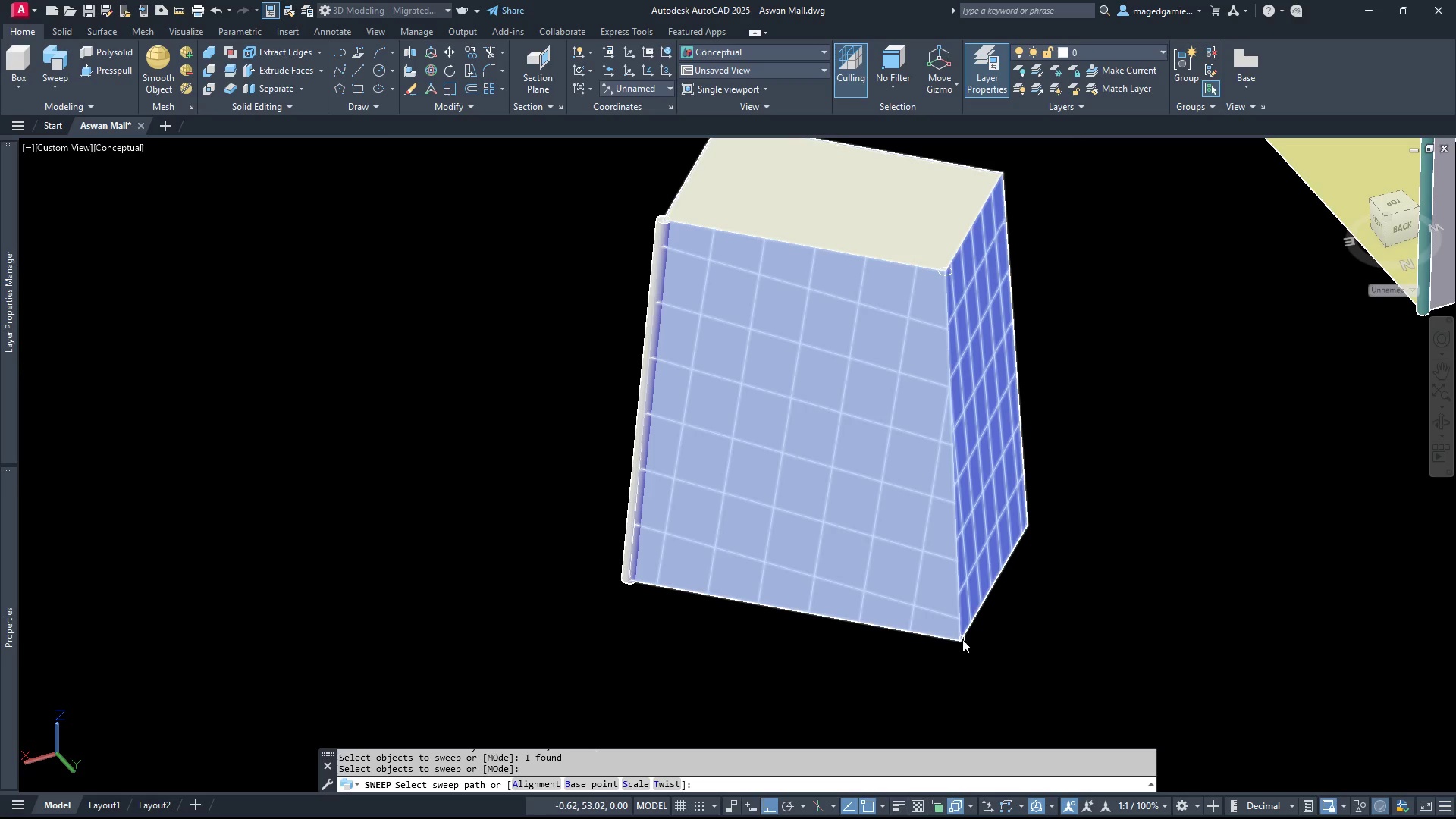 
left_click([960, 639])
 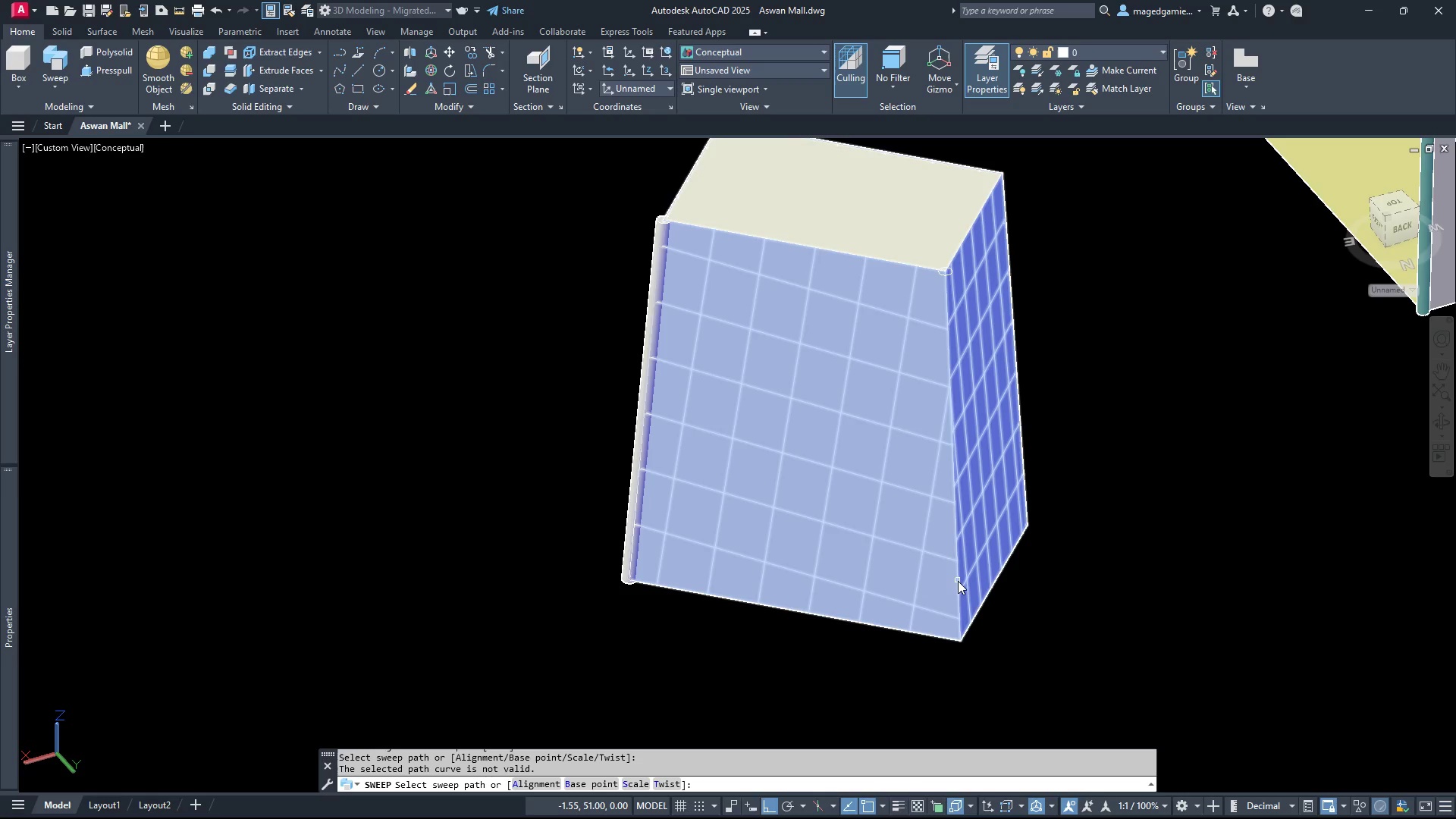 
left_click([958, 581])
 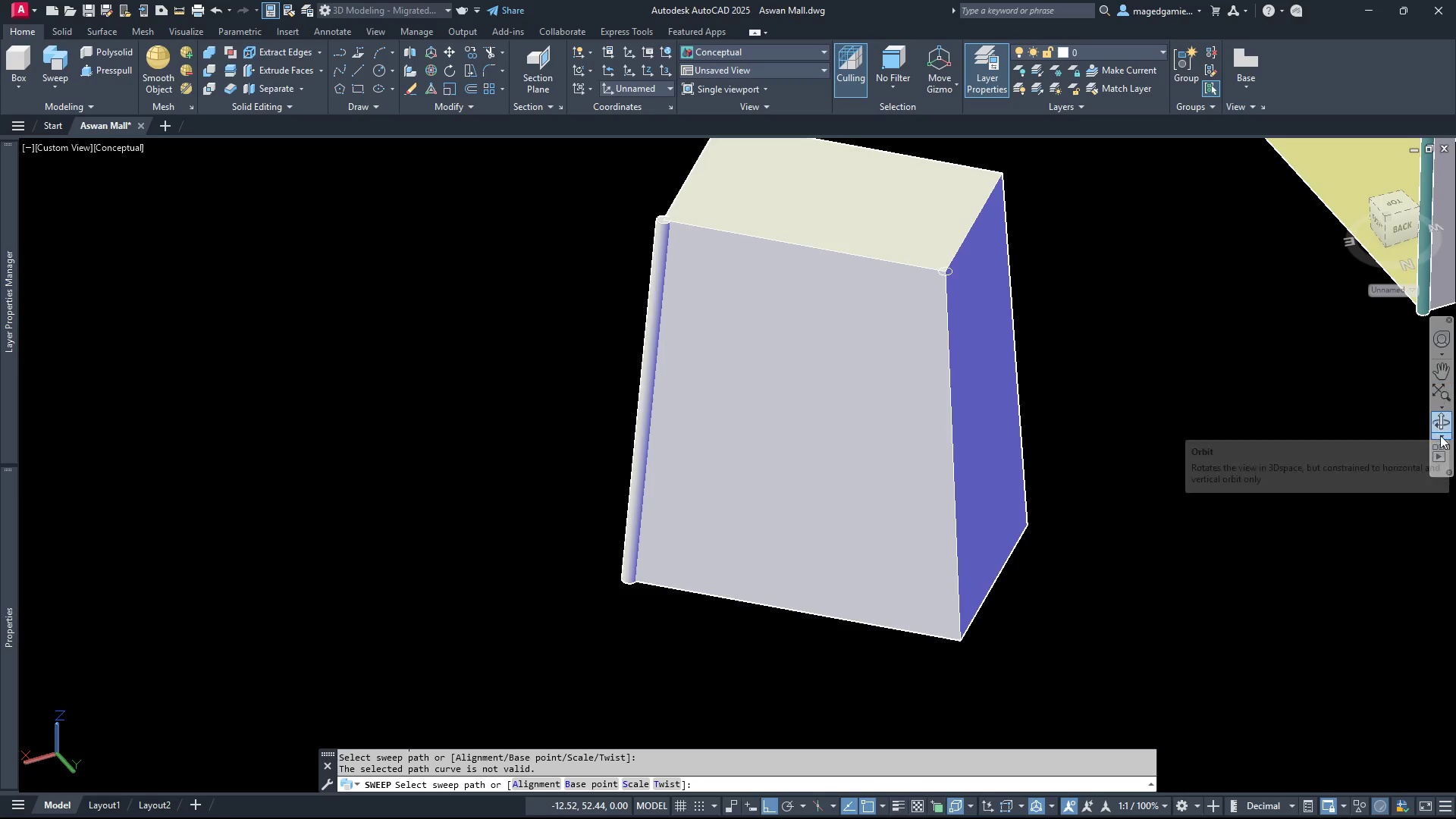 
left_click([1439, 421])
 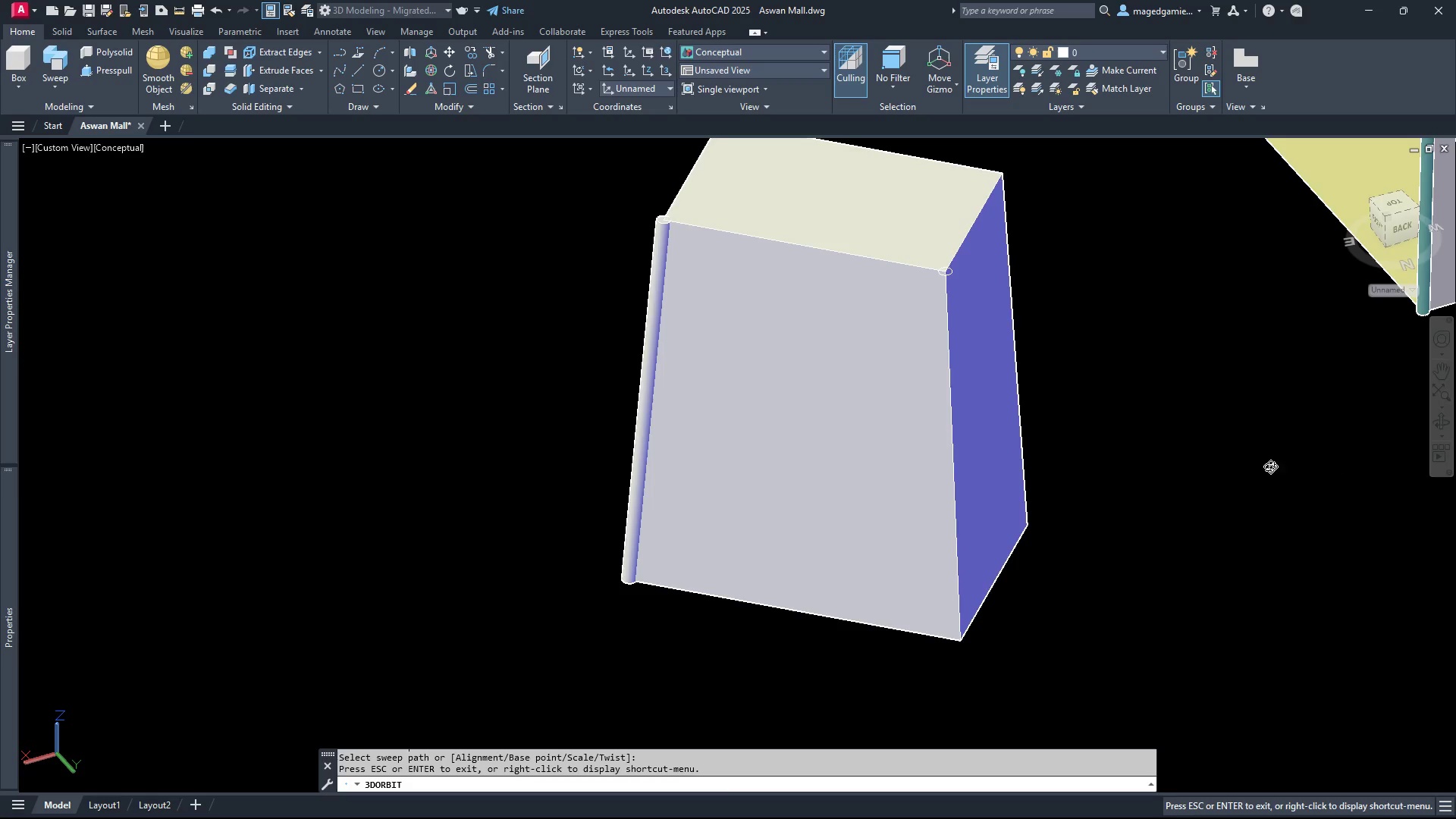 
left_click_drag(start_coordinate=[1260, 466], to_coordinate=[1115, 472])
 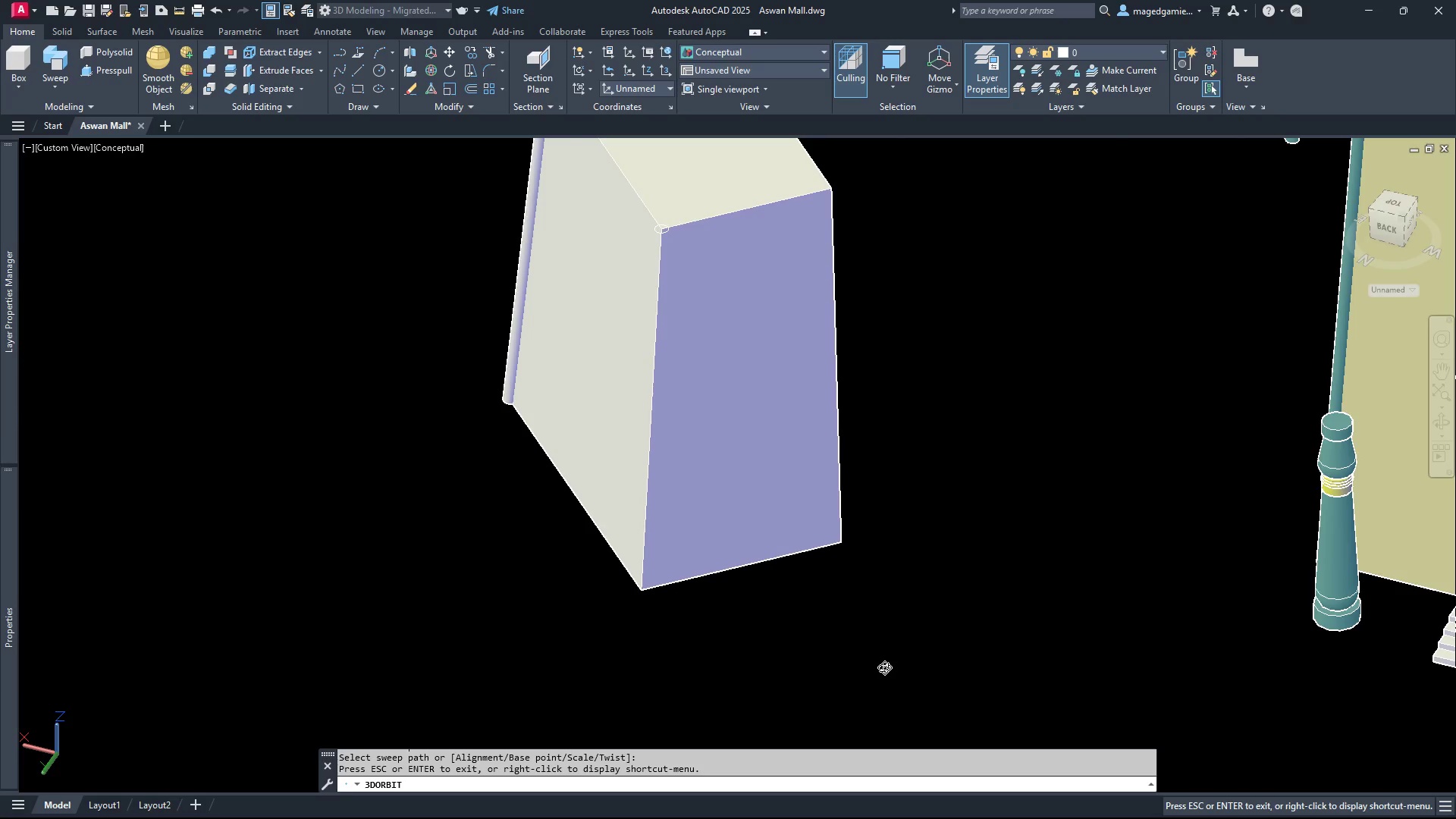 
scroll: coordinate [881, 667], scroll_direction: down, amount: 2.0
 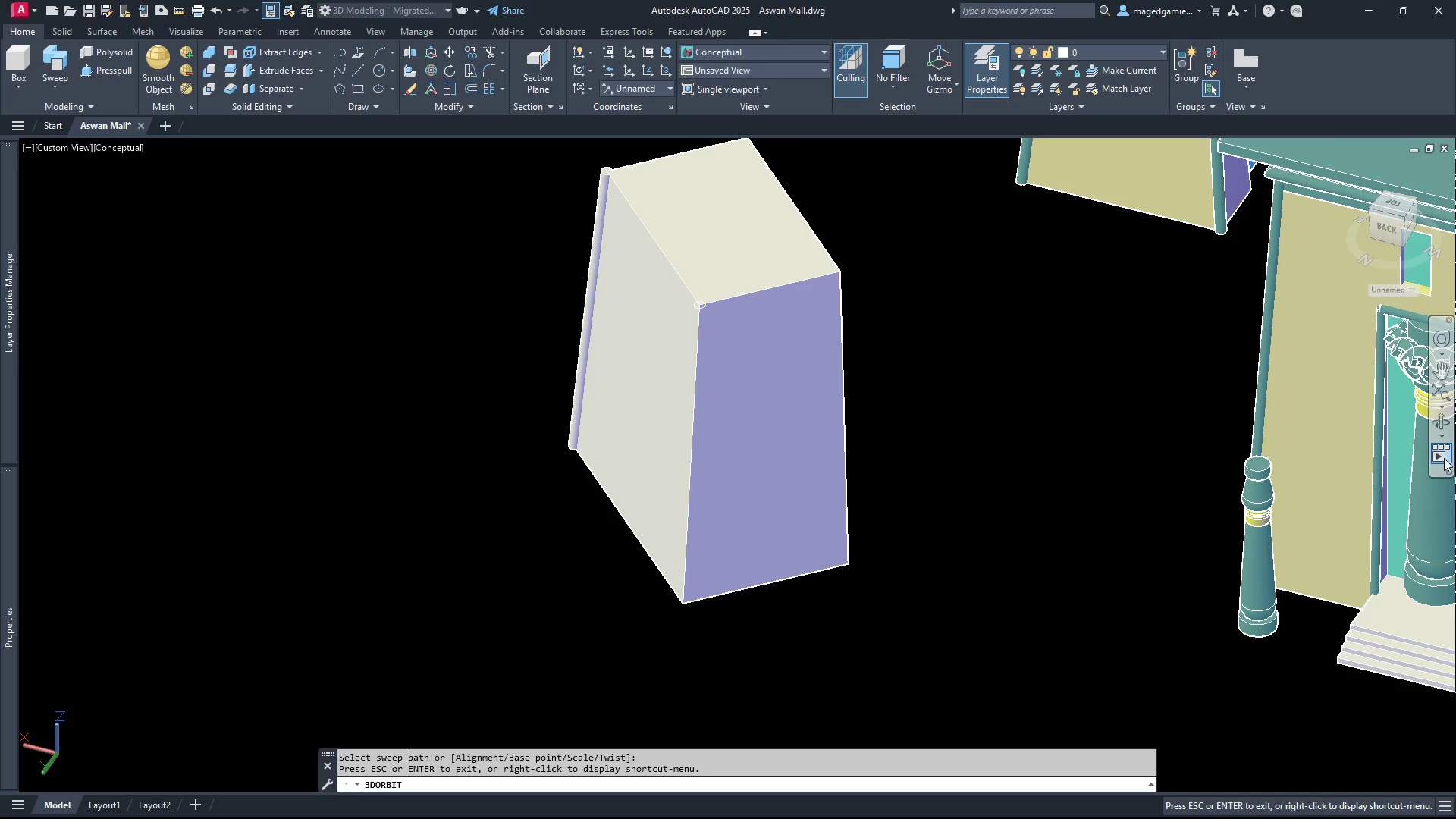 
left_click([1439, 417])
 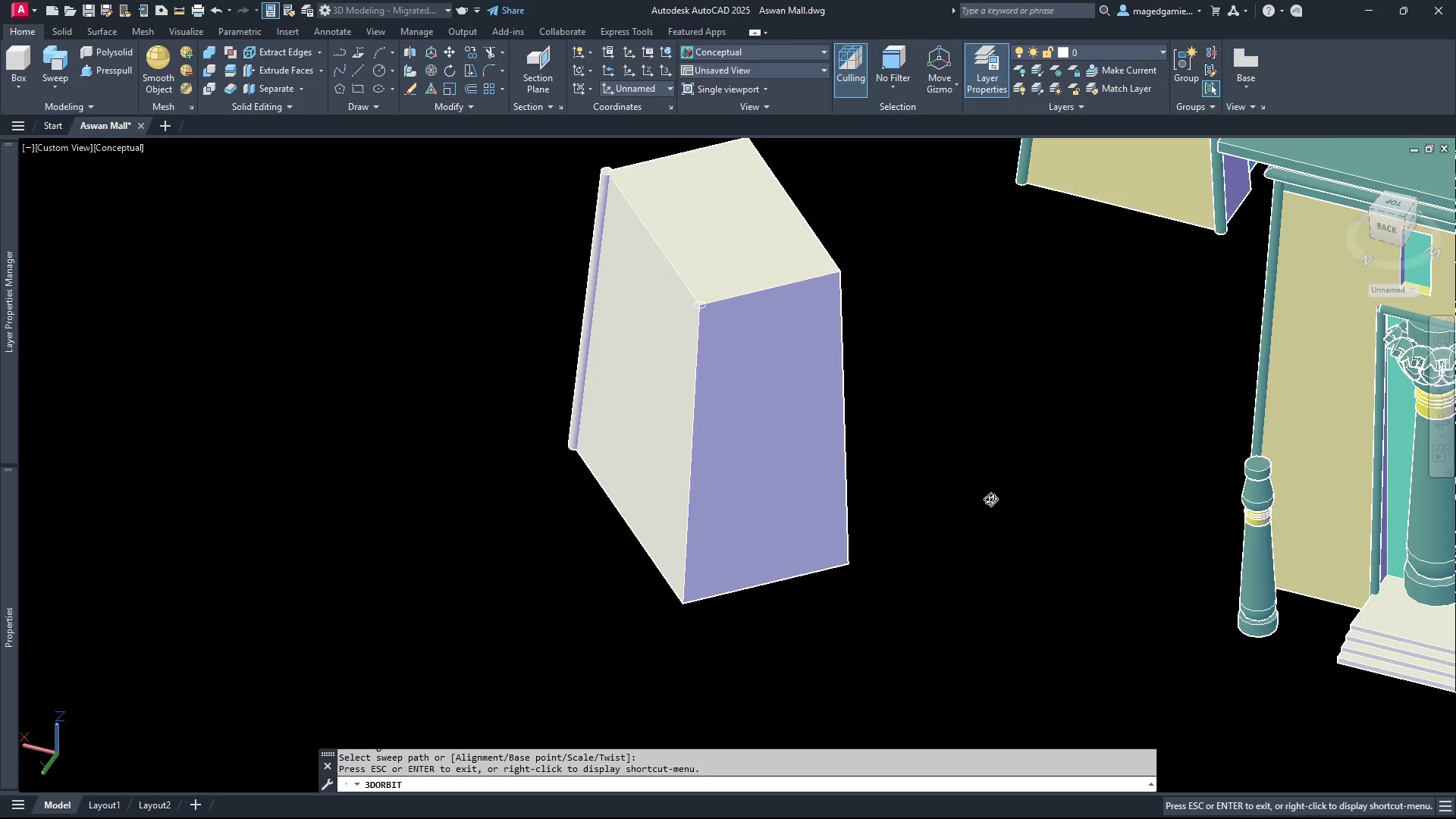 
left_click_drag(start_coordinate=[990, 499], to_coordinate=[881, 516])
 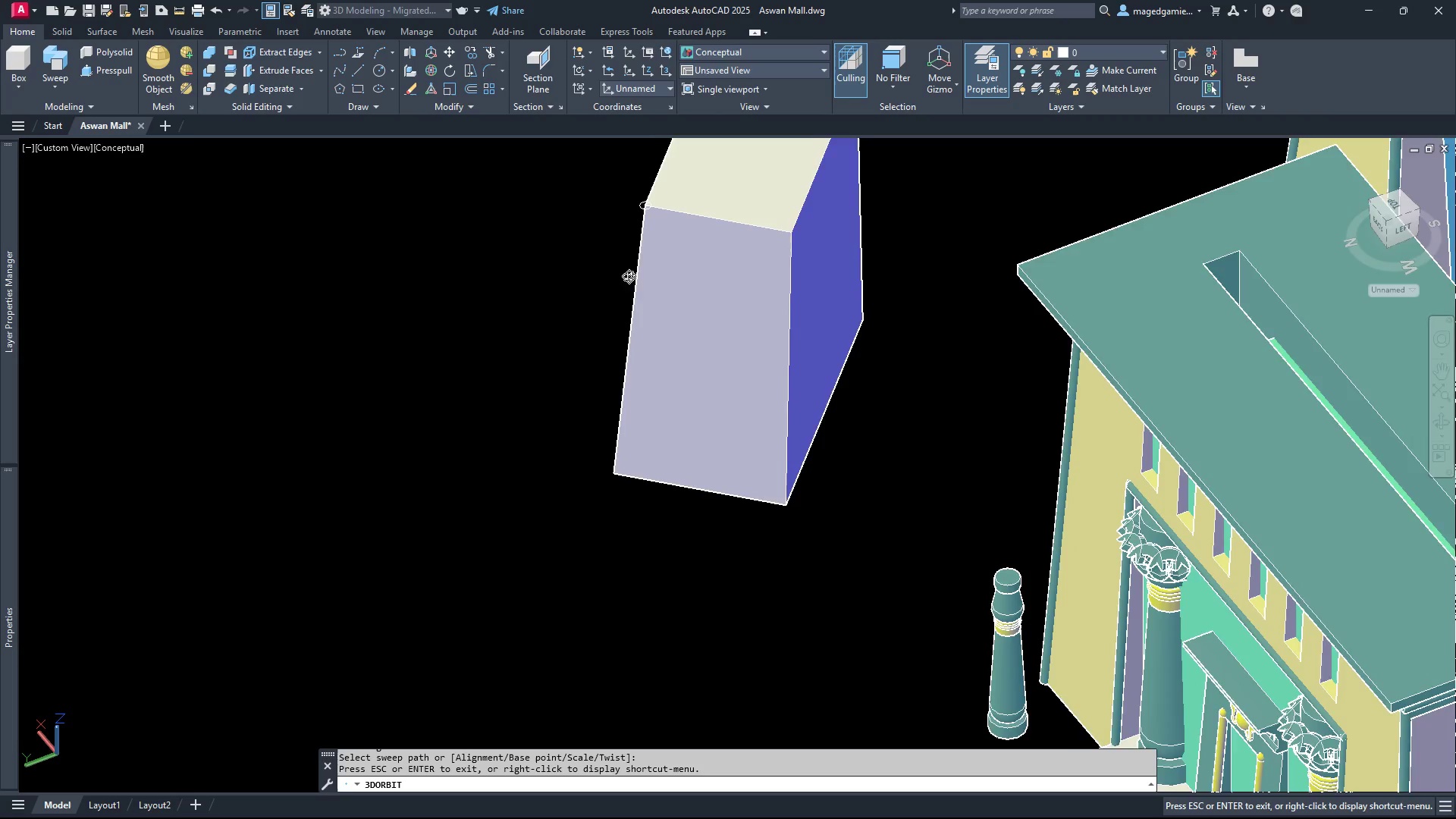 
scroll: coordinate [618, 252], scroll_direction: up, amount: 4.0
 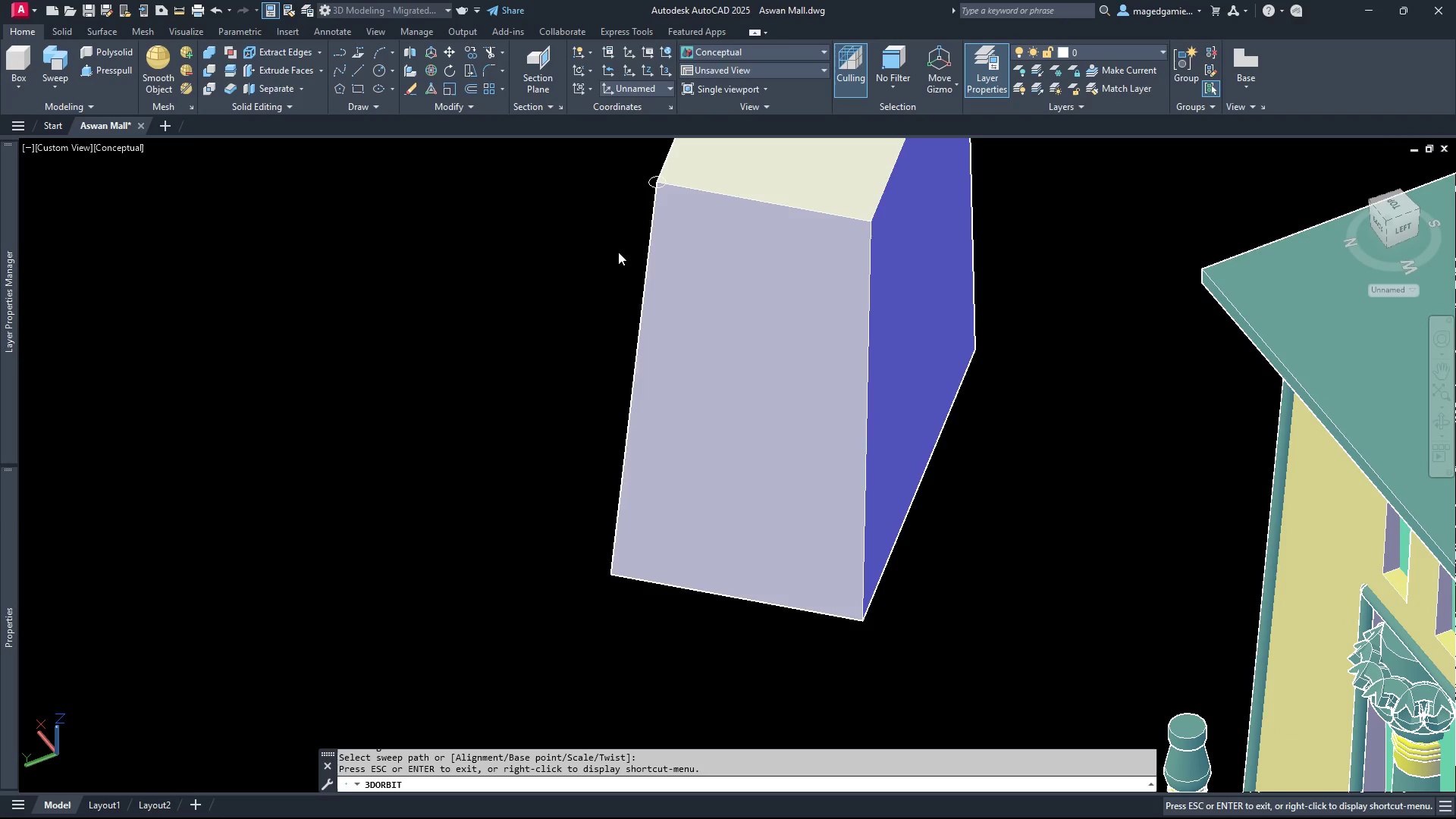 
right_click([618, 252])
 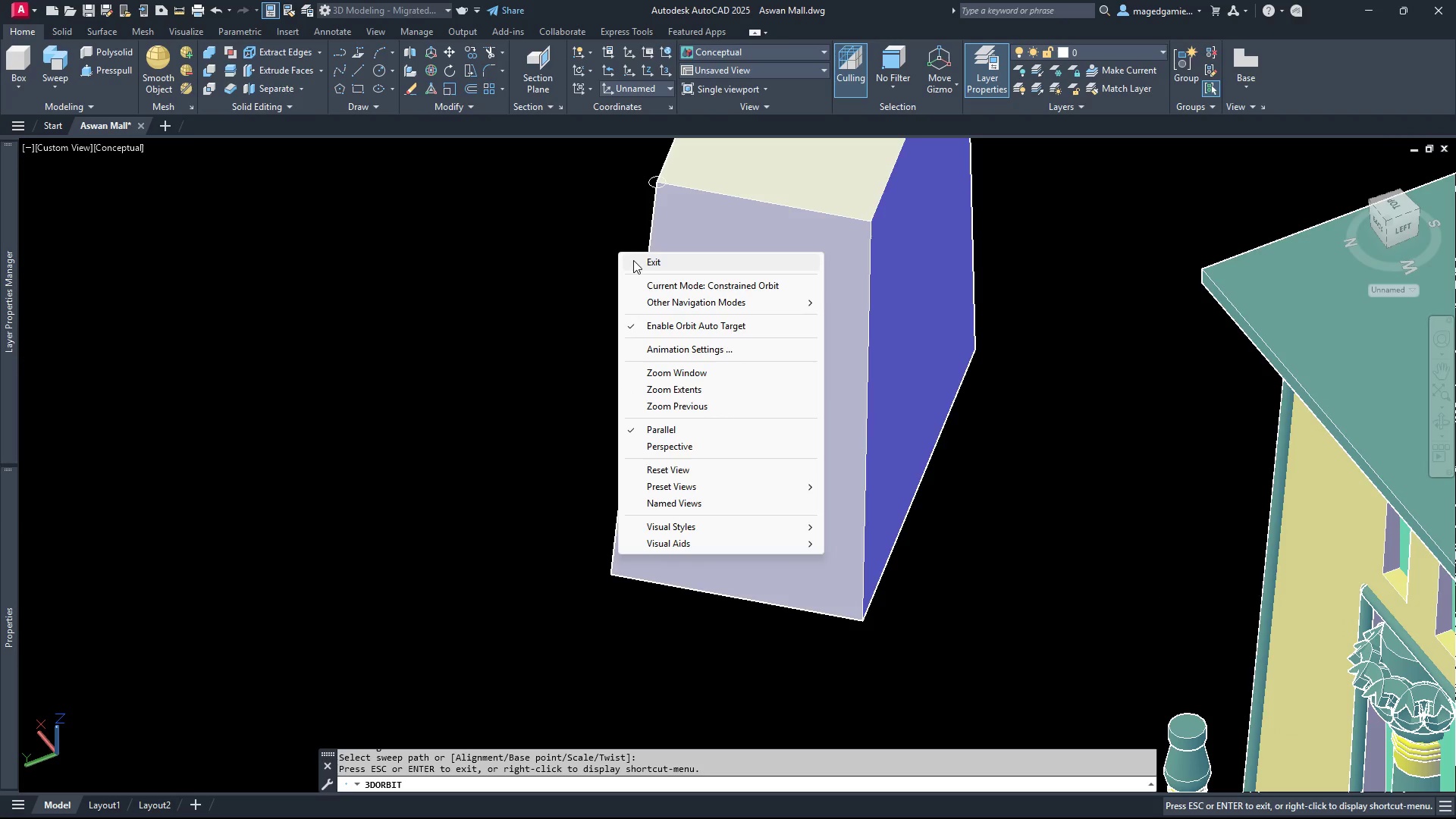 
left_click([639, 262])
 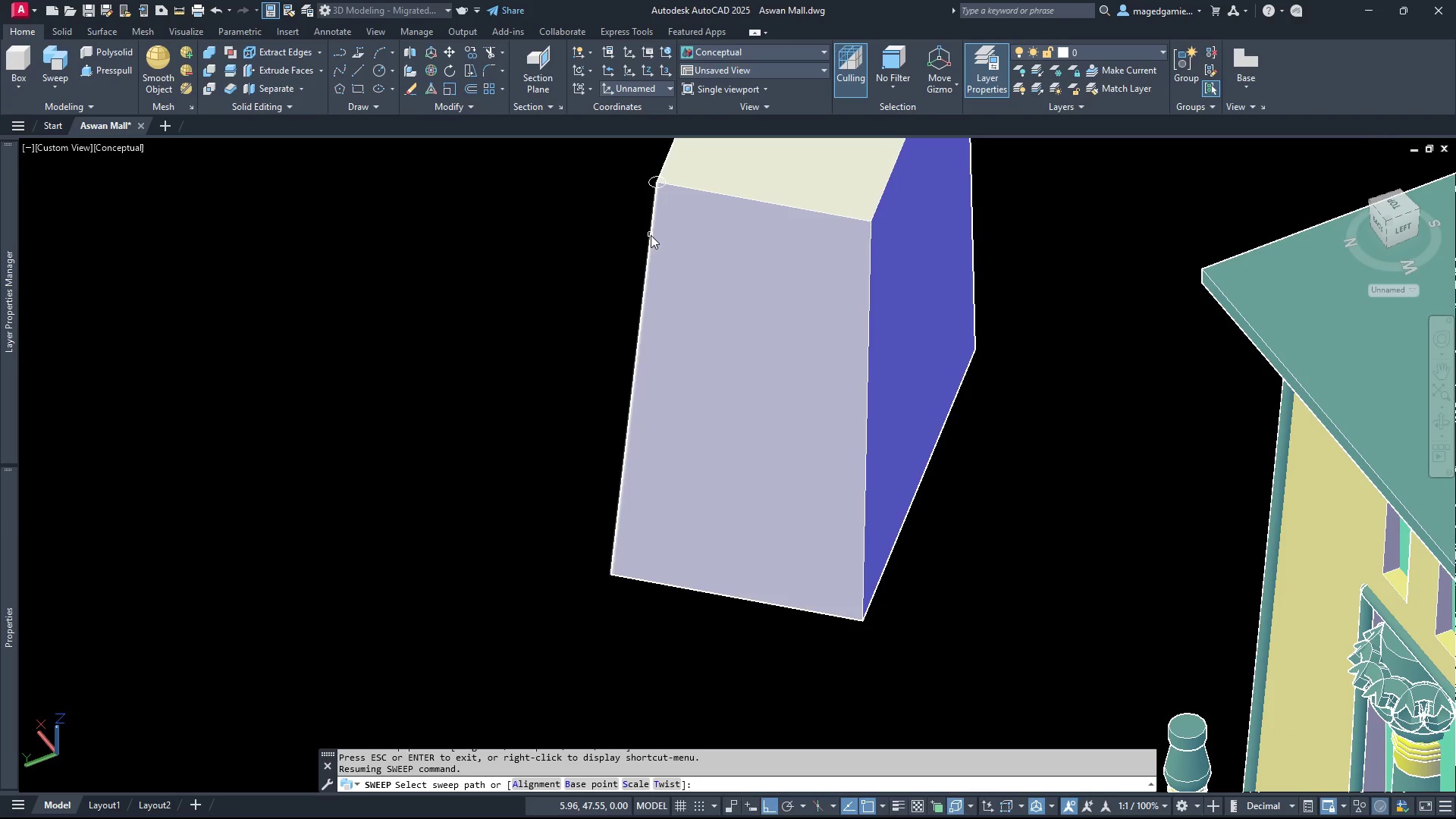 
left_click([651, 235])
 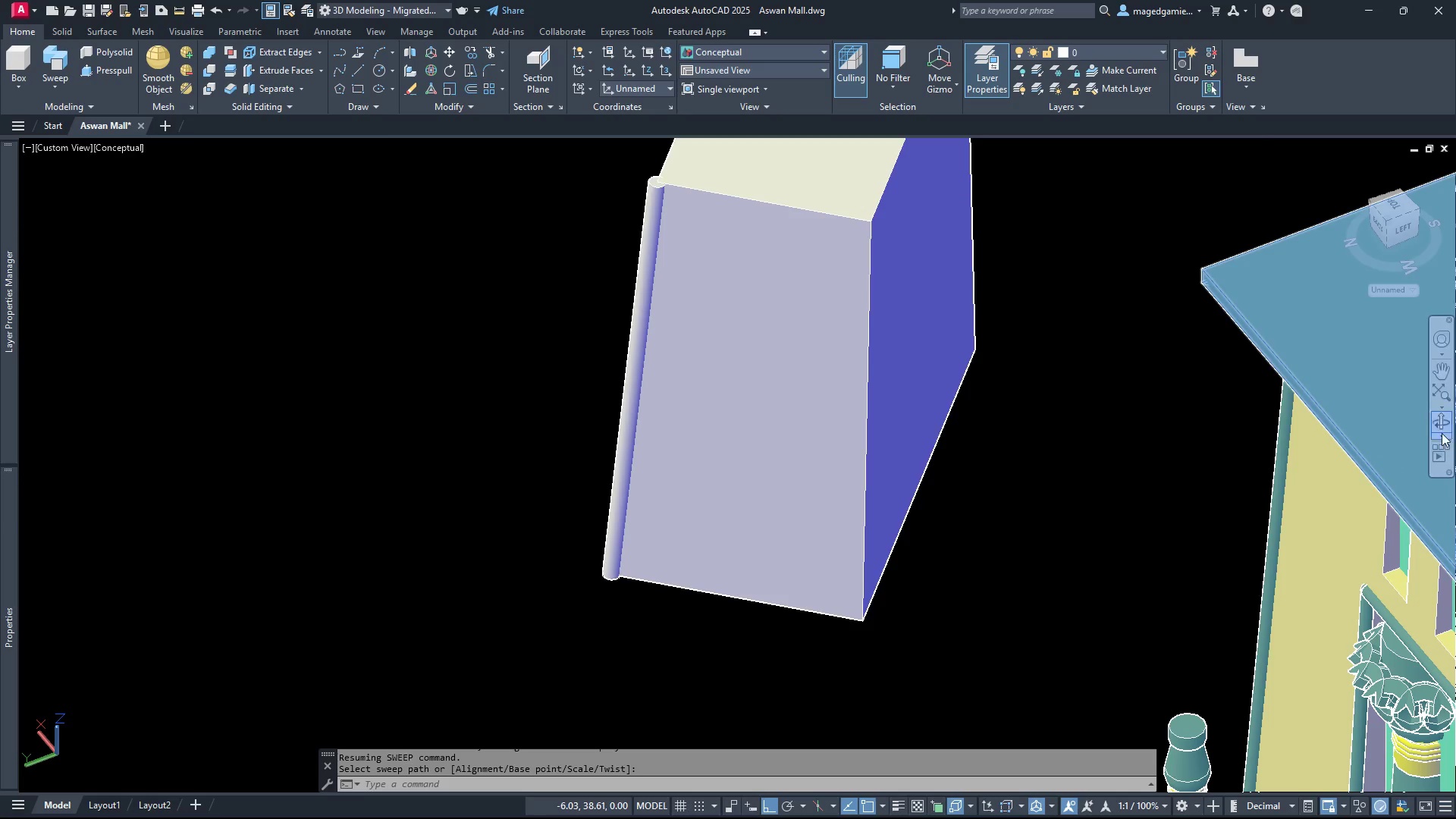 
left_click([1437, 424])
 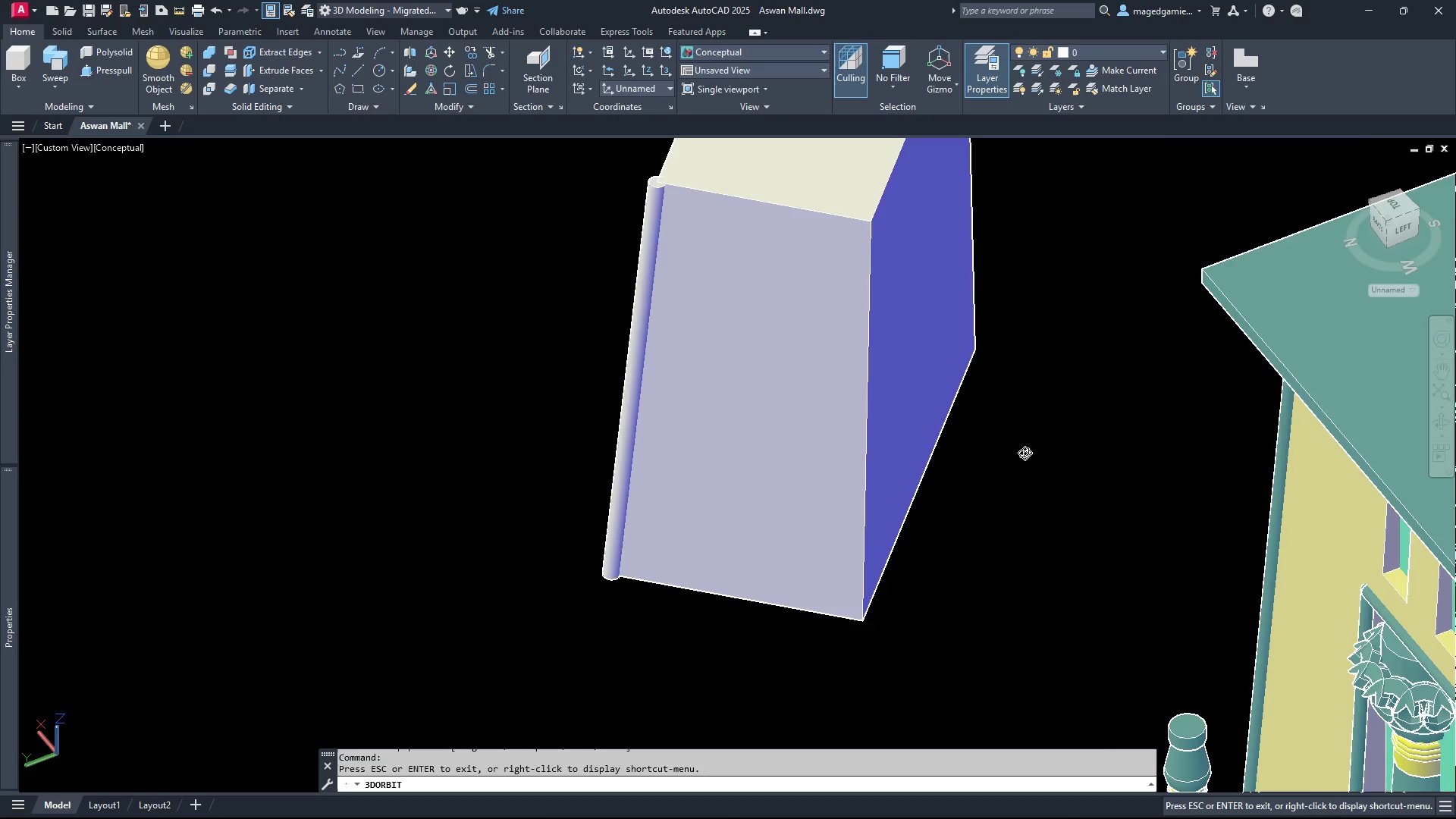 
left_click_drag(start_coordinate=[1019, 456], to_coordinate=[772, 433])
 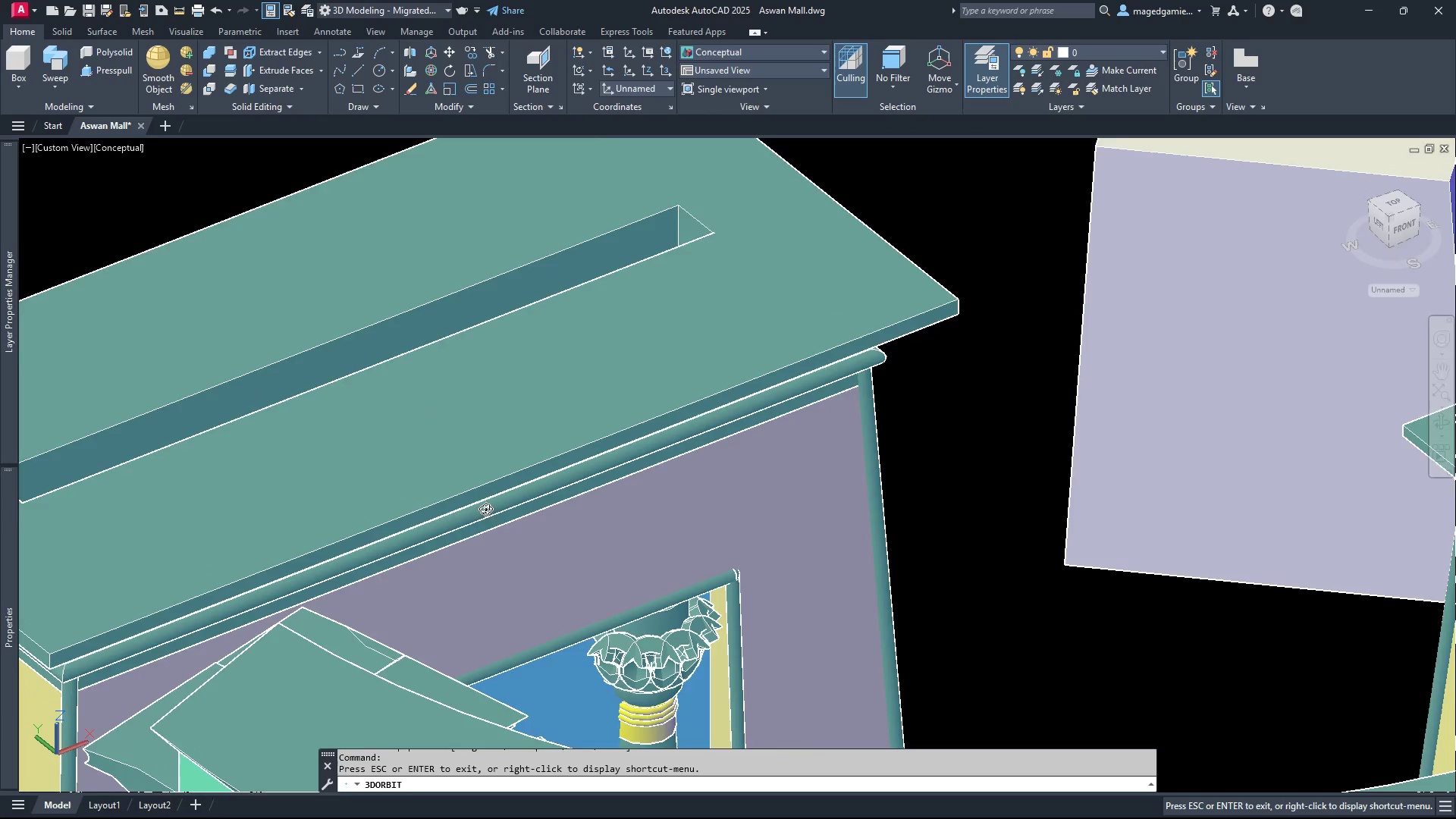 
scroll: coordinate [461, 536], scroll_direction: down, amount: 9.0
 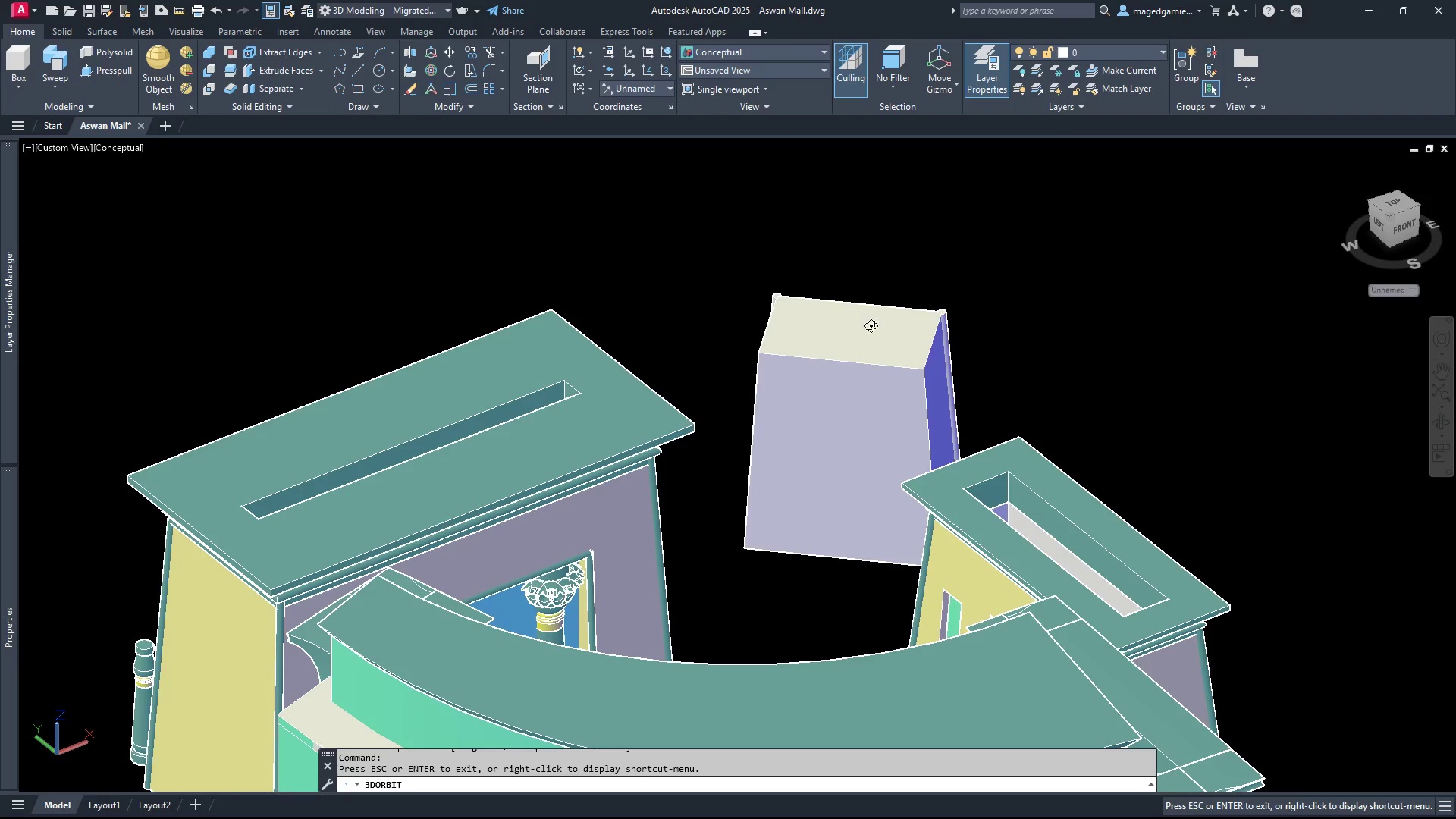 
scroll: coordinate [954, 292], scroll_direction: up, amount: 7.0
 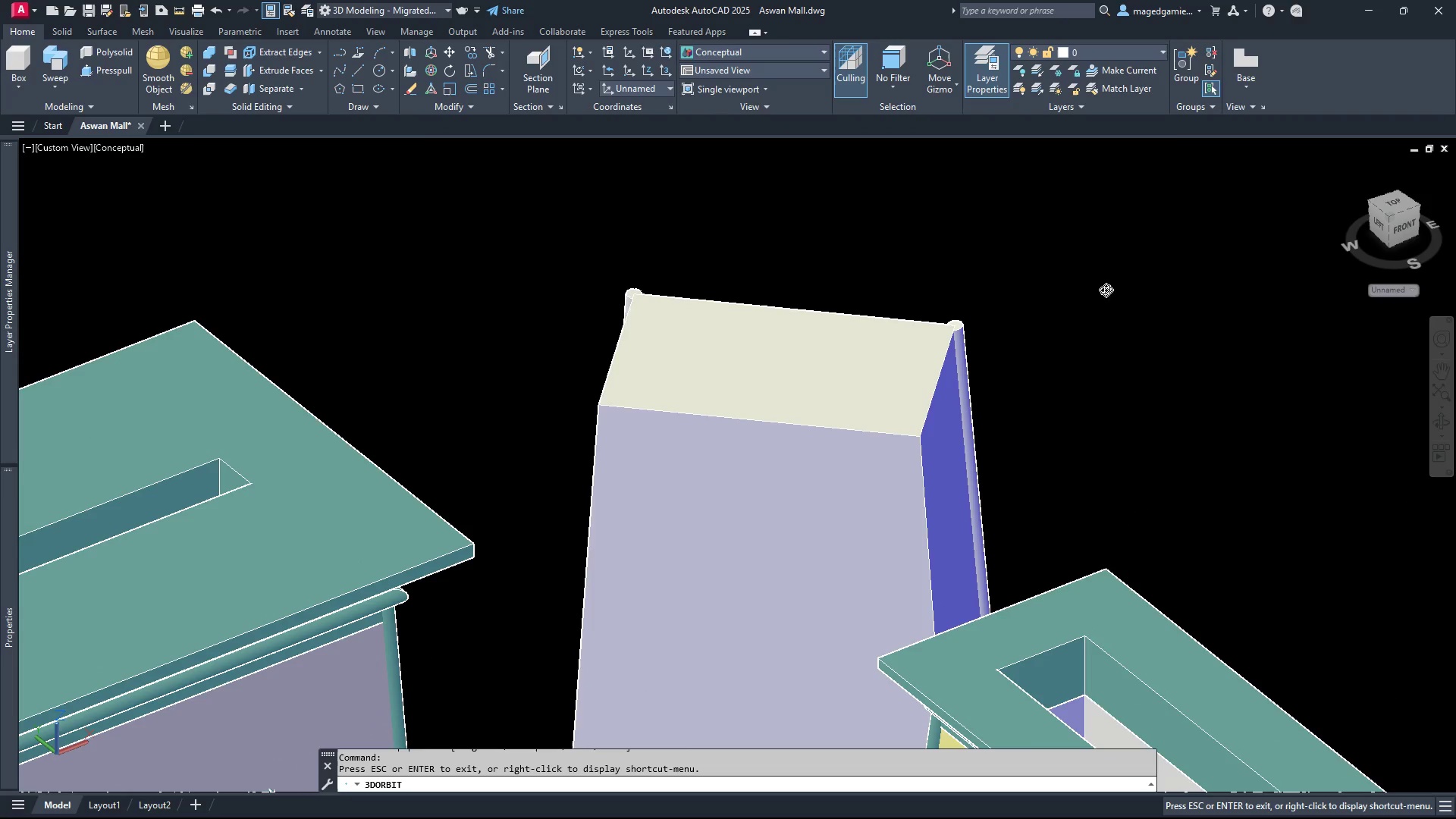 
key(Escape)
 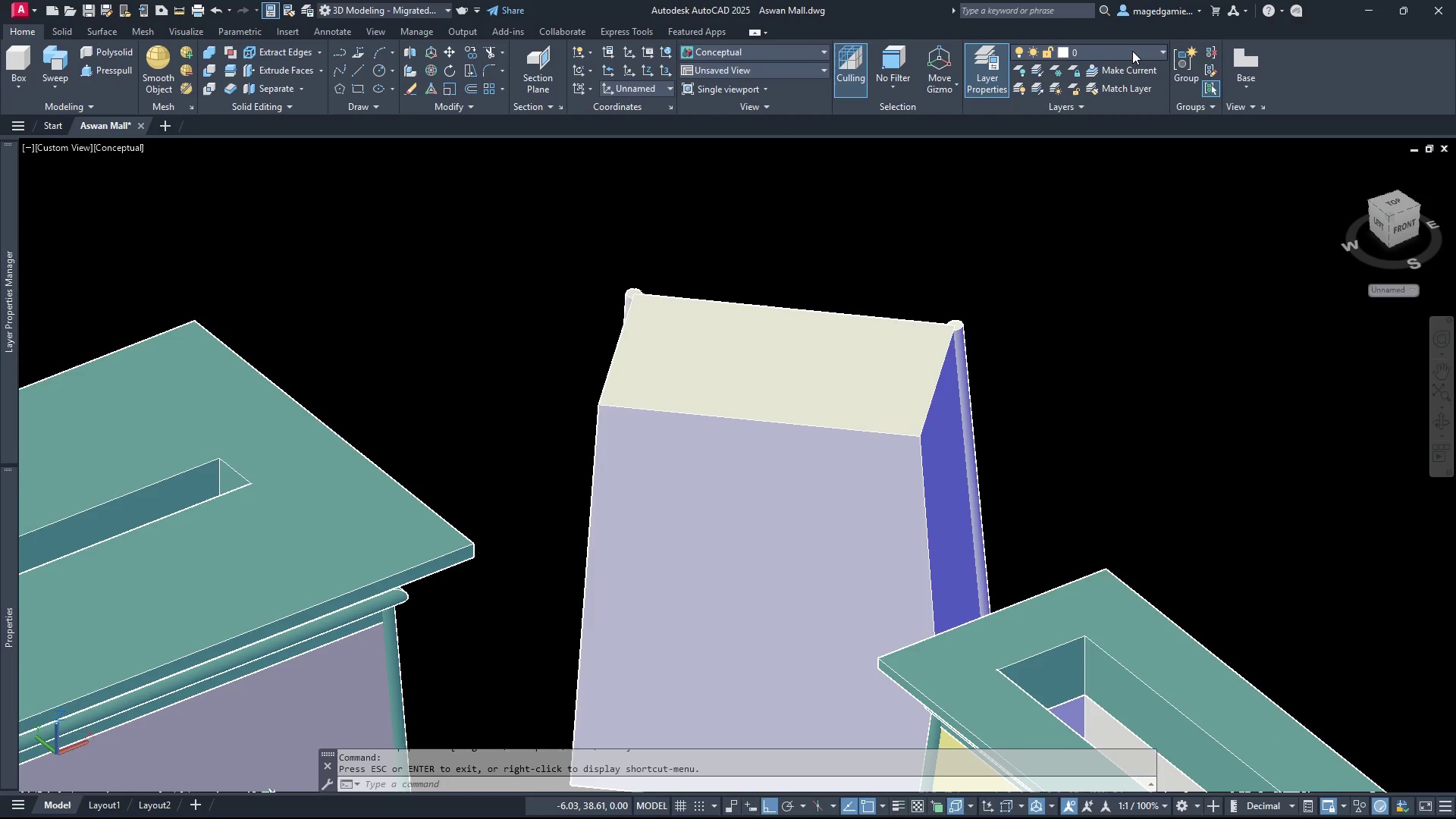 
left_click([1132, 51])
 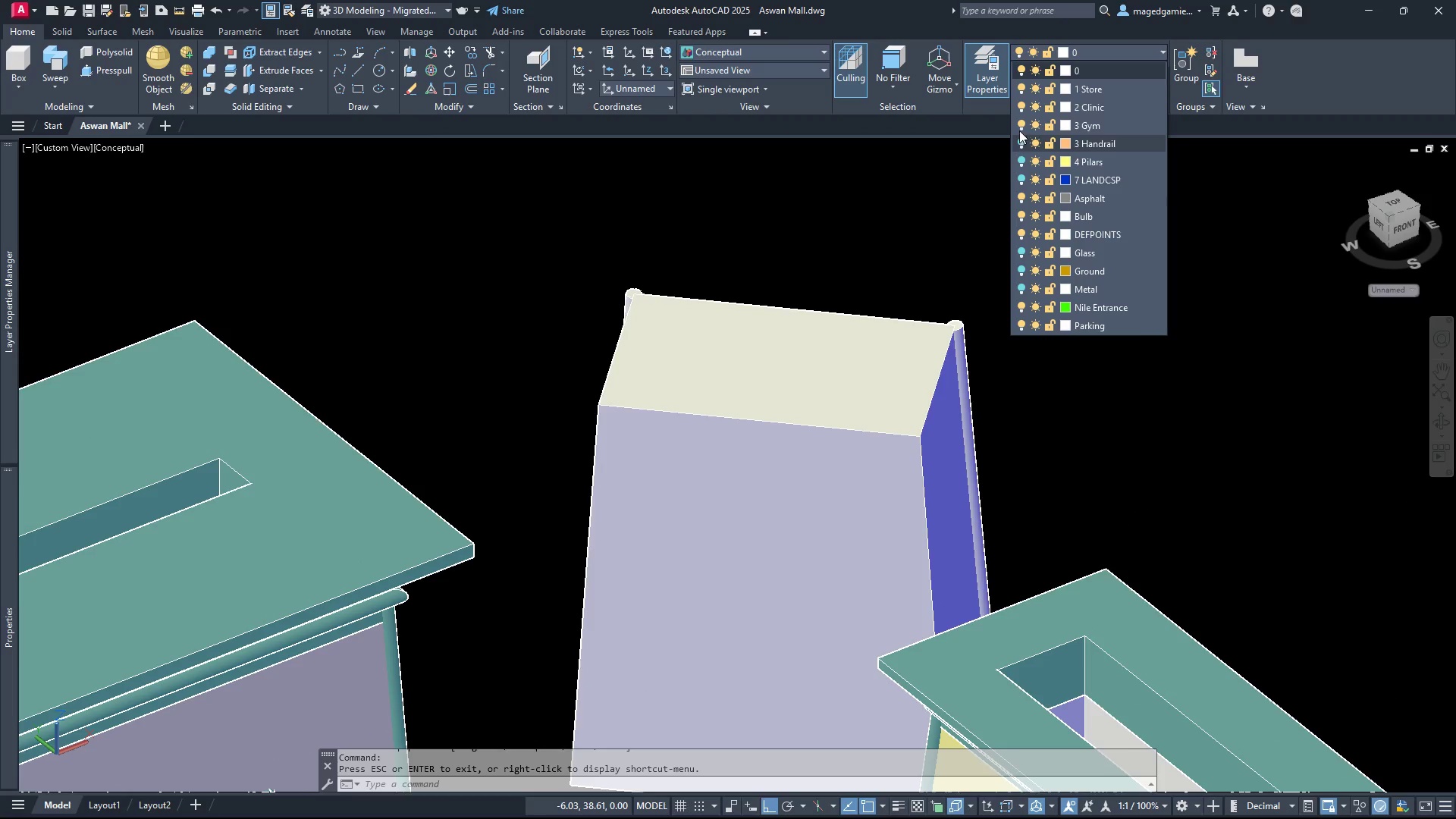 
left_click([1019, 124])
 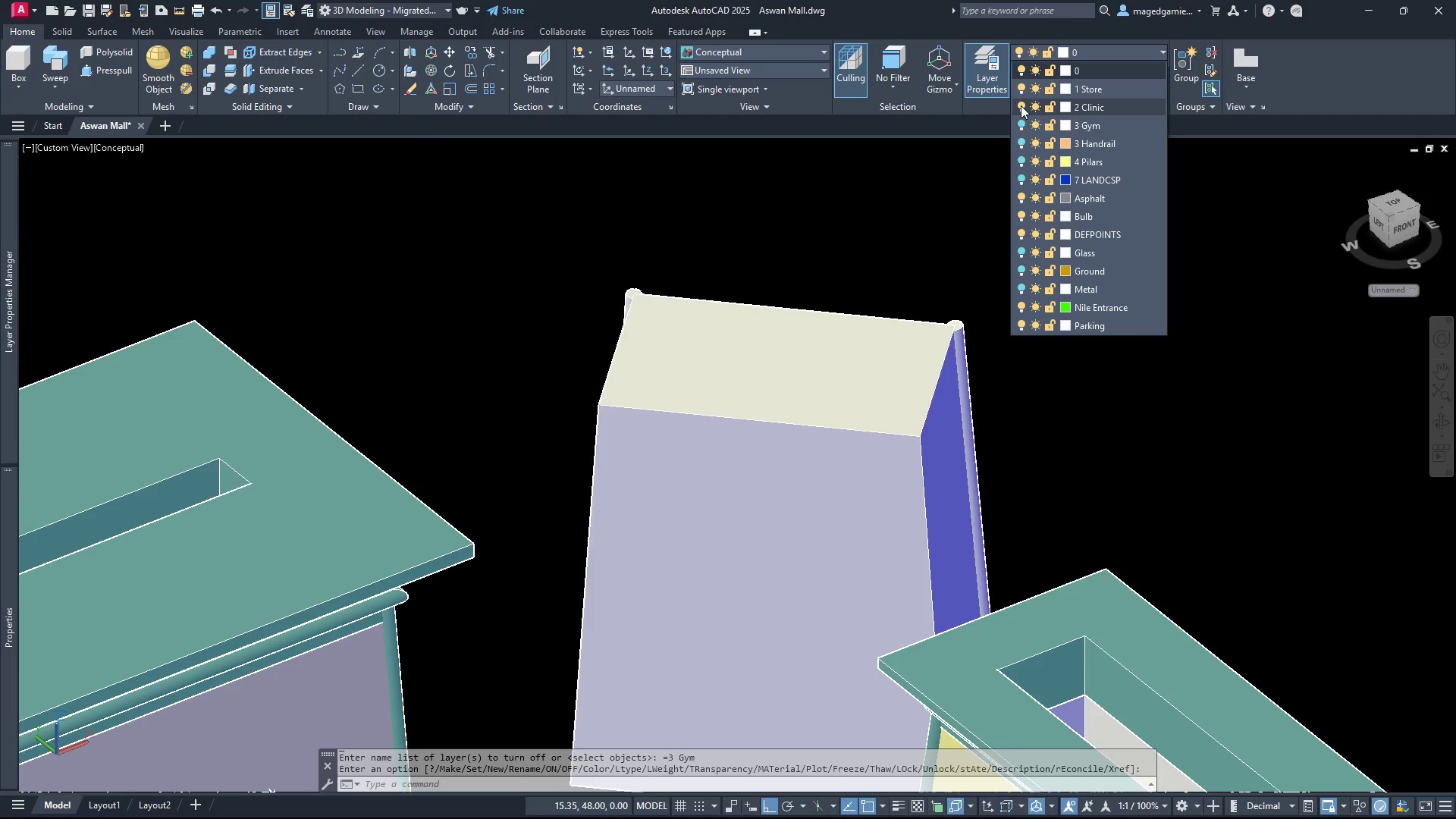 
left_click([1021, 105])
 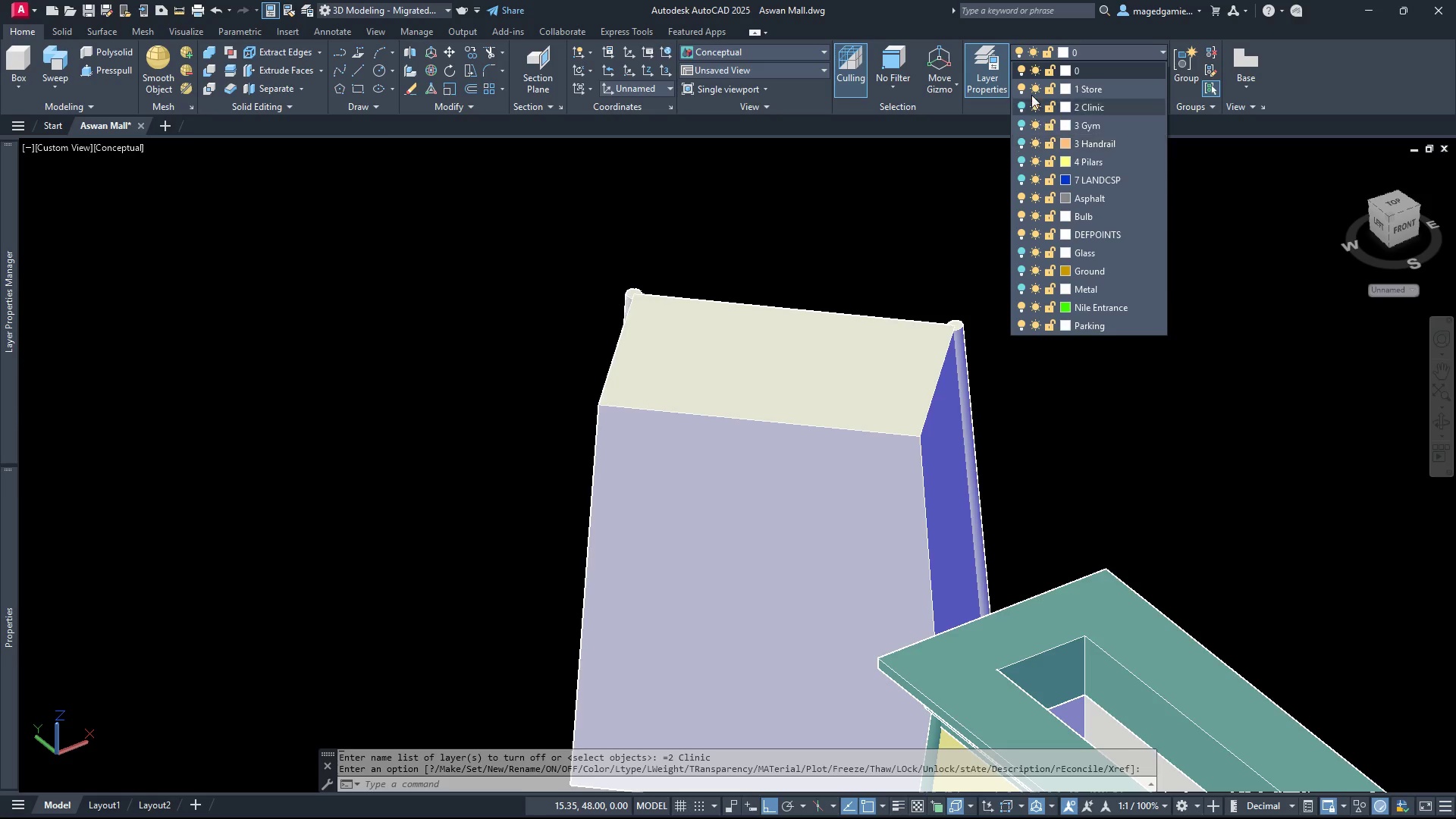 
left_click([1021, 93])
 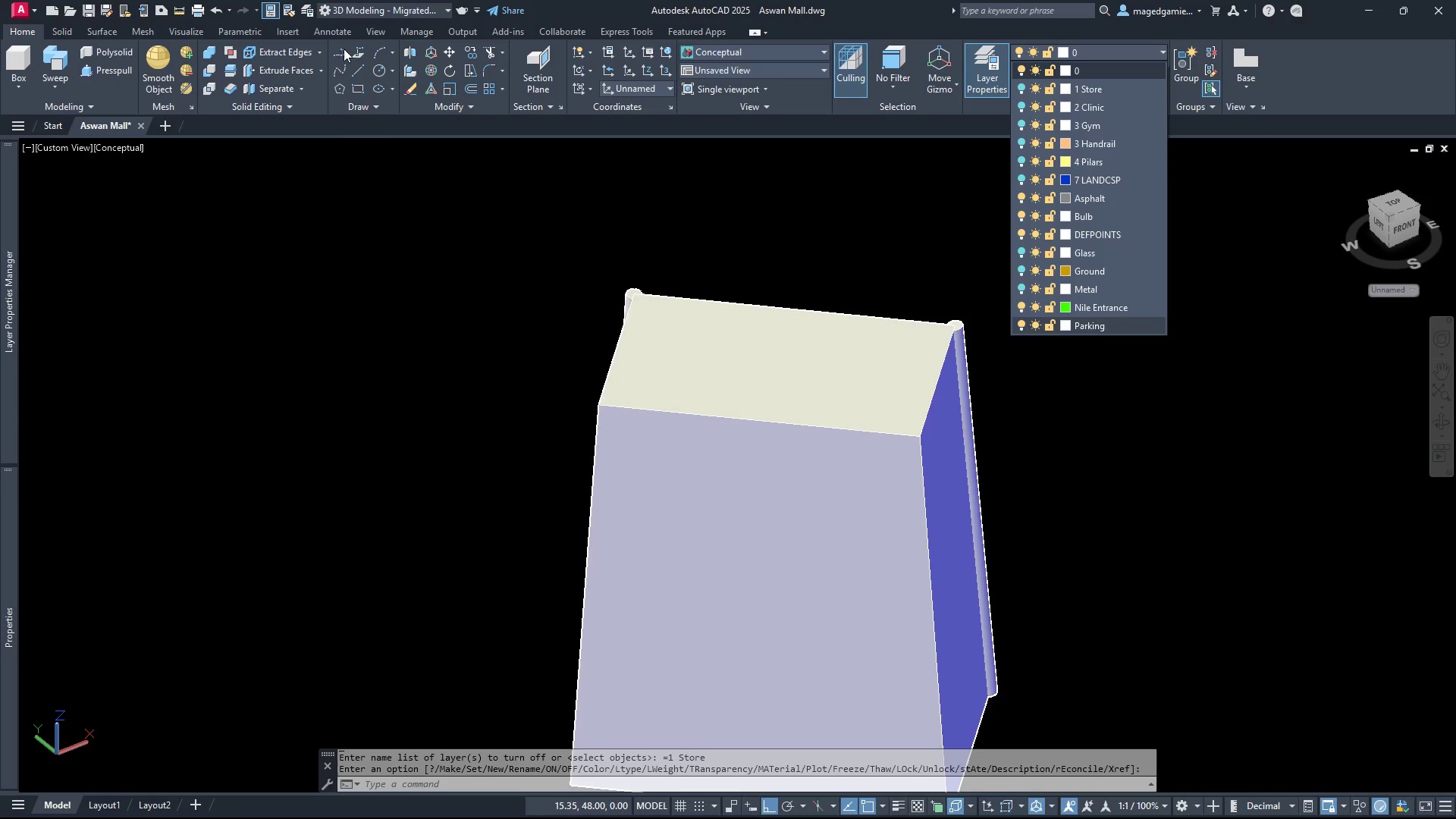 
left_click([338, 50])
 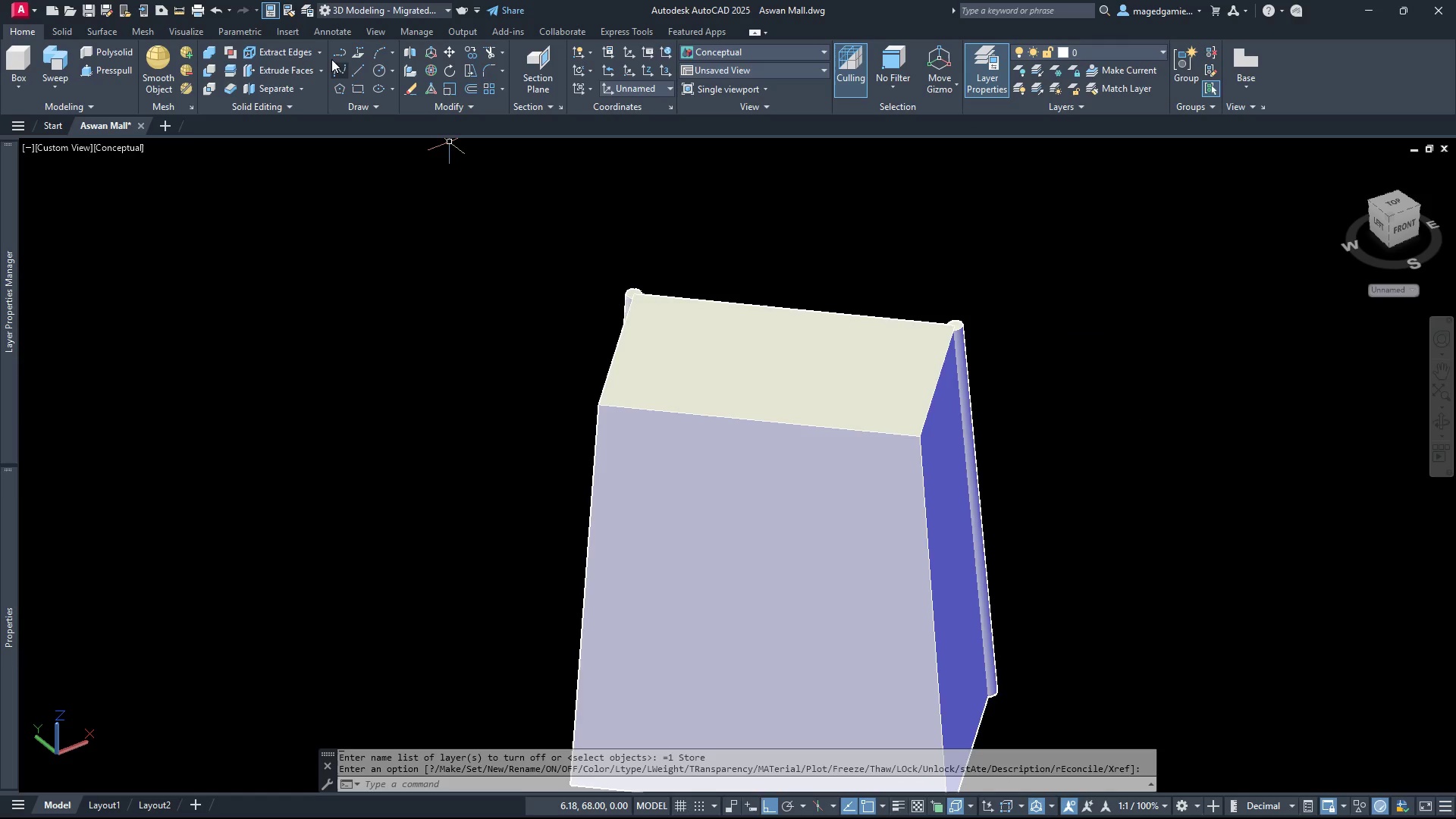 
left_click([338, 54])
 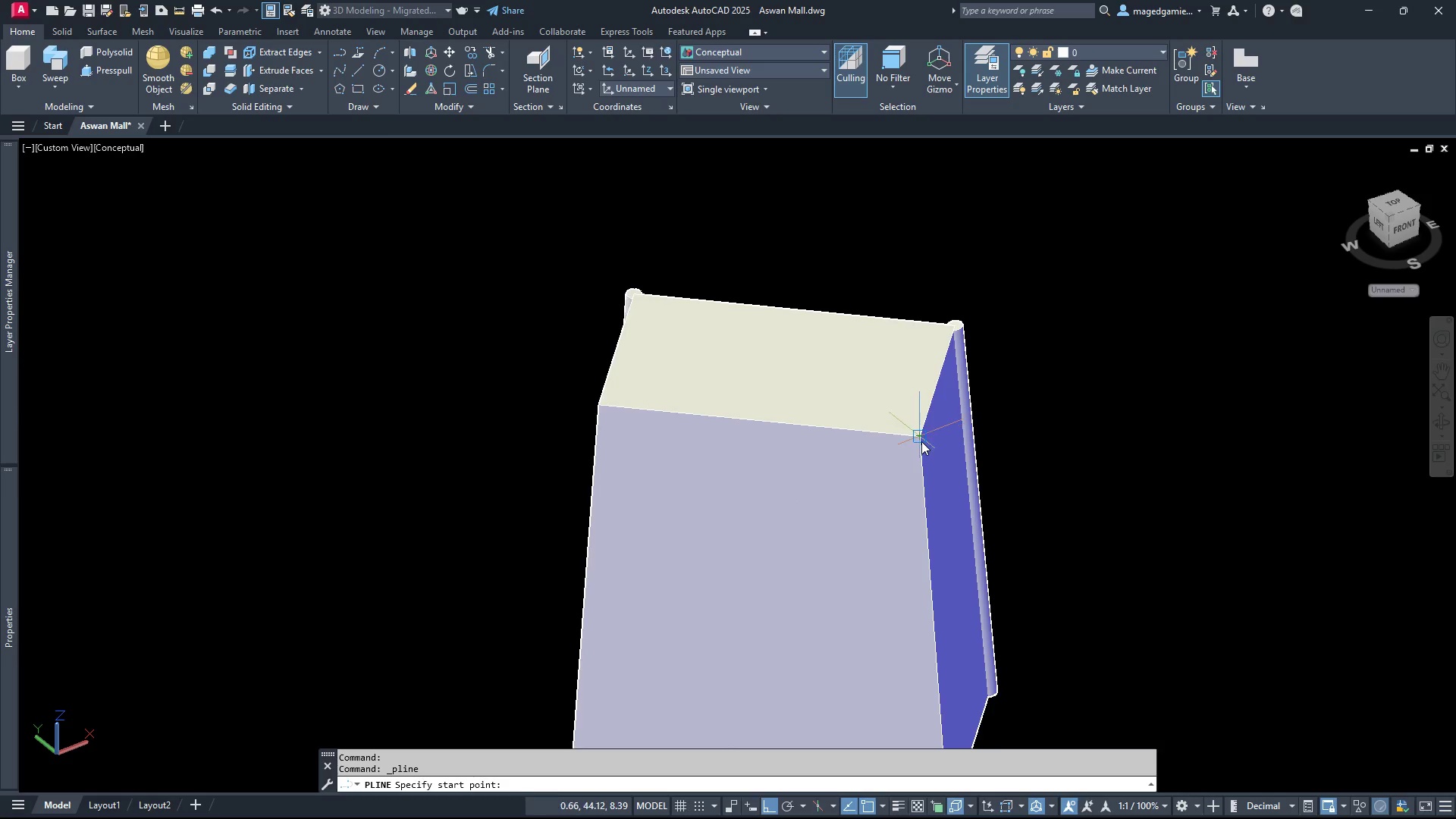 
left_click([921, 441])
 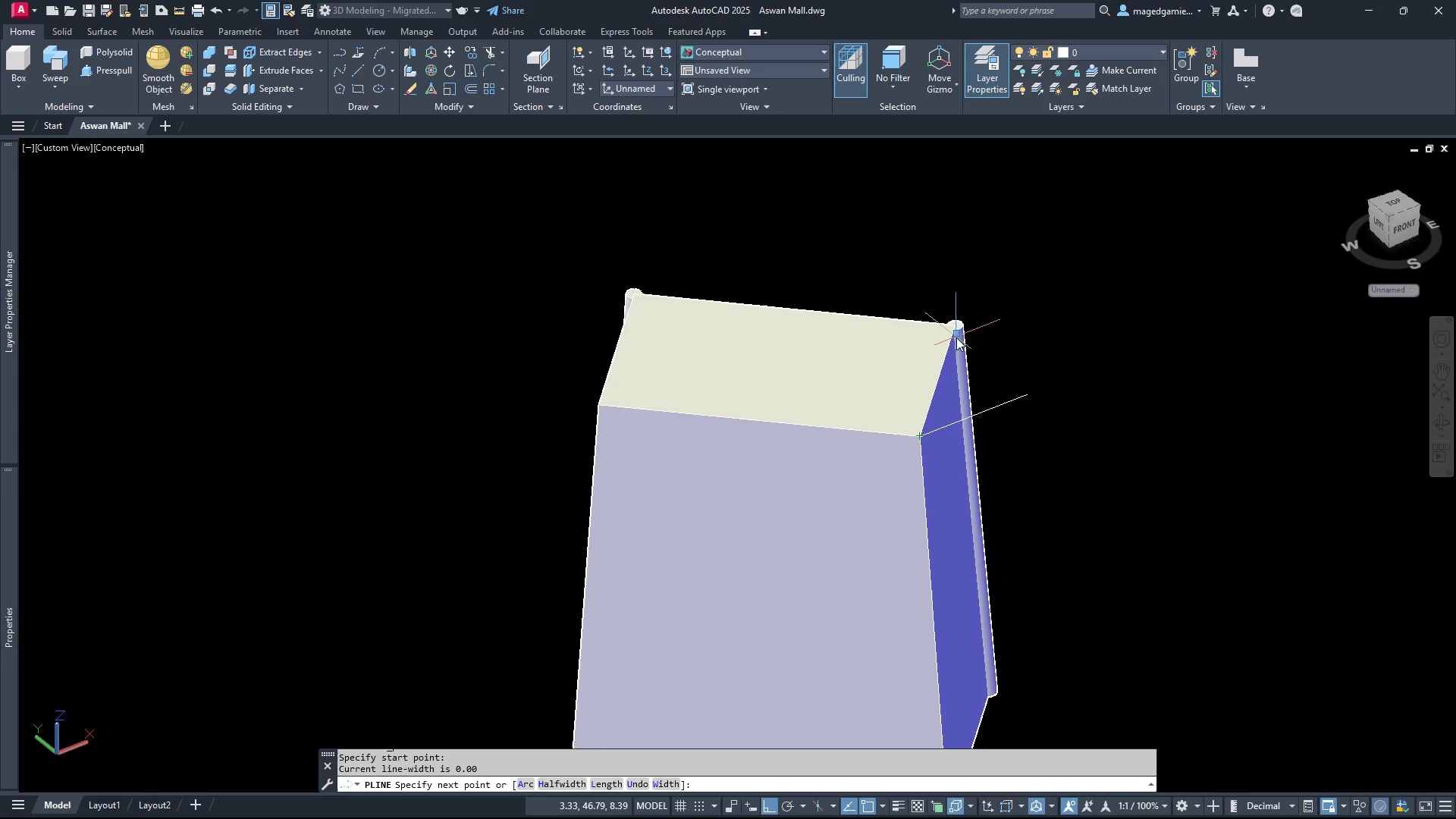 
scroll: coordinate [957, 331], scroll_direction: up, amount: 3.0
 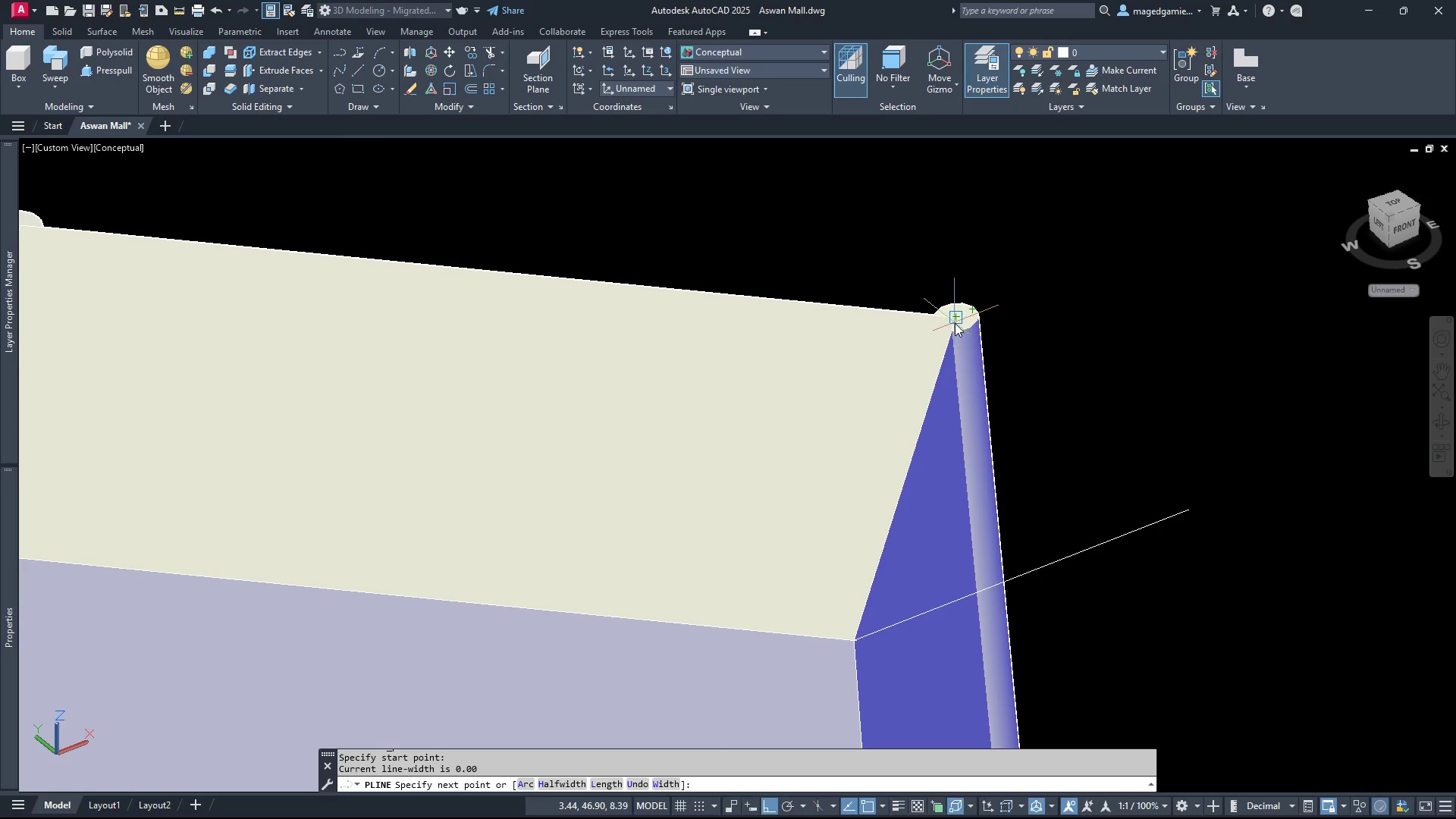 
left_click([955, 323])
 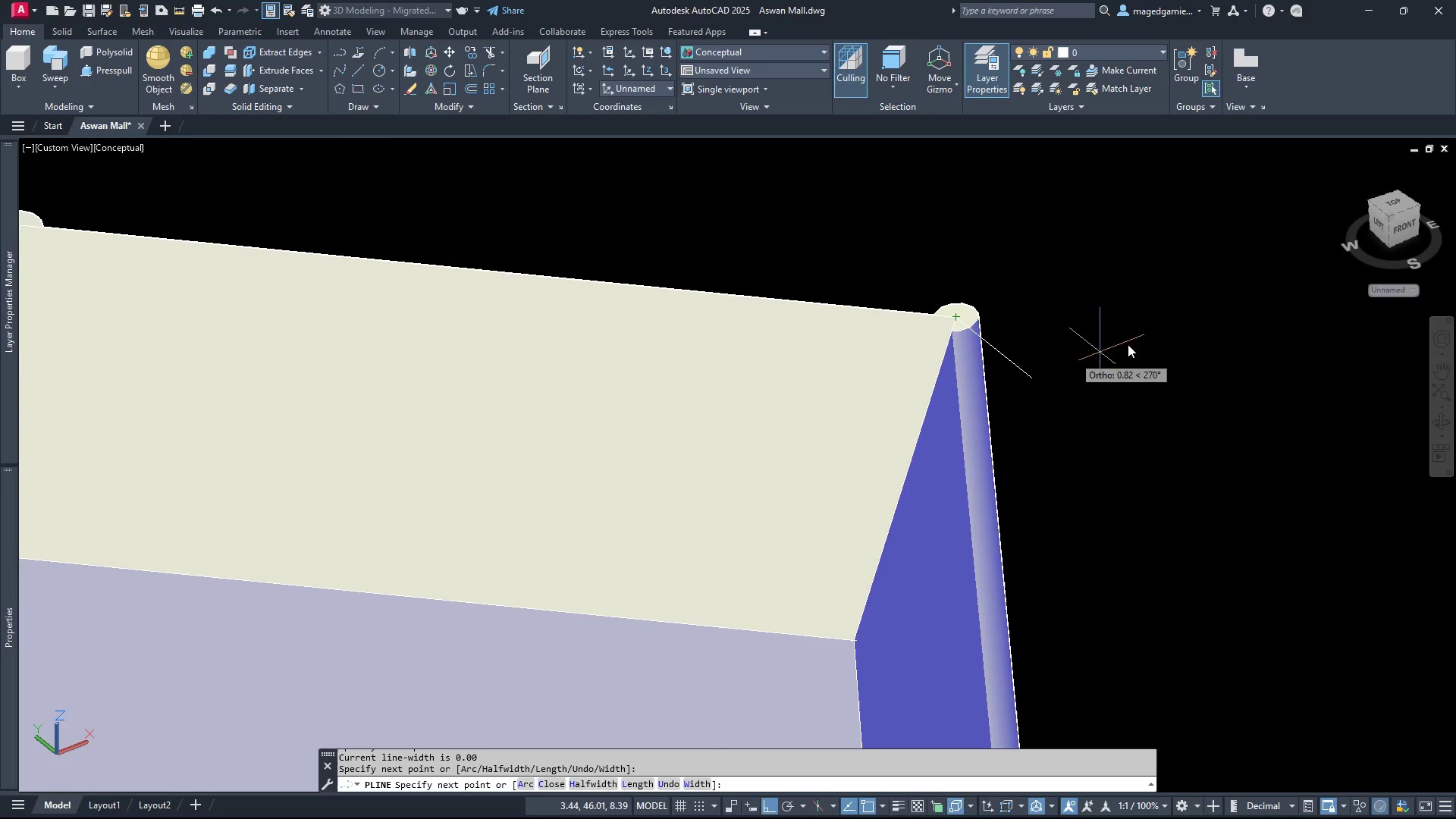 
scroll: coordinate [1169, 347], scroll_direction: down, amount: 3.0
 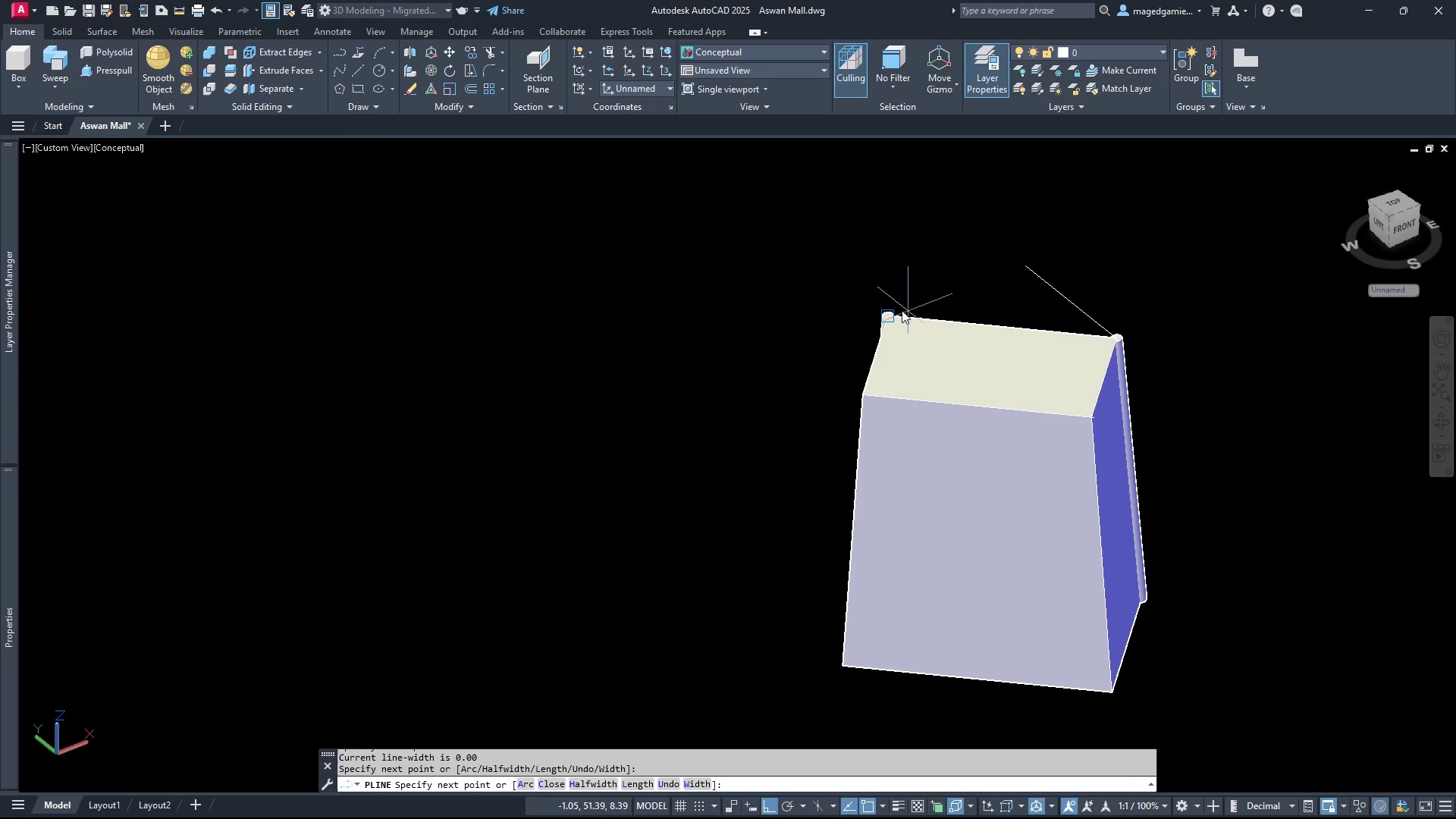 
scroll: coordinate [891, 331], scroll_direction: up, amount: 6.0
 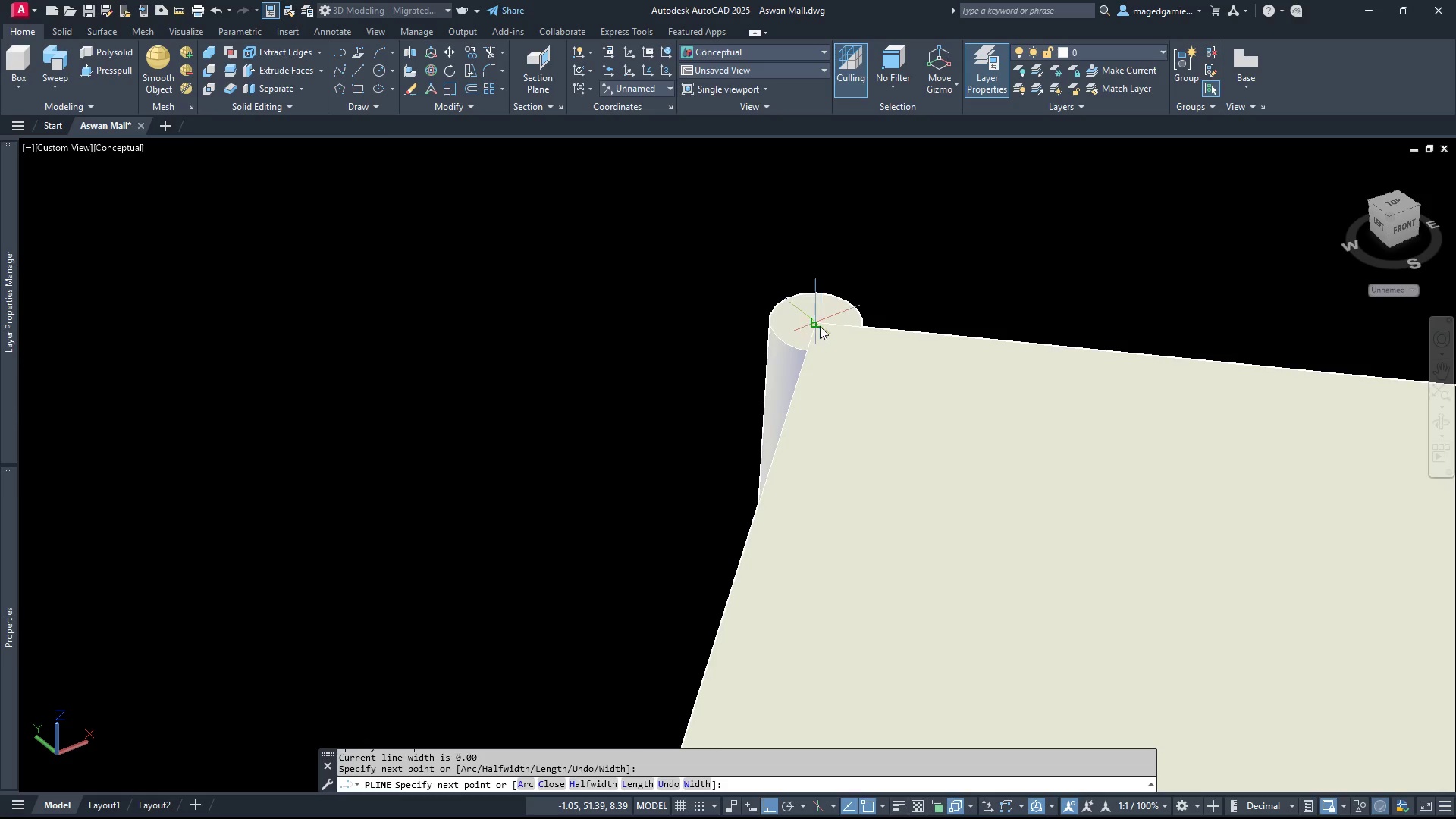 
left_click([820, 326])
 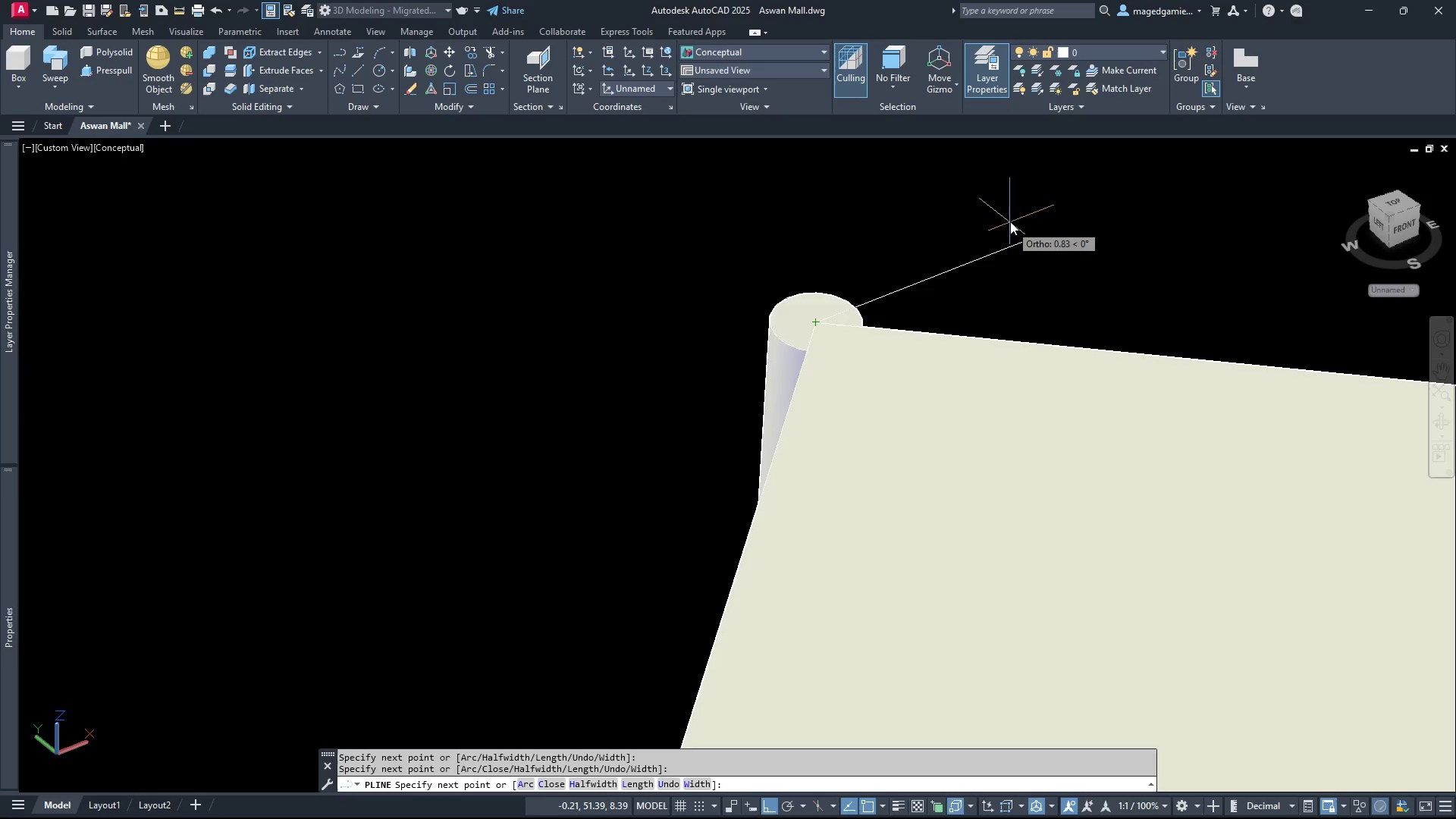 
scroll: coordinate [1010, 221], scroll_direction: down, amount: 4.0
 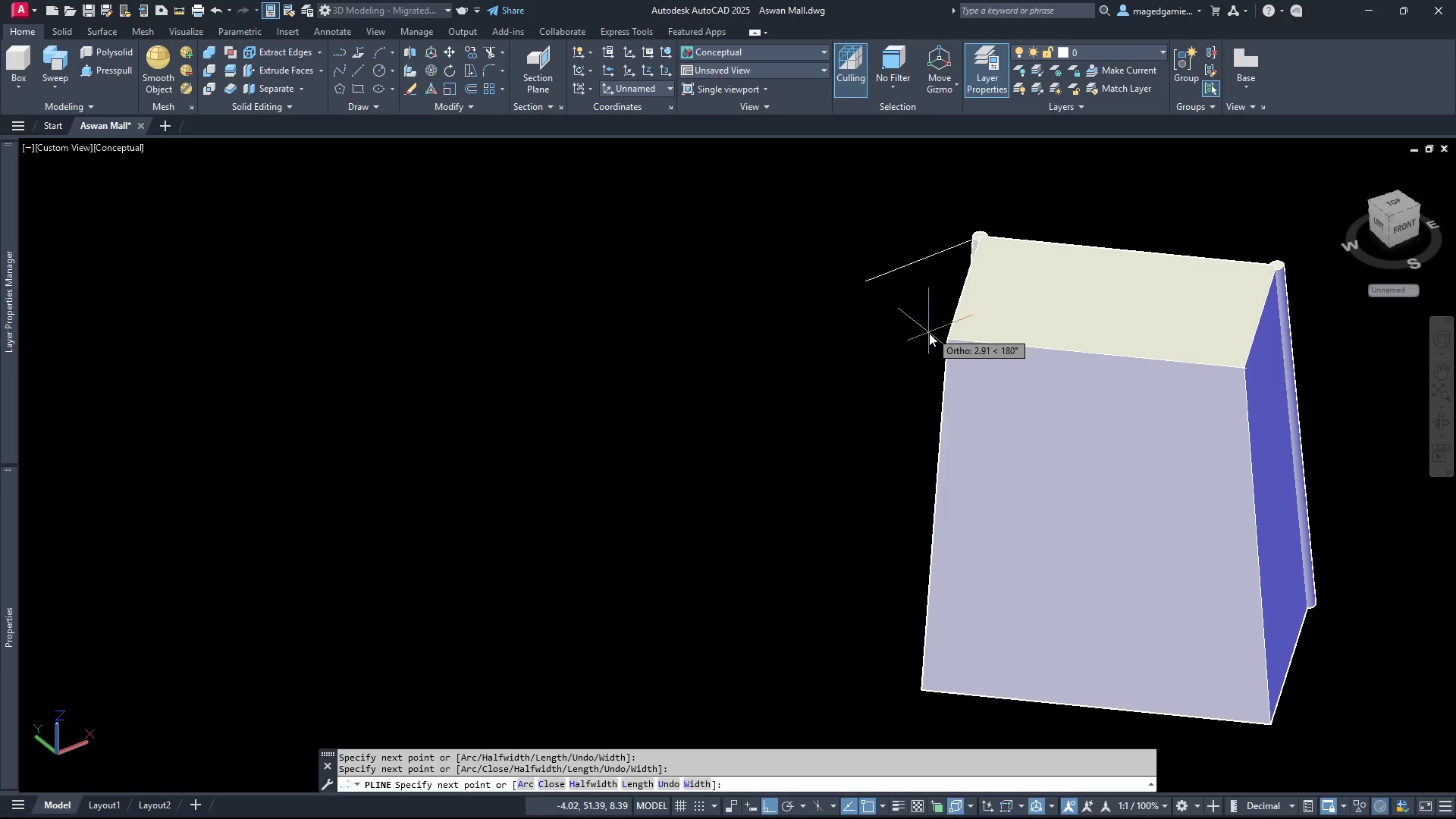 
scroll: coordinate [929, 333], scroll_direction: up, amount: 4.0
 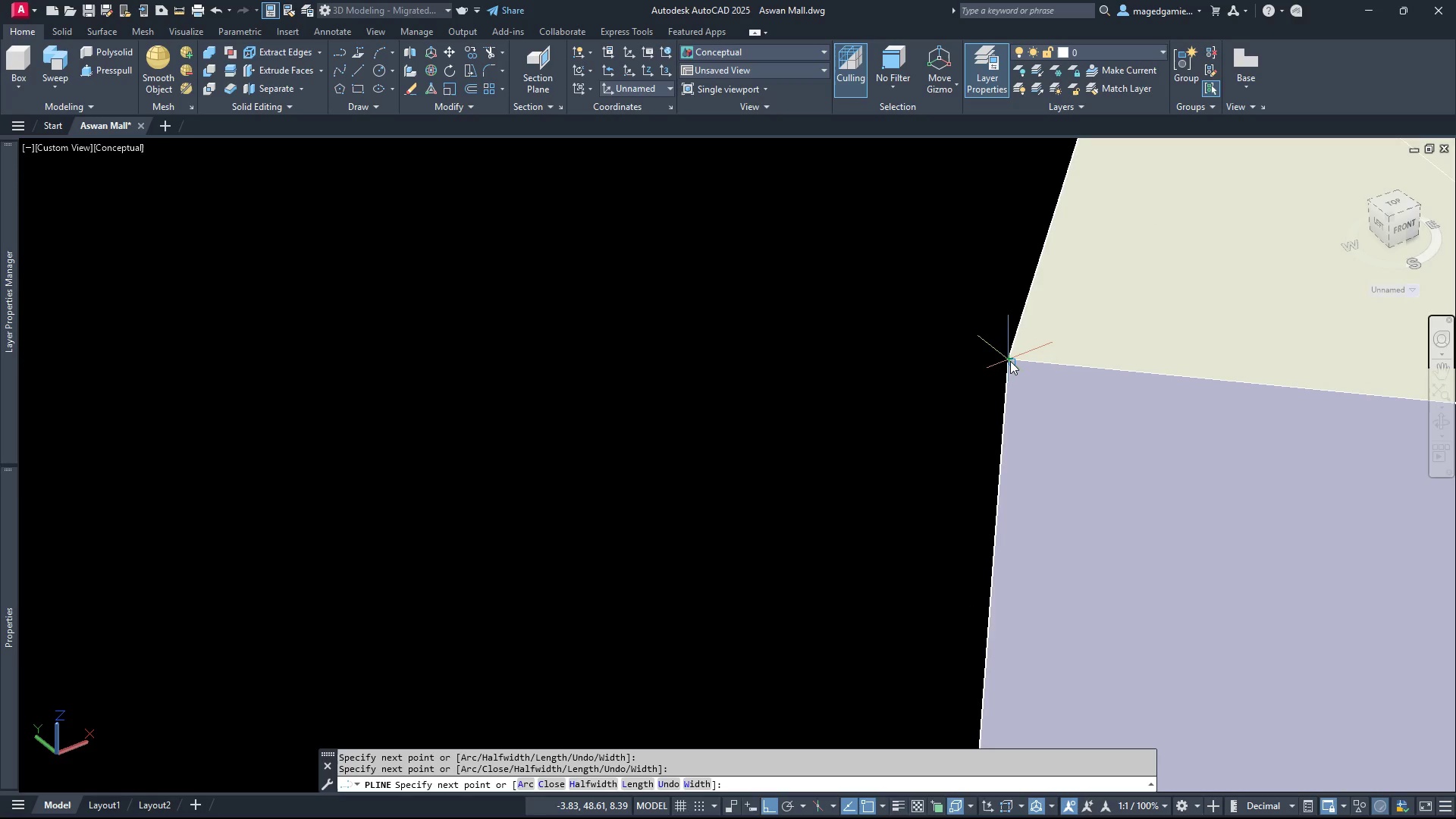 
left_click([1010, 361])
 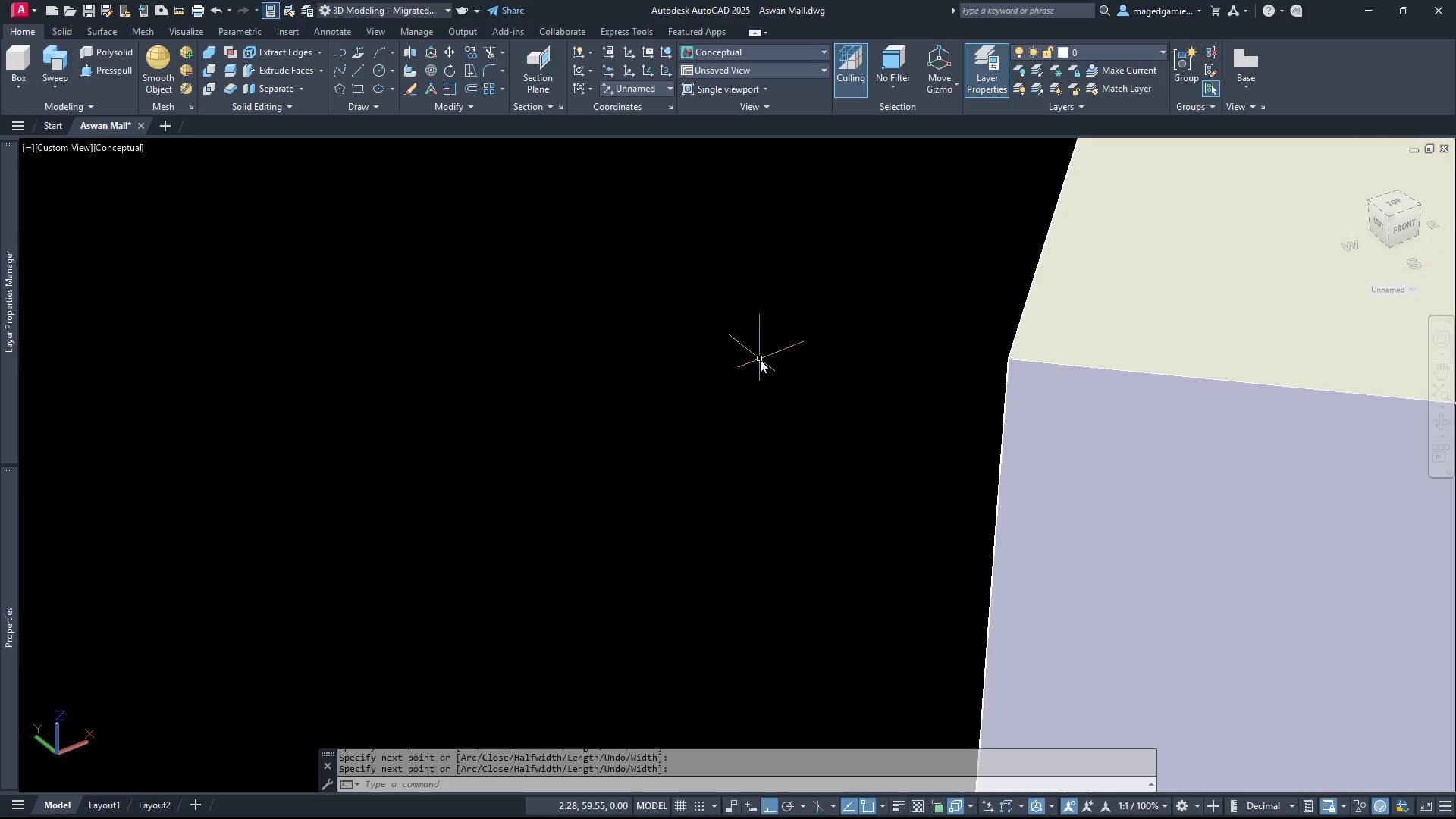 
scroll: coordinate [576, 405], scroll_direction: down, amount: 3.0
 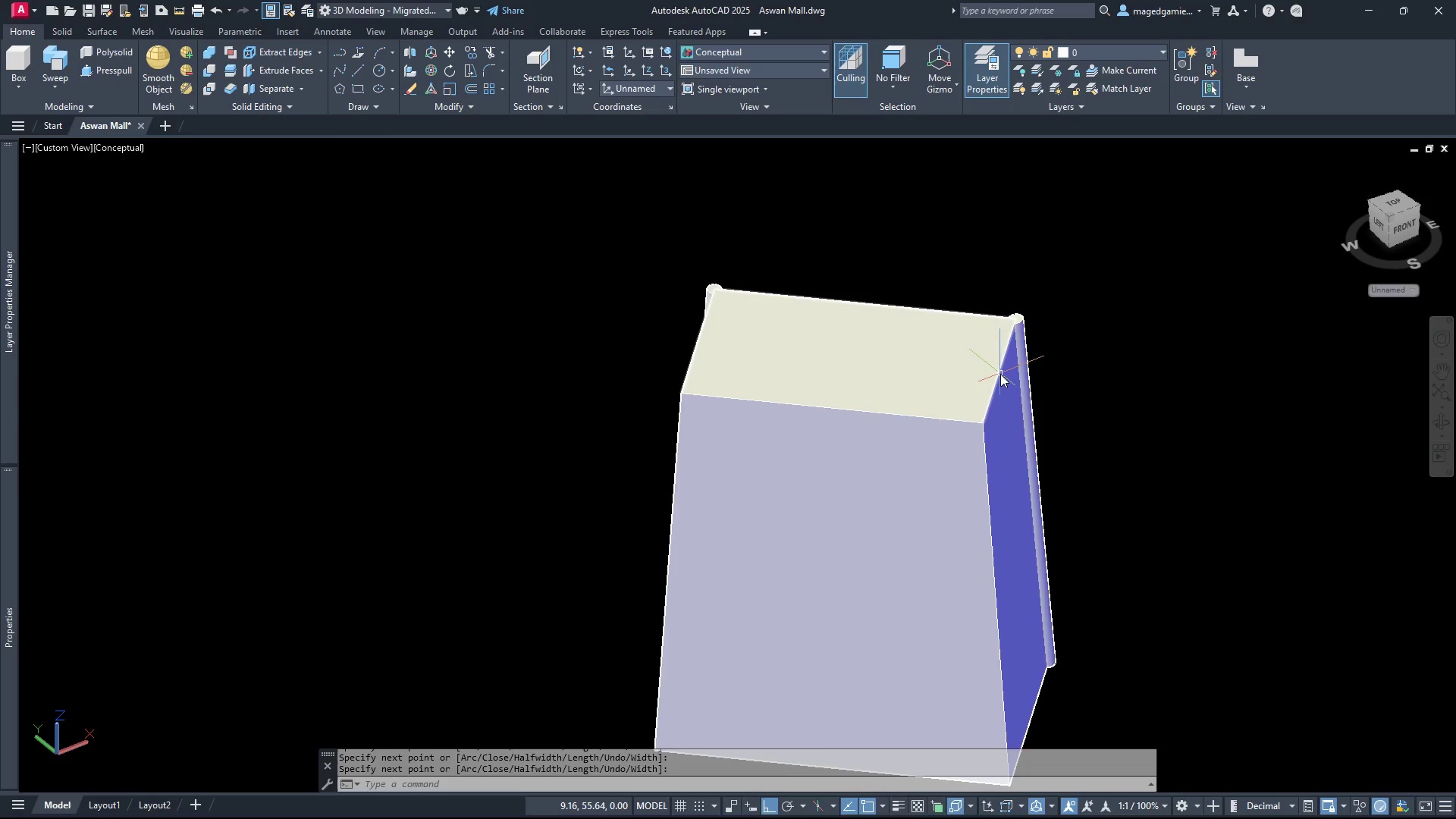 
left_click([1000, 374])
 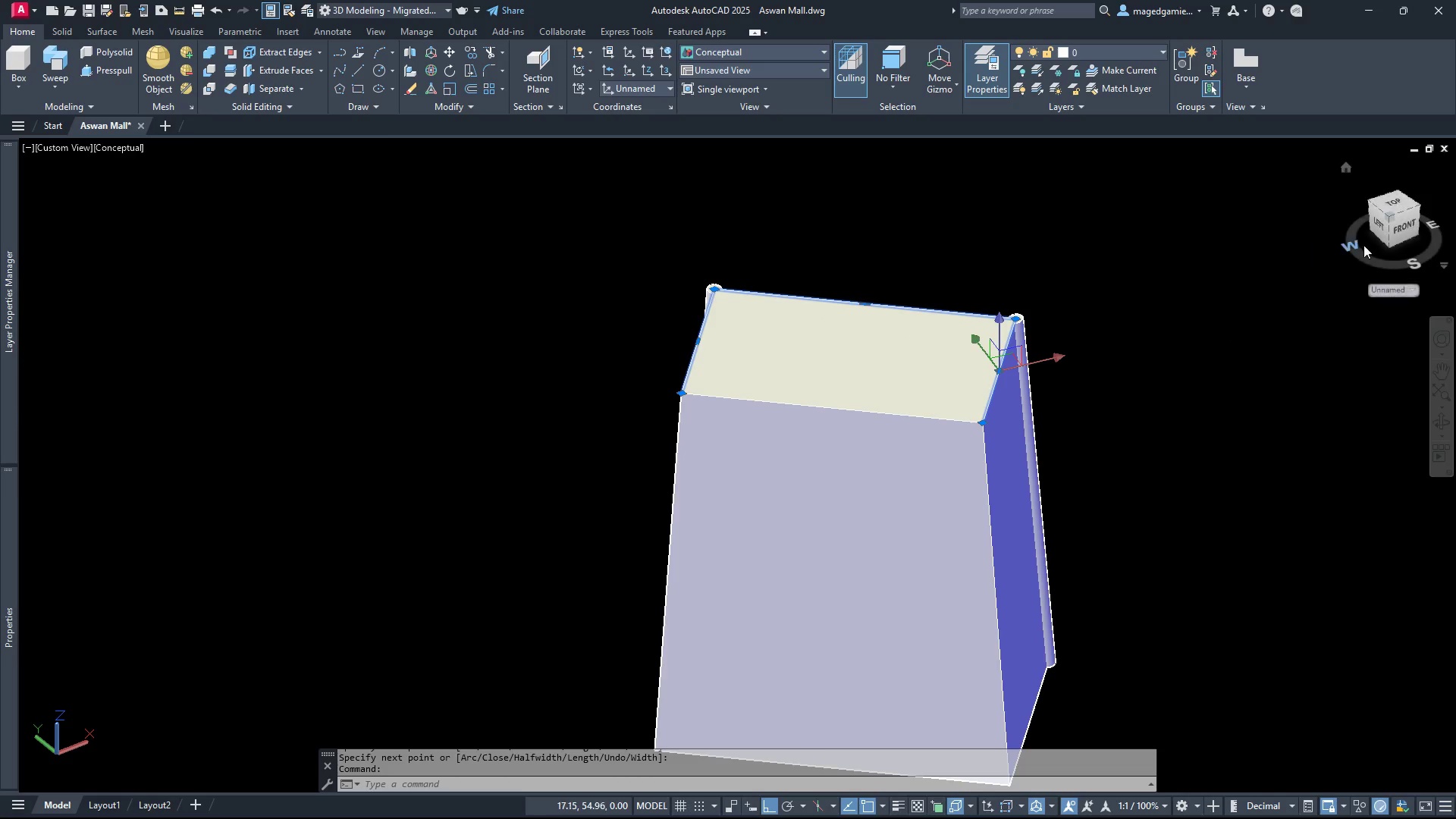 
left_click([1408, 287])
 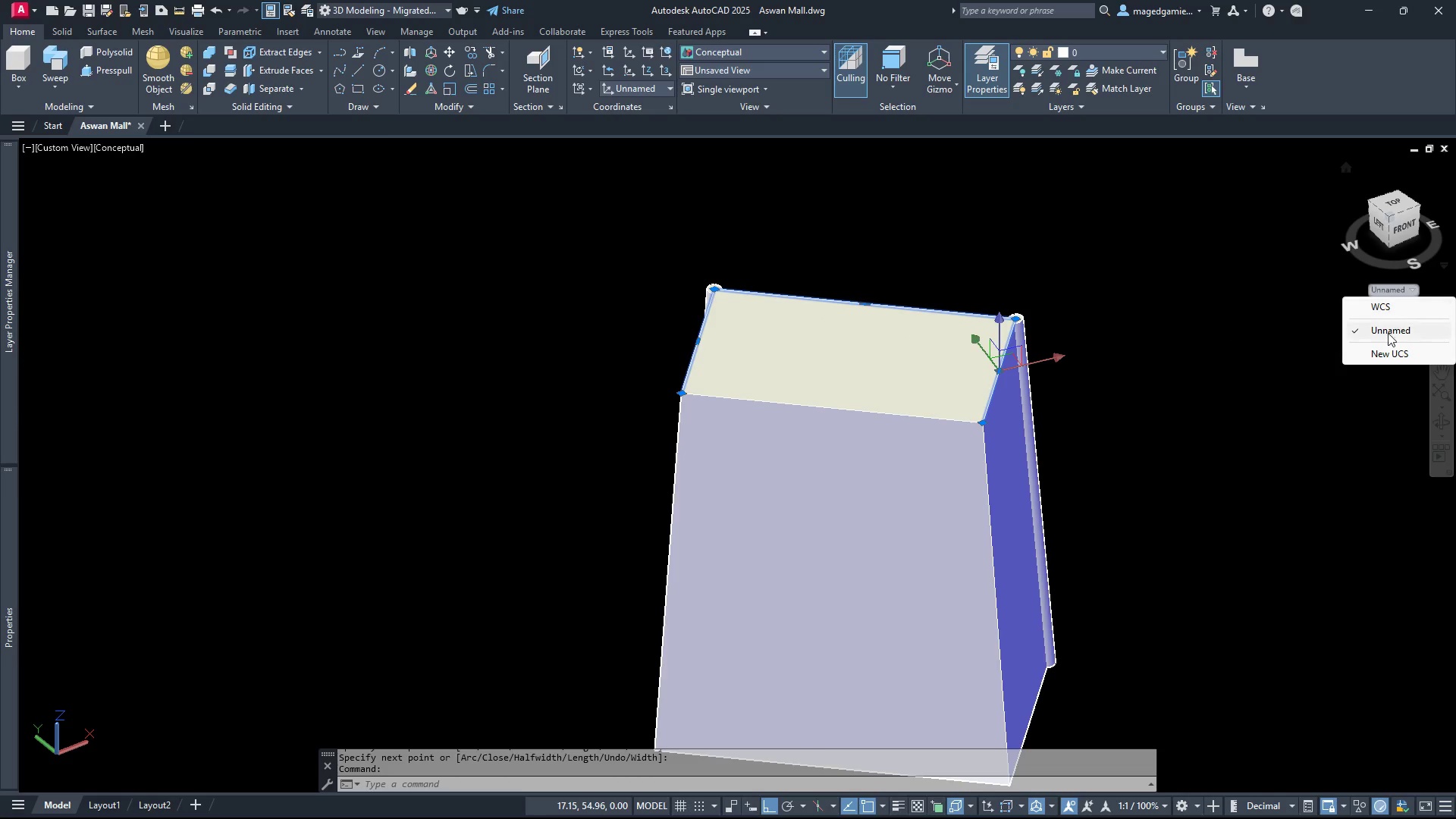 
left_click([1381, 356])
 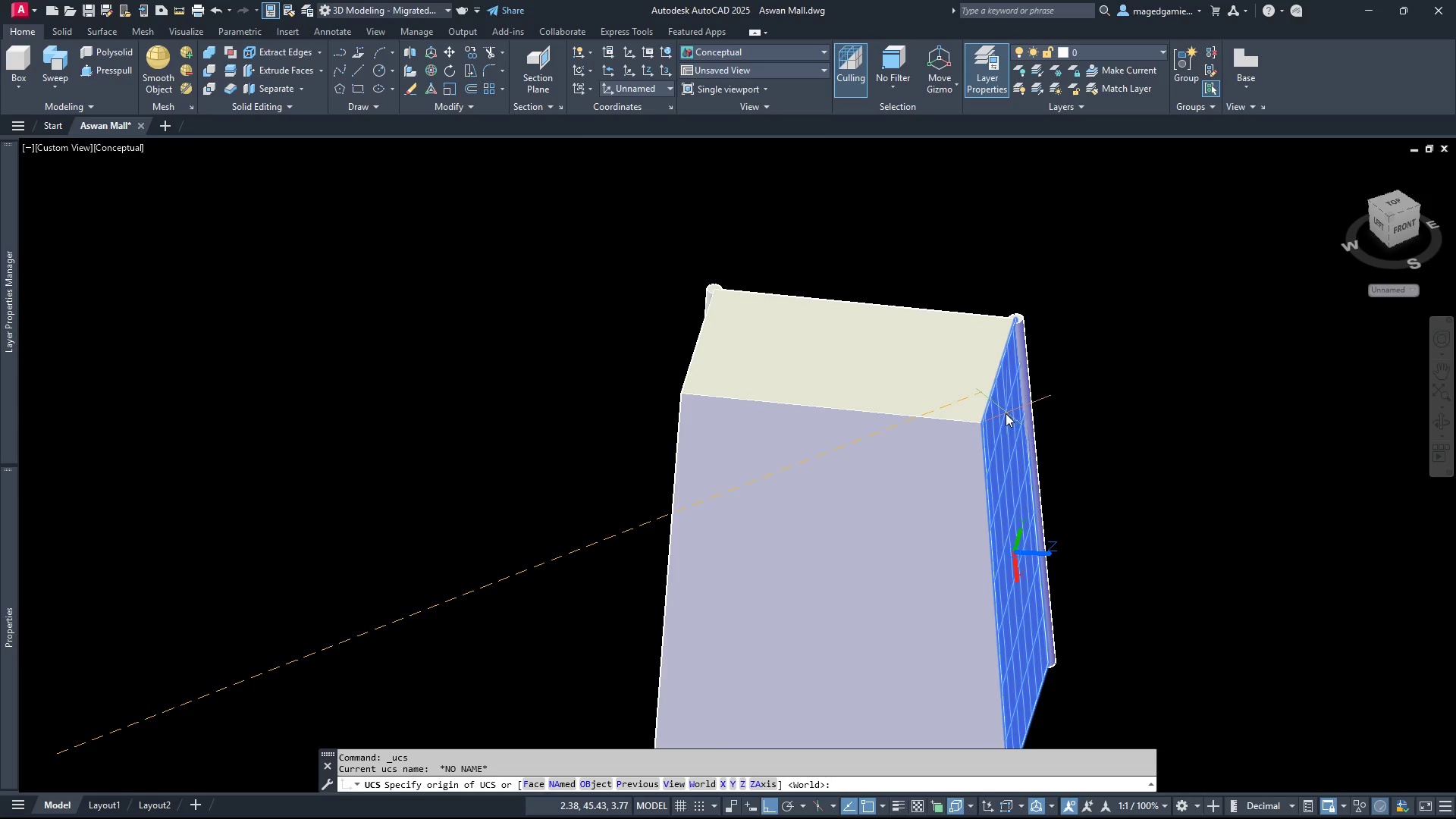 
type(ob)
 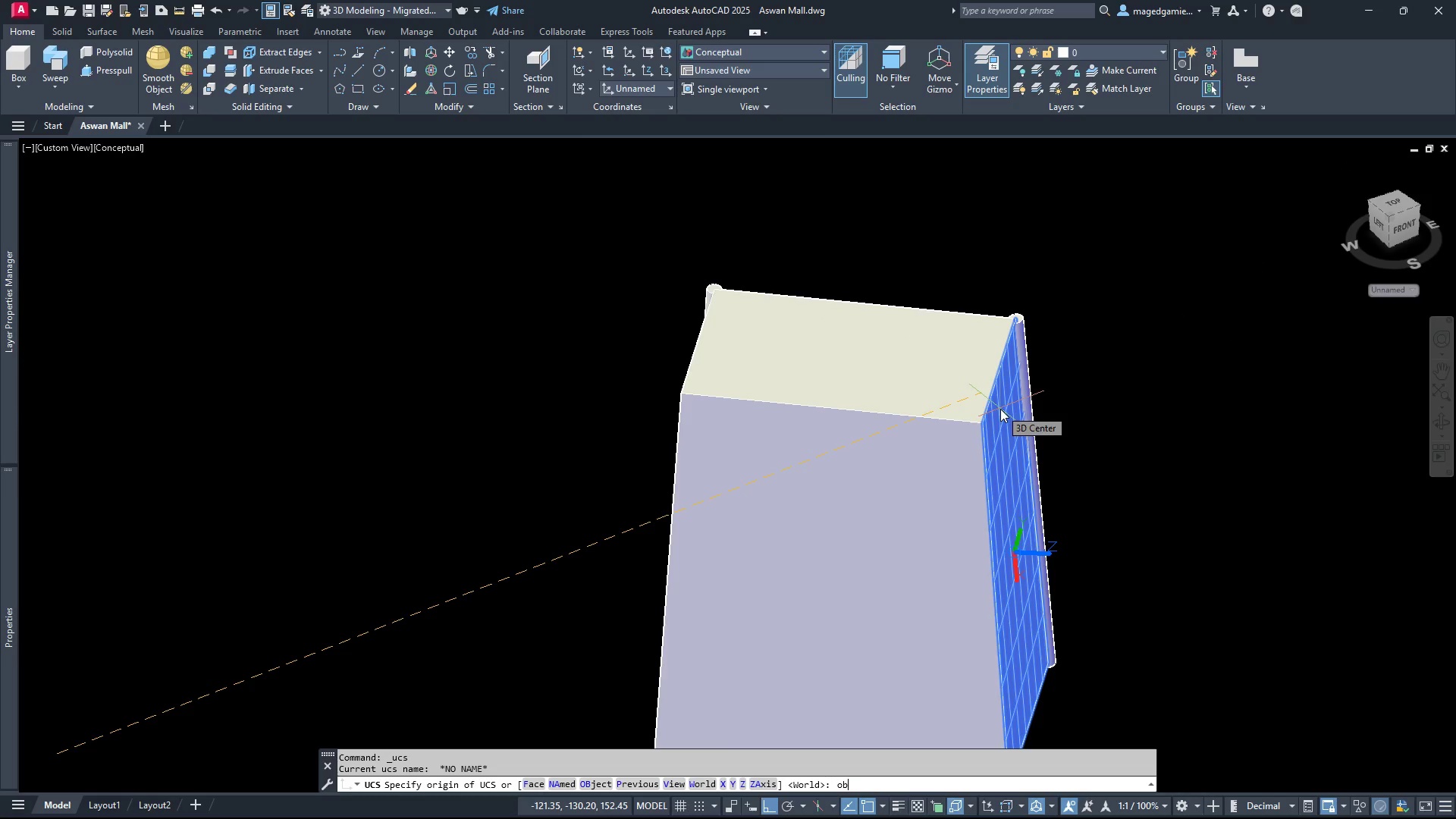 
key(Enter)
 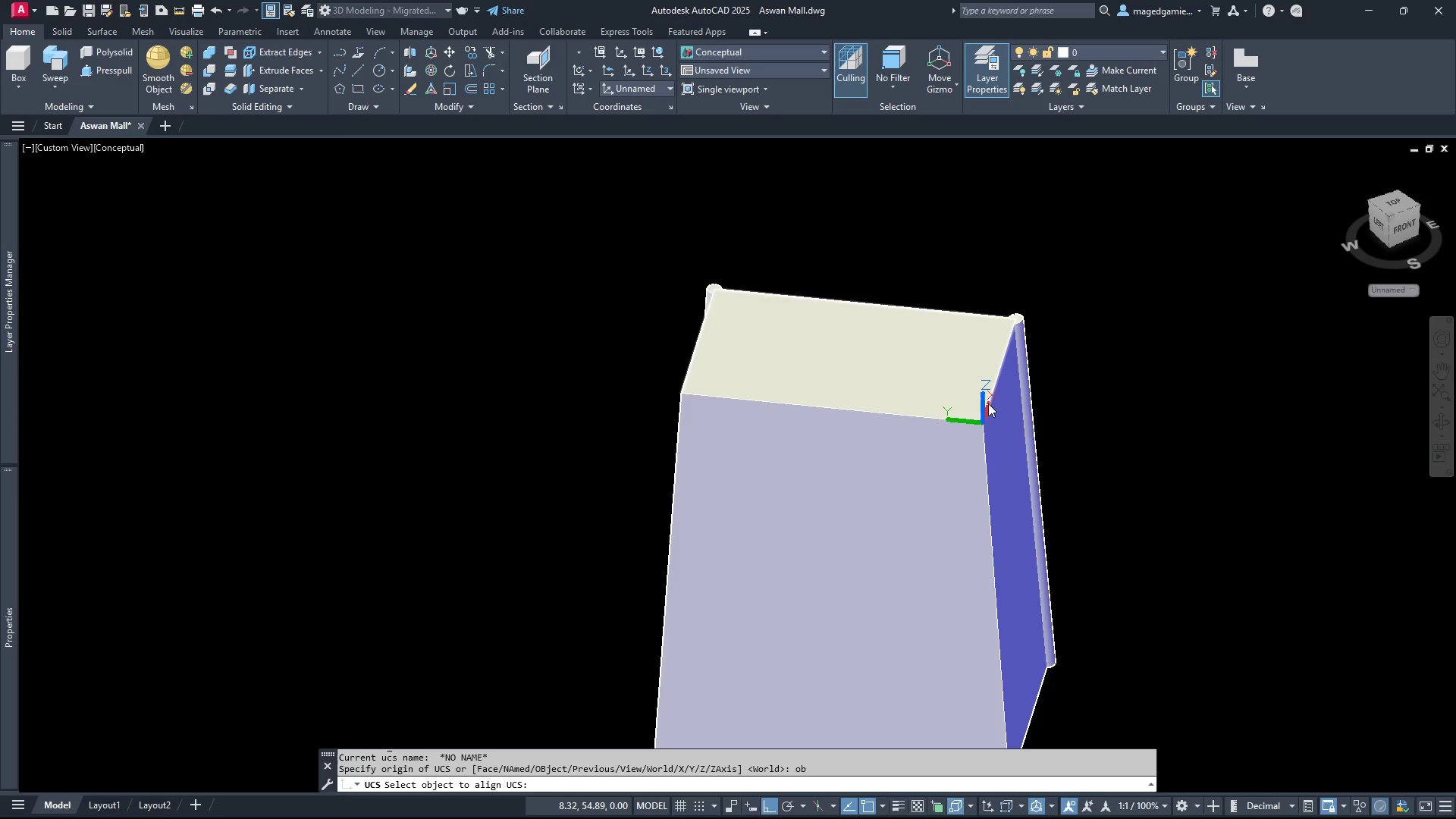 
left_click([988, 403])
 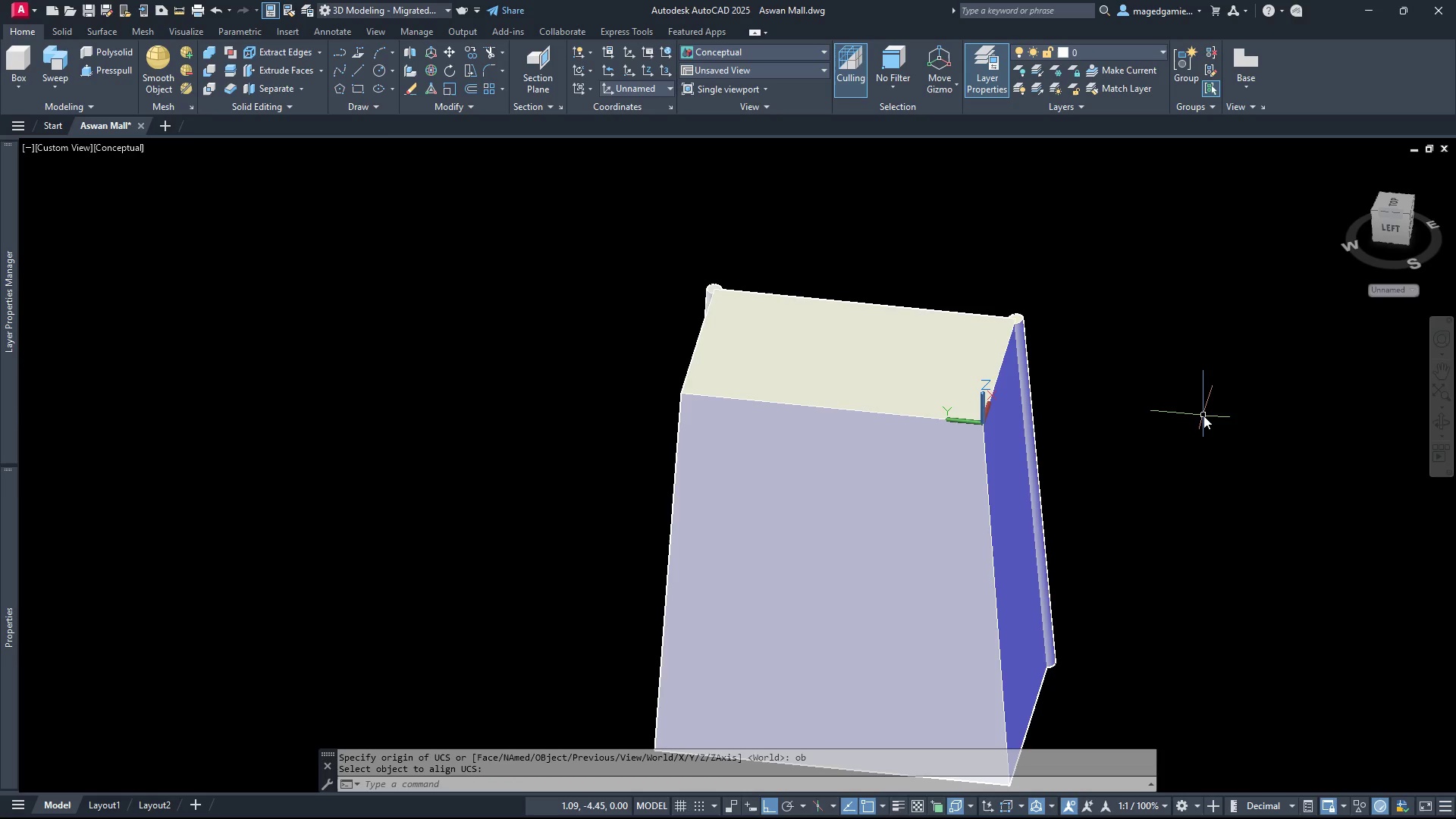 
hold_key(key=Escape, duration=0.31)
 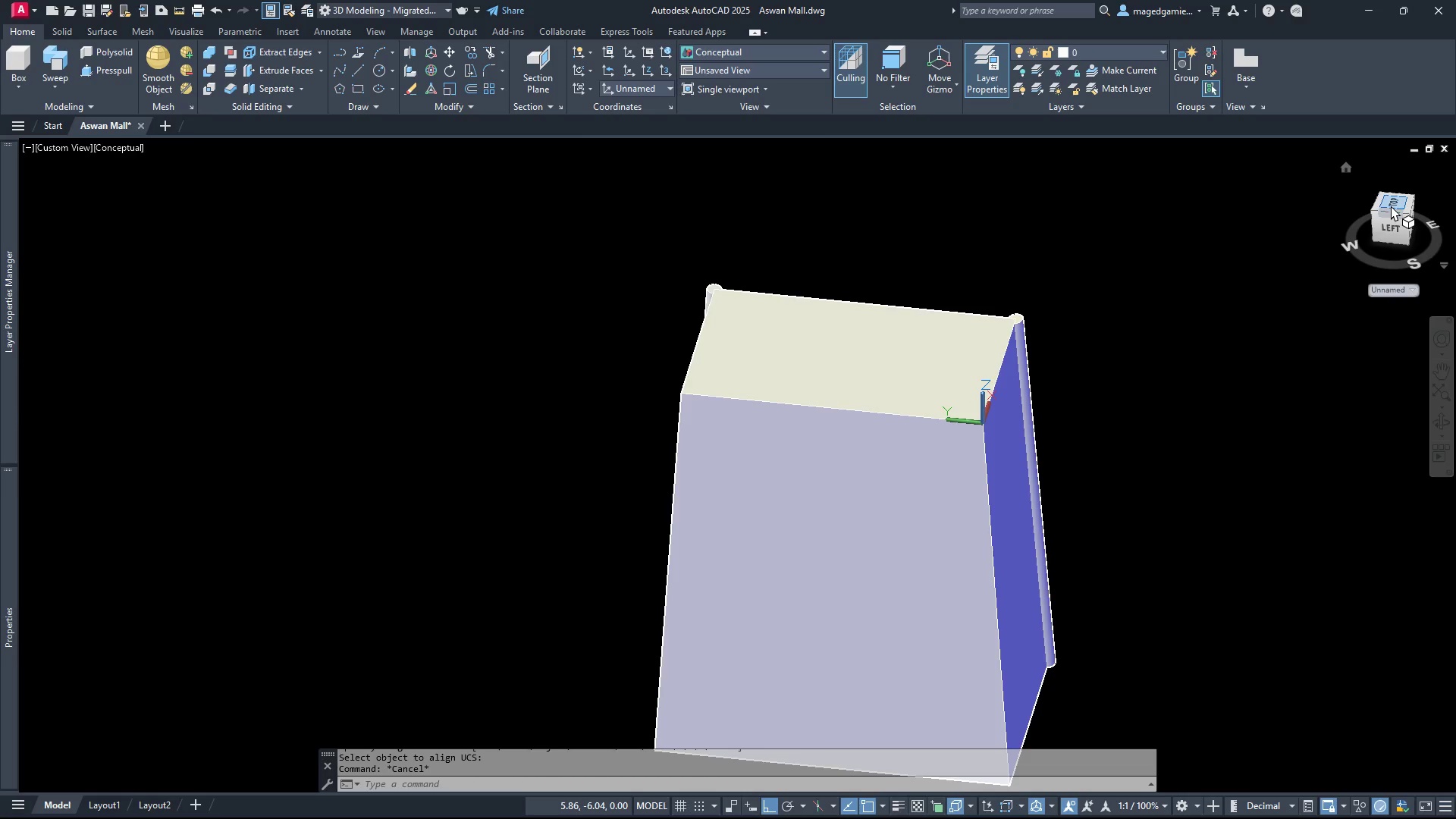 
left_click([1391, 206])
 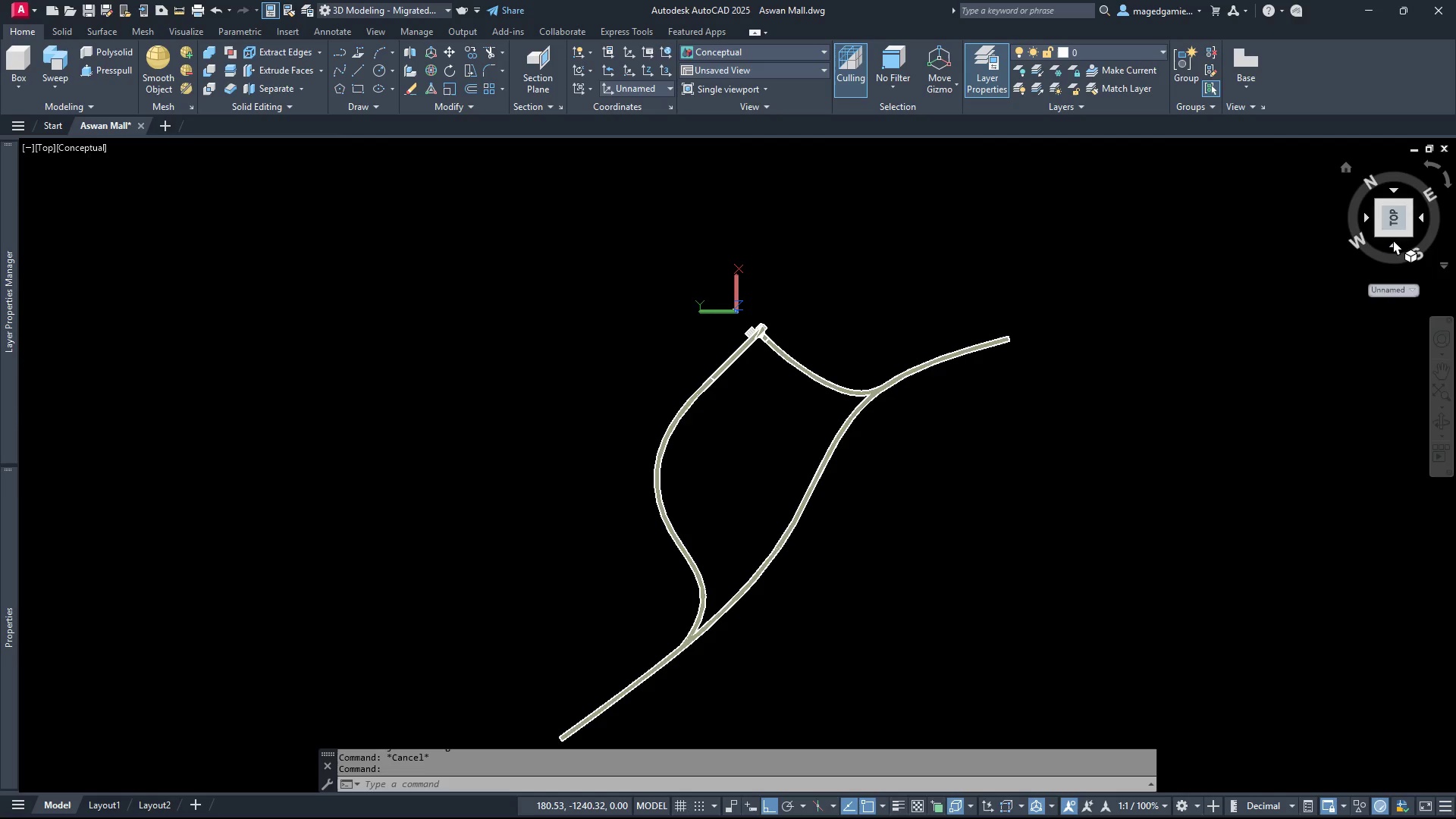 
left_click([1393, 246])
 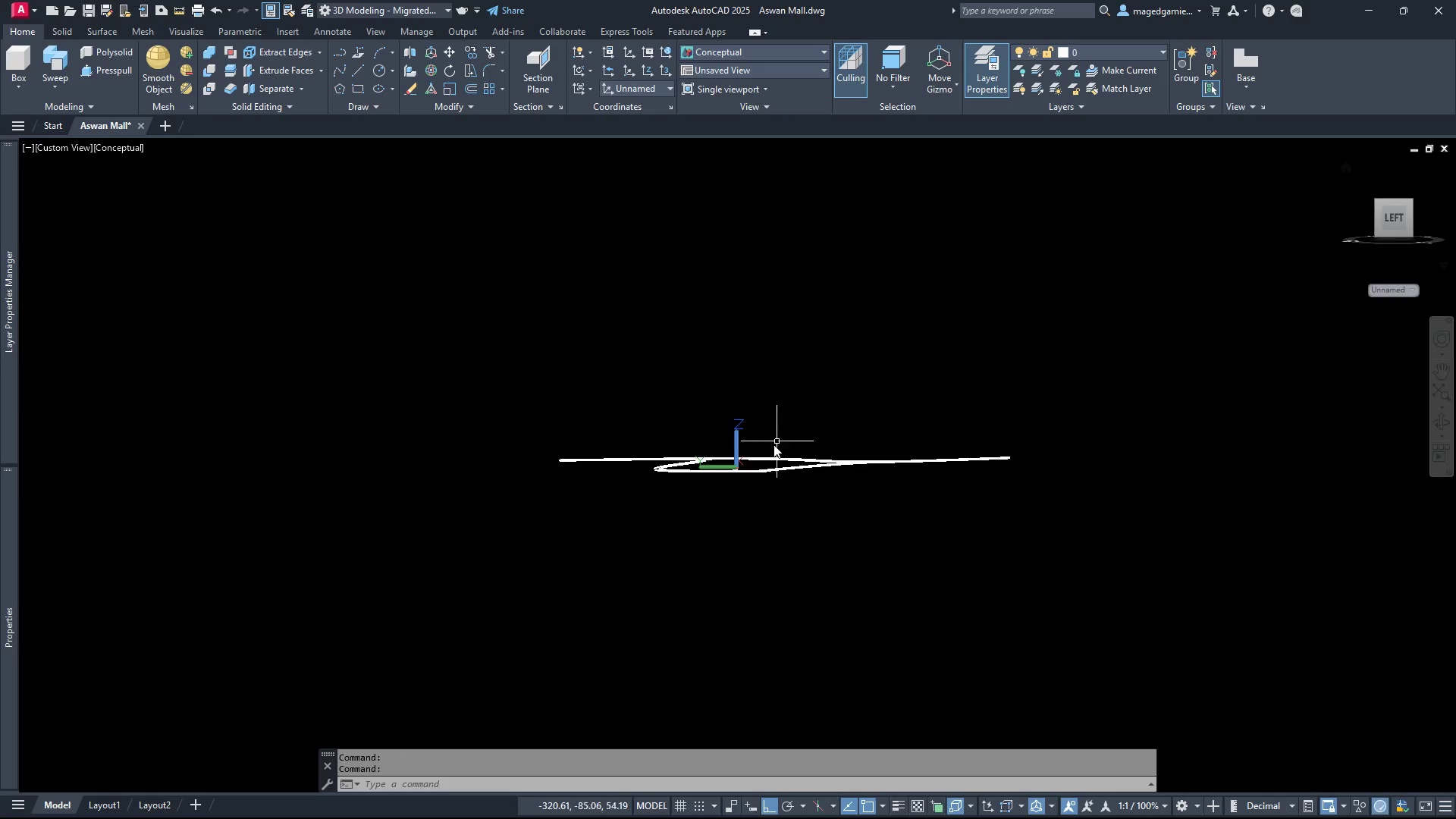 
scroll: coordinate [579, 444], scroll_direction: up, amount: 15.0
 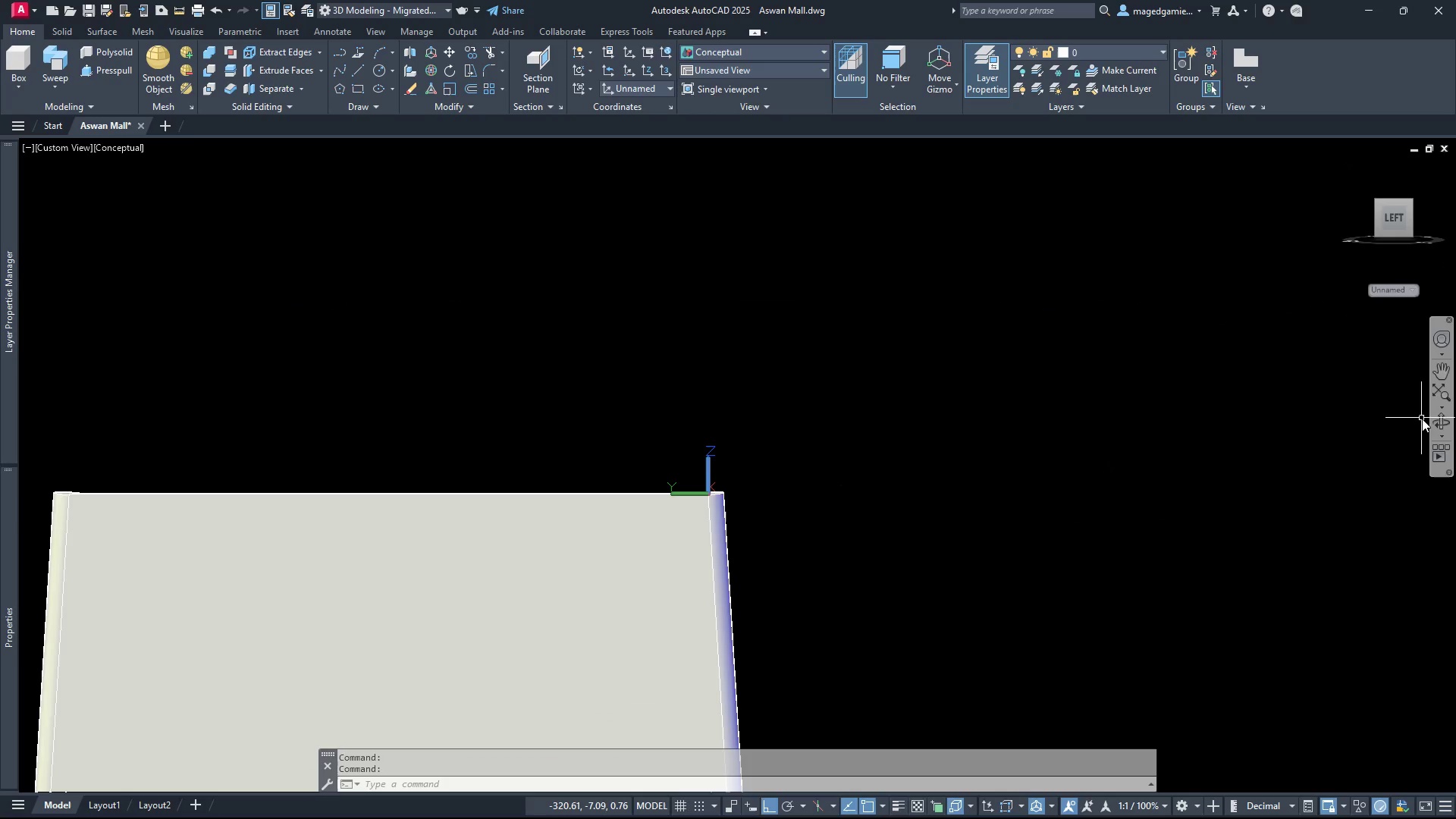 
left_click([1440, 424])
 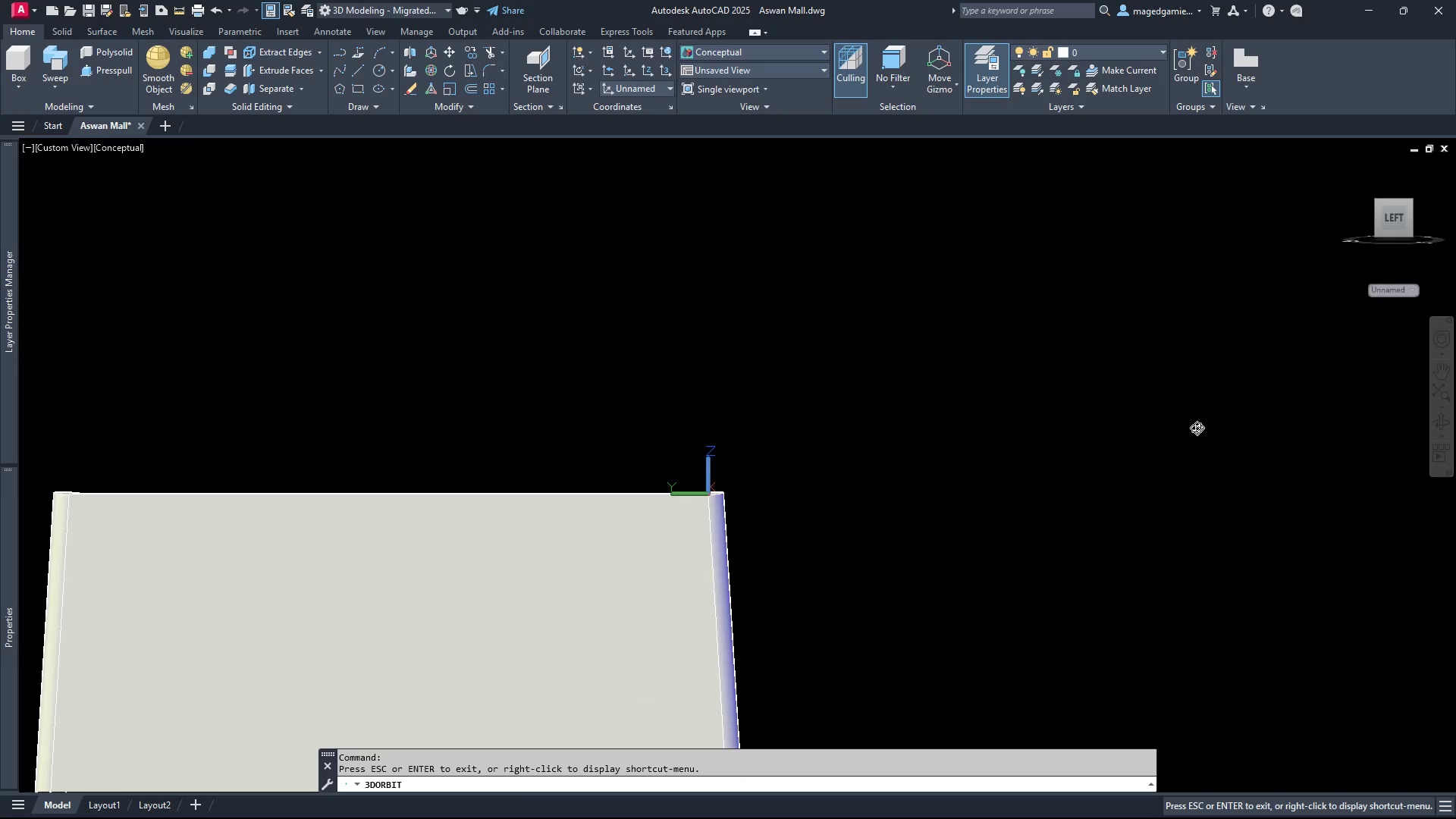 
left_click_drag(start_coordinate=[1195, 428], to_coordinate=[1176, 460])
 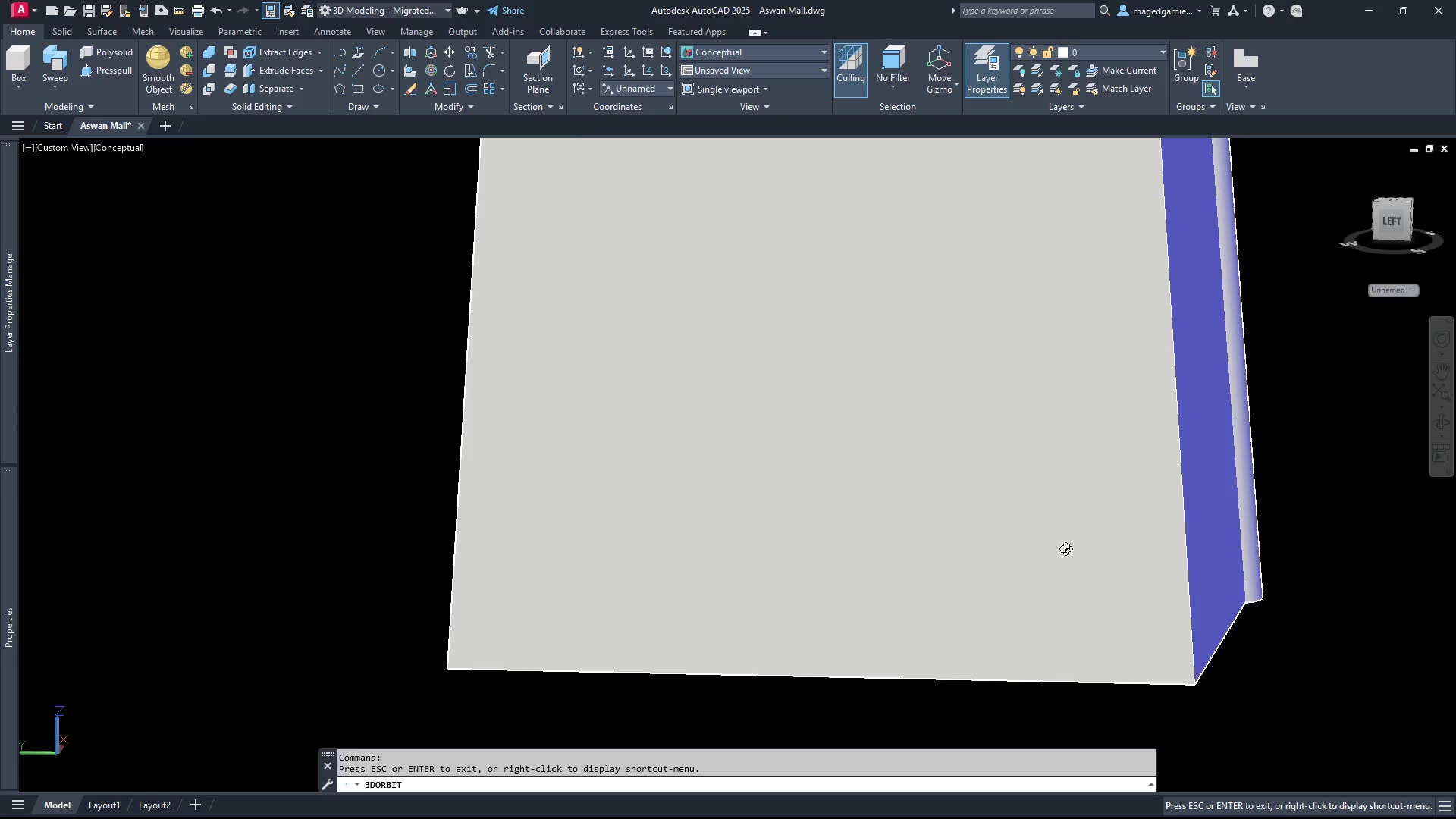 
scroll: coordinate [1041, 572], scroll_direction: down, amount: 5.0
 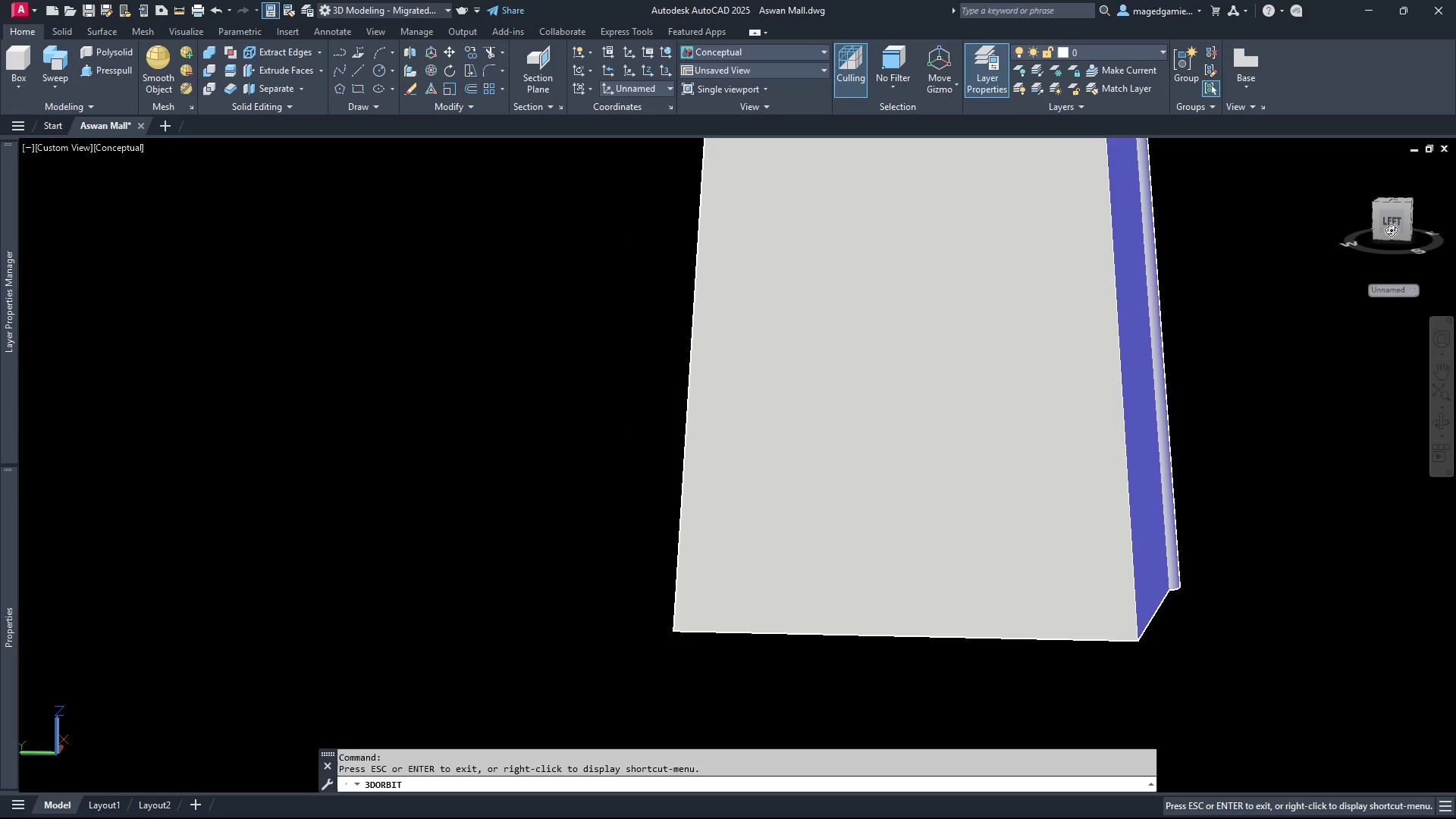 
key(Escape)
 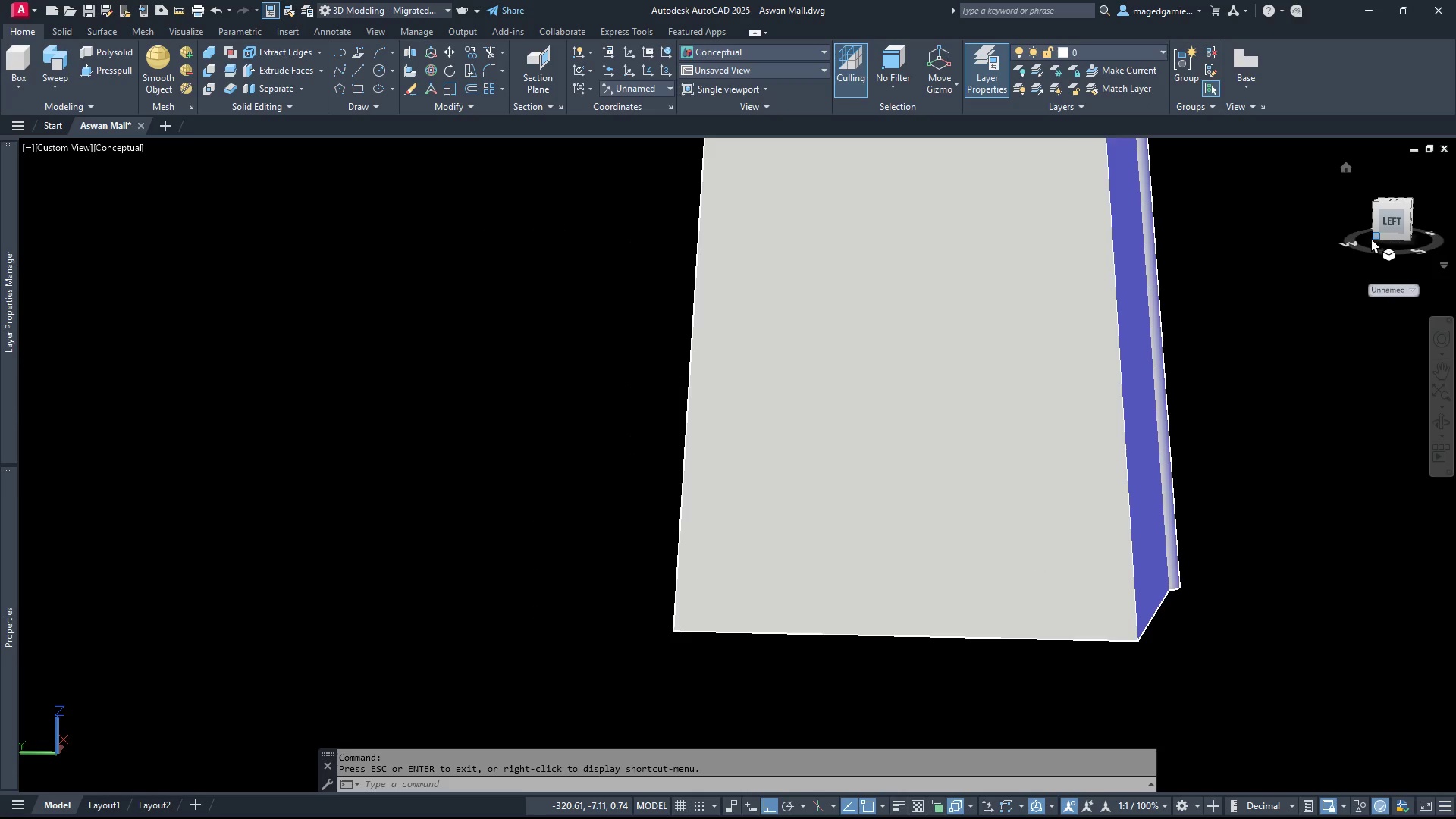 
left_click([1385, 224])
 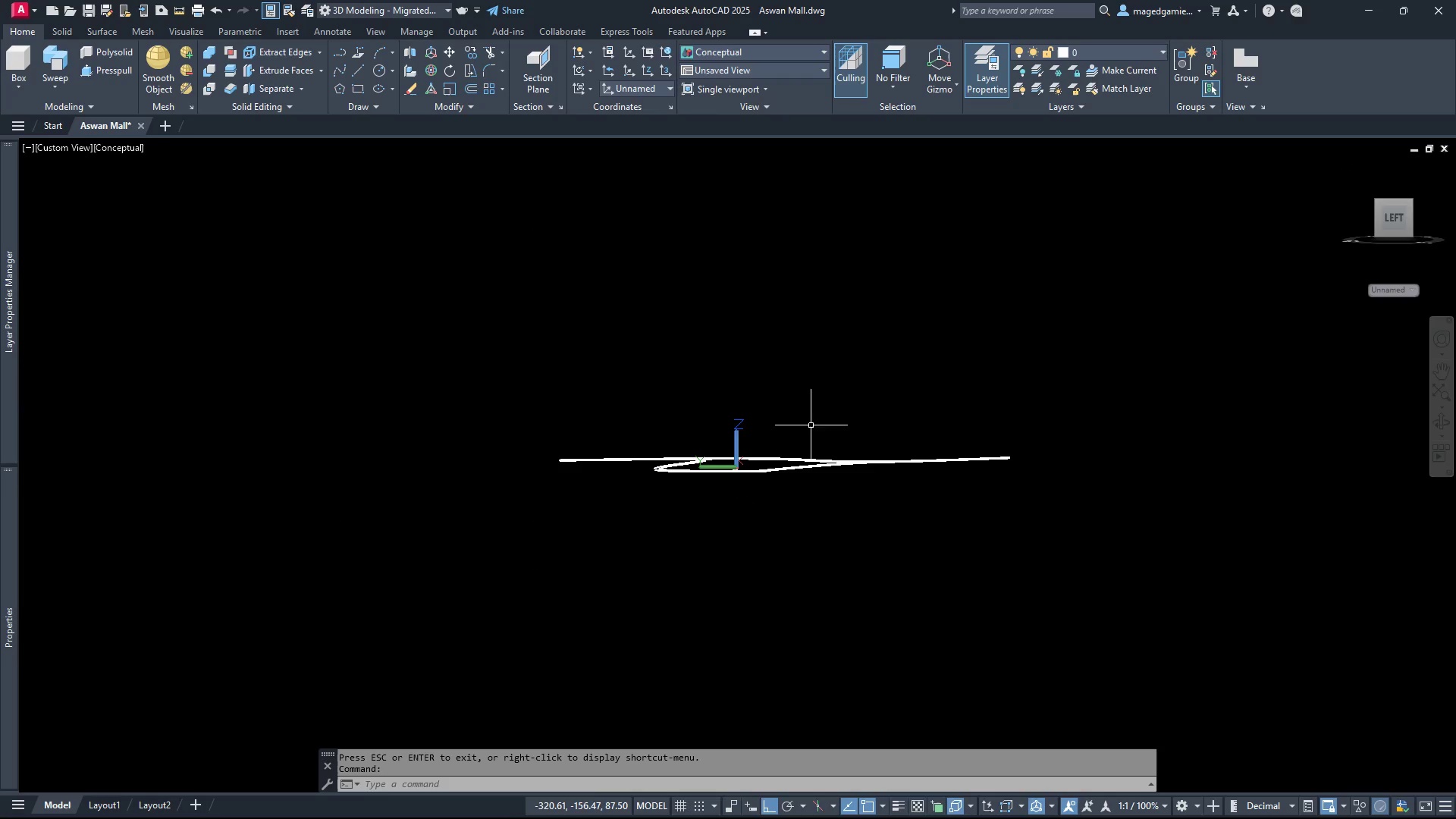 
scroll: coordinate [893, 634], scroll_direction: up, amount: 16.0
 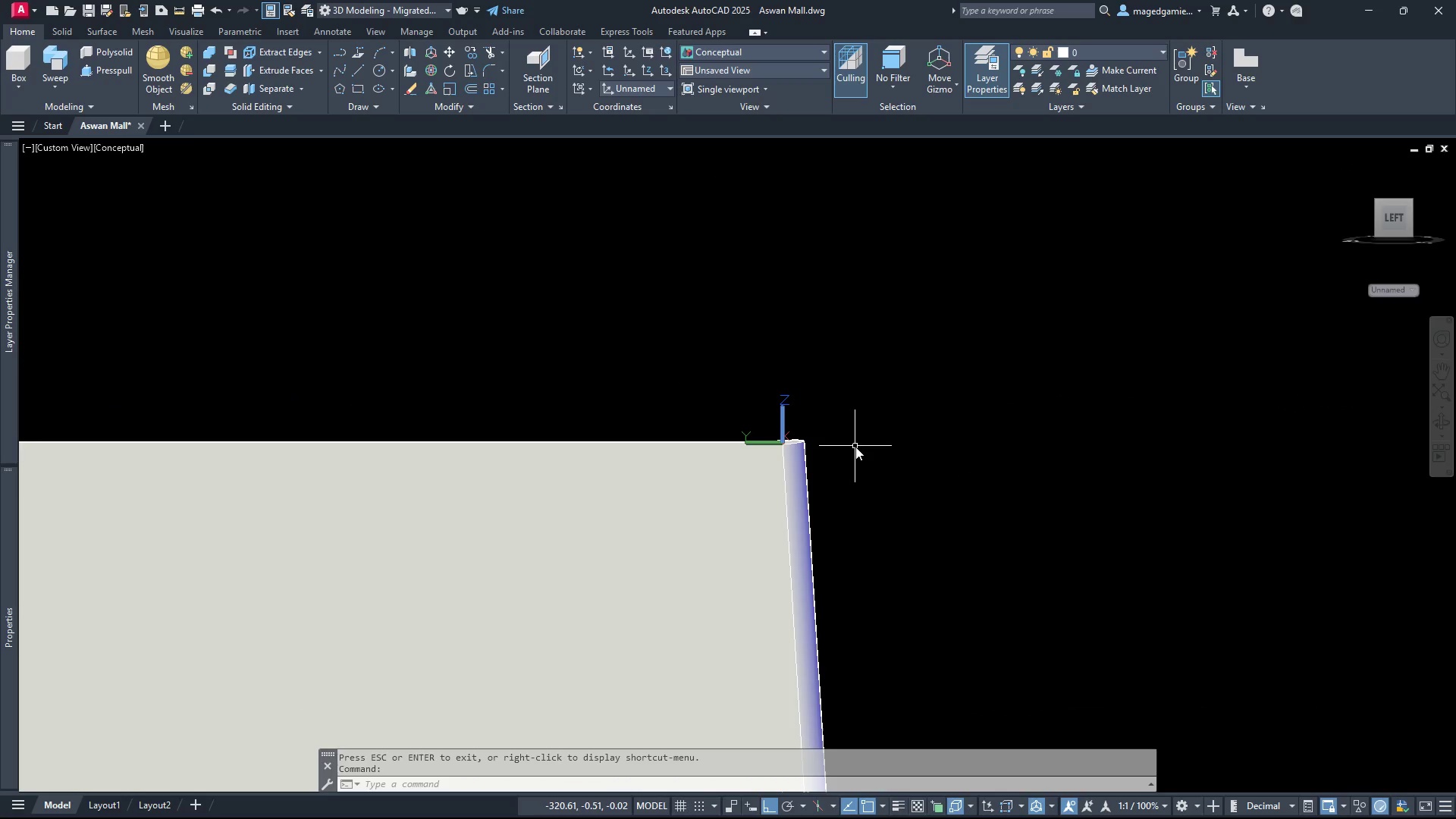 
scroll: coordinate [855, 447], scroll_direction: down, amount: 4.0
 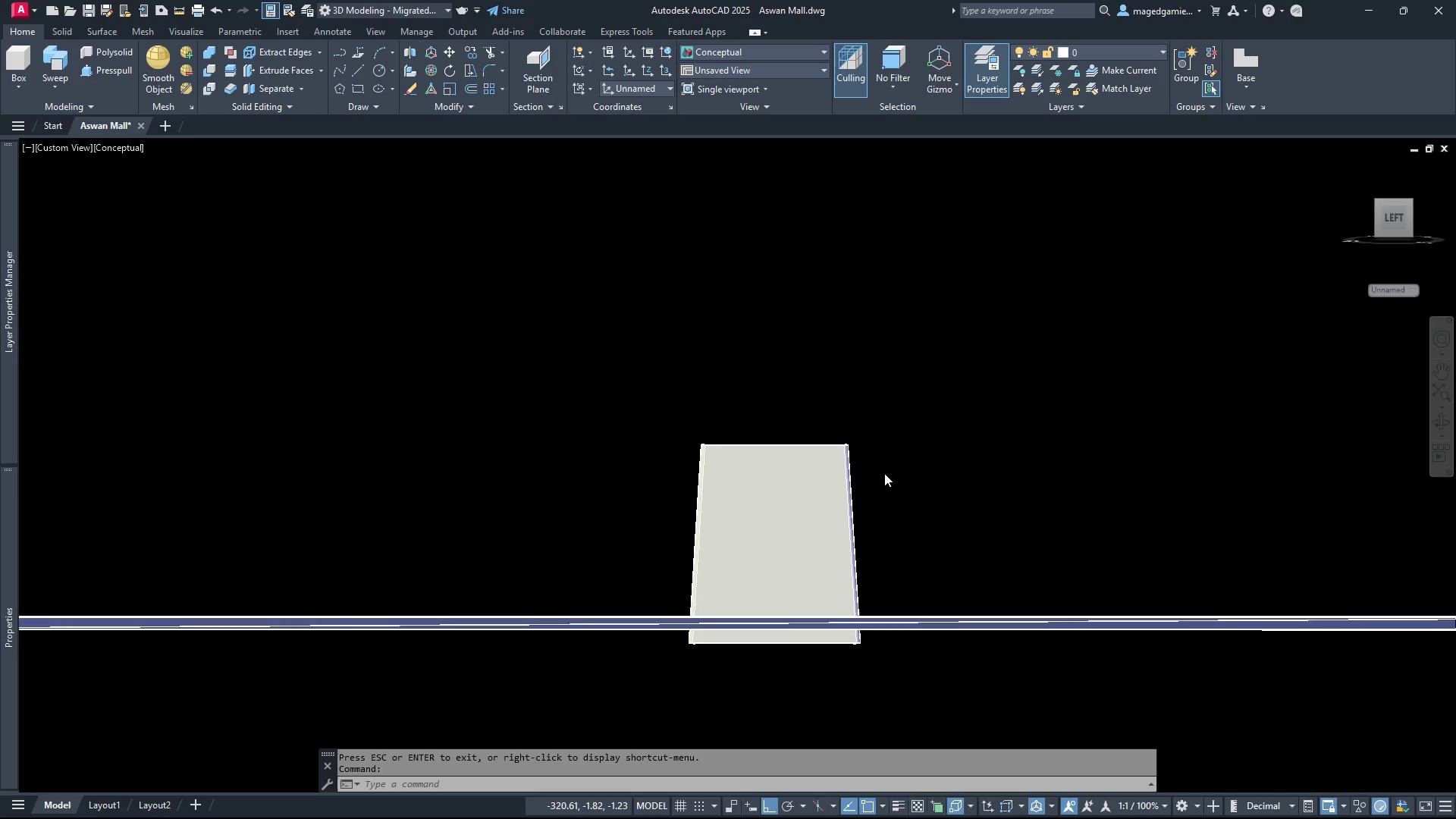 
scroll: coordinate [886, 475], scroll_direction: up, amount: 4.0
 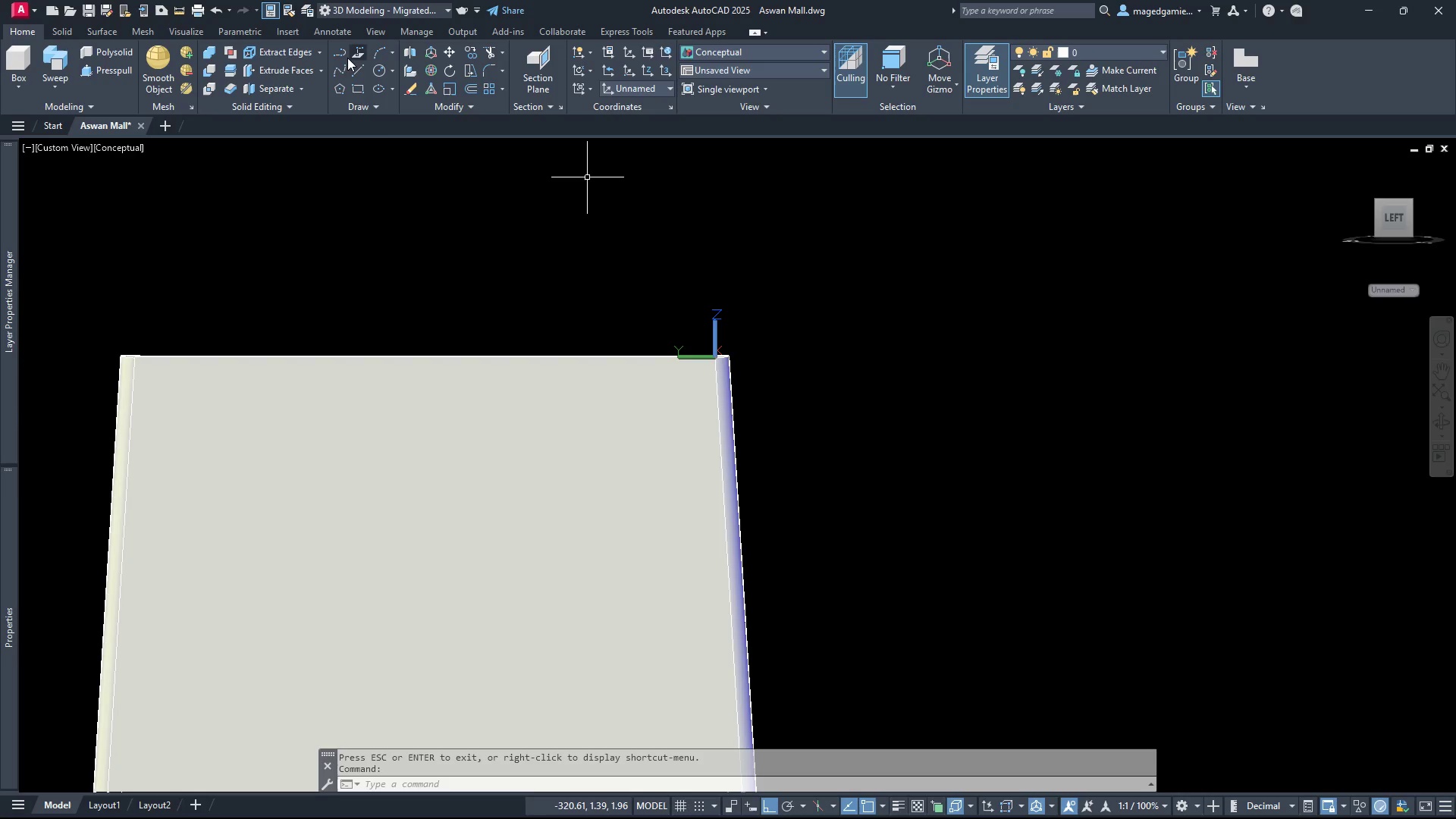 
left_click([337, 52])
 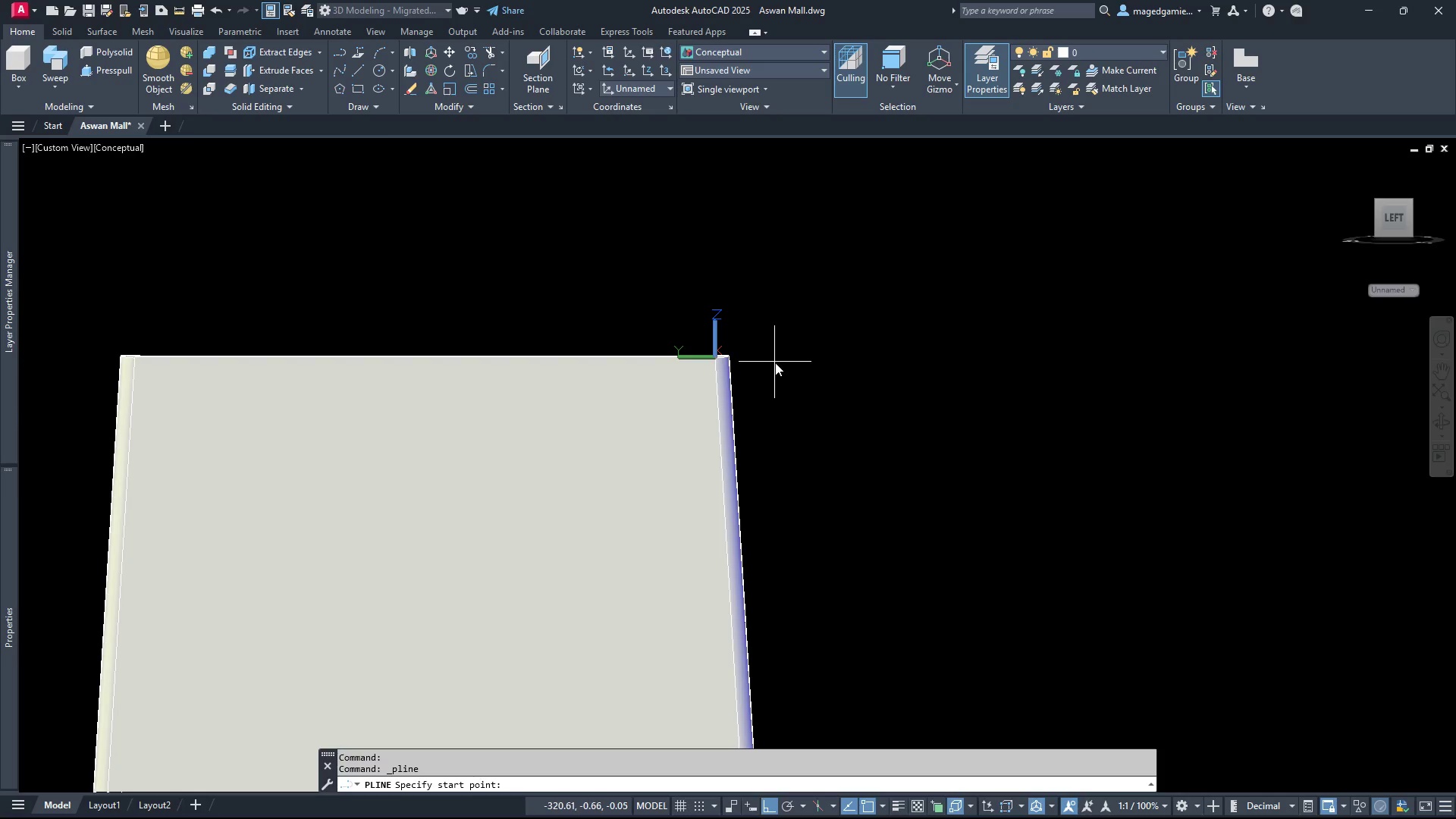 
left_click([775, 362])
 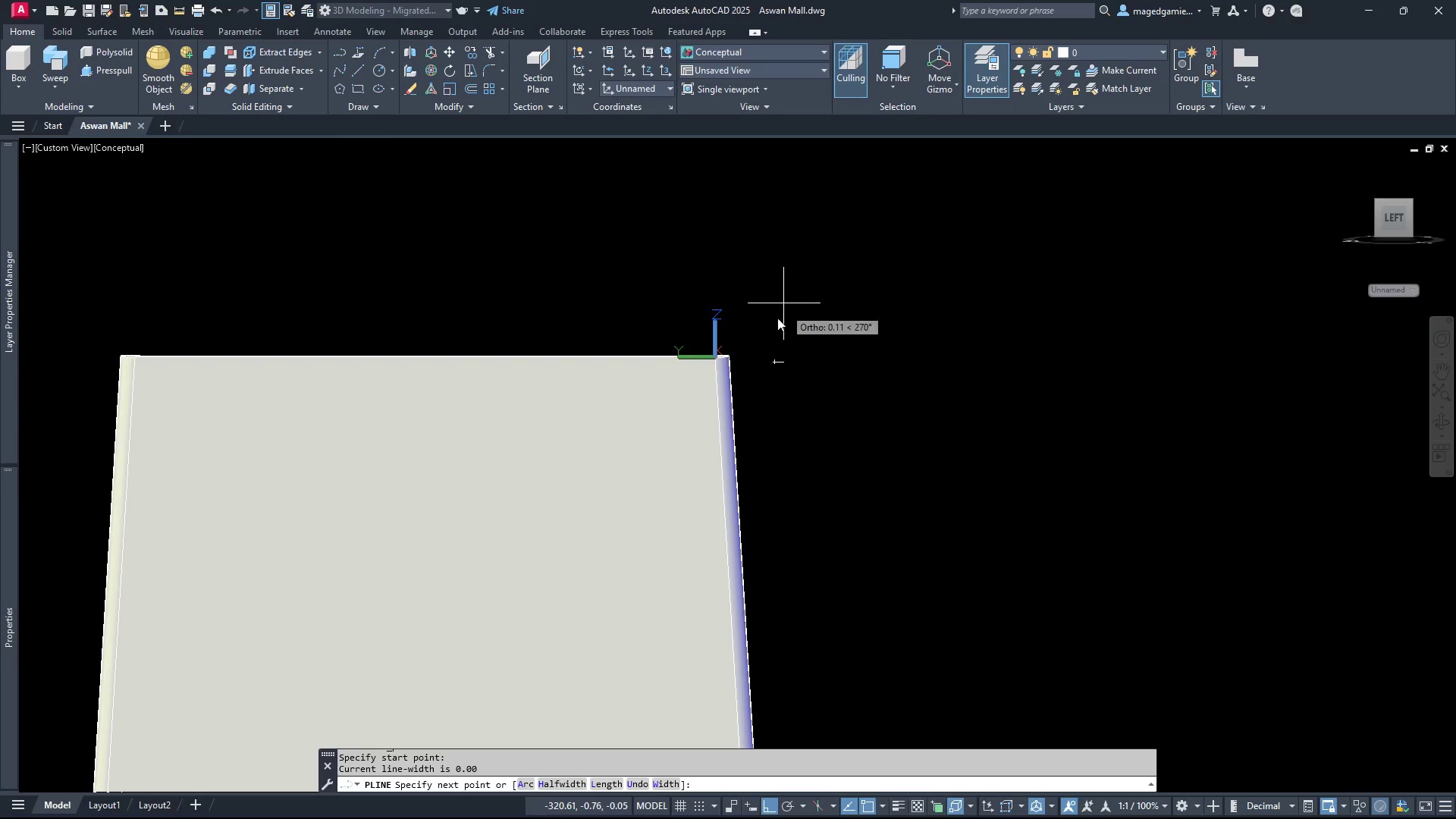 
wait(10.34)
 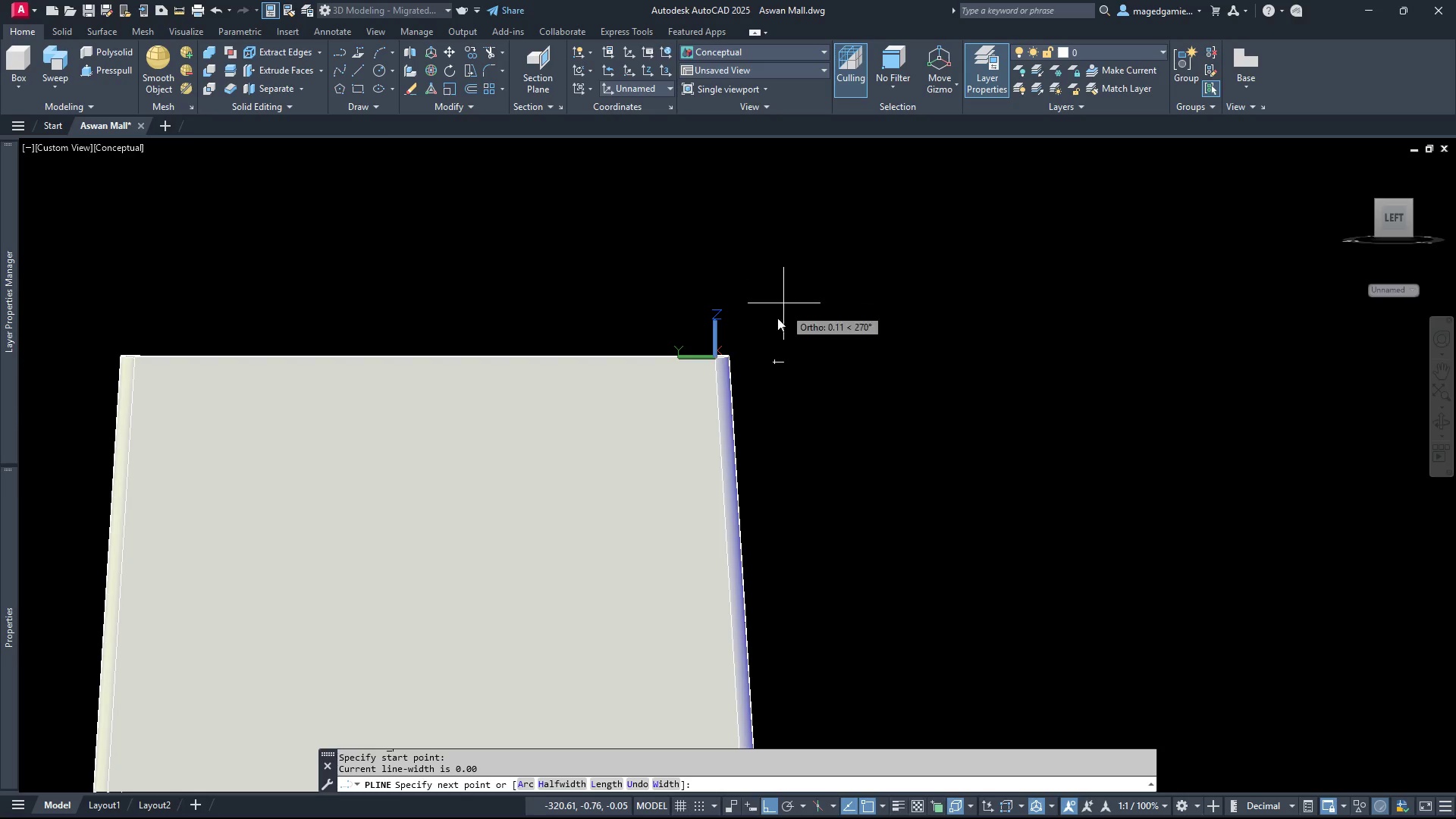 
left_click([600, 326])
 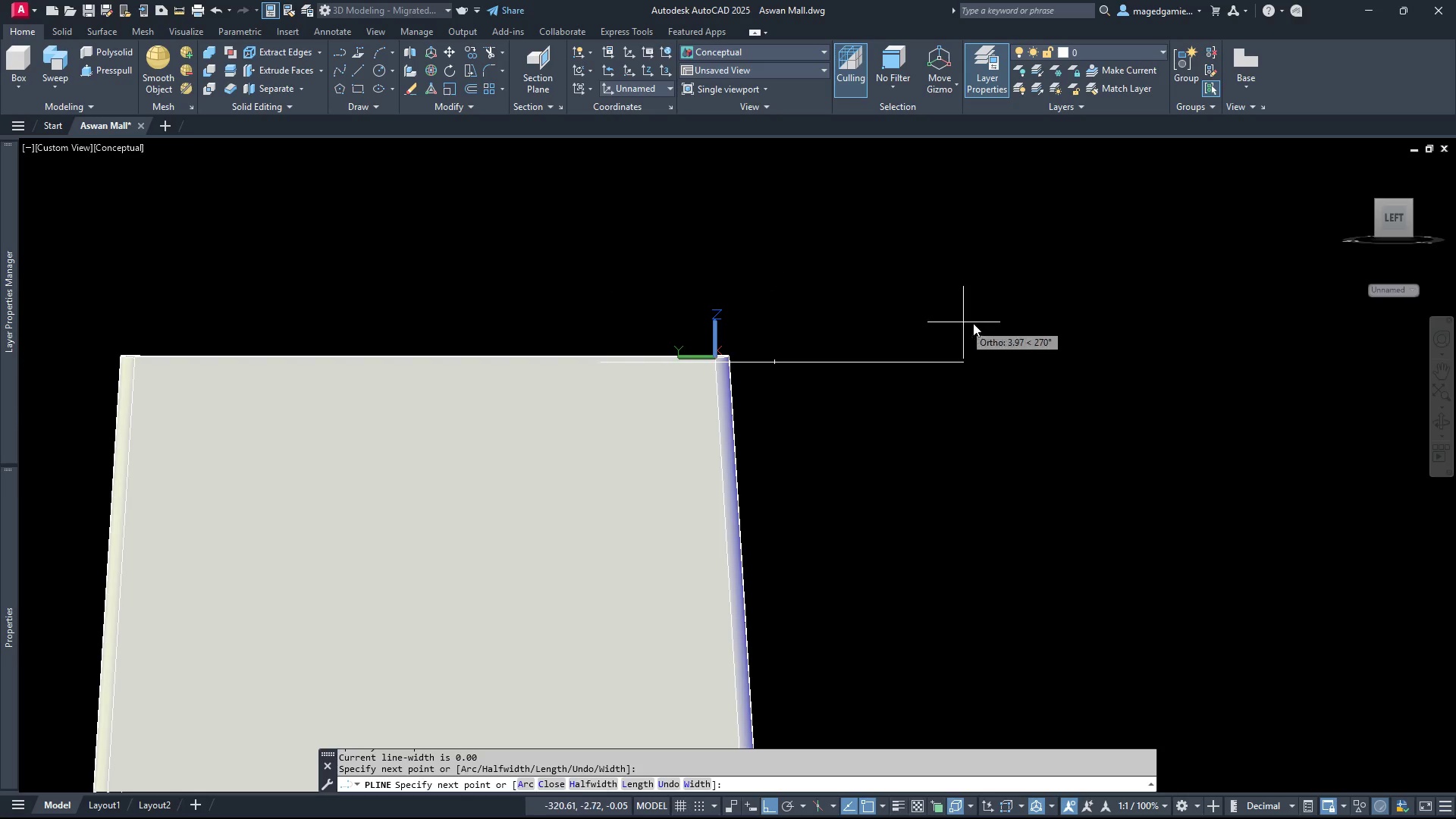 
key(Escape)
 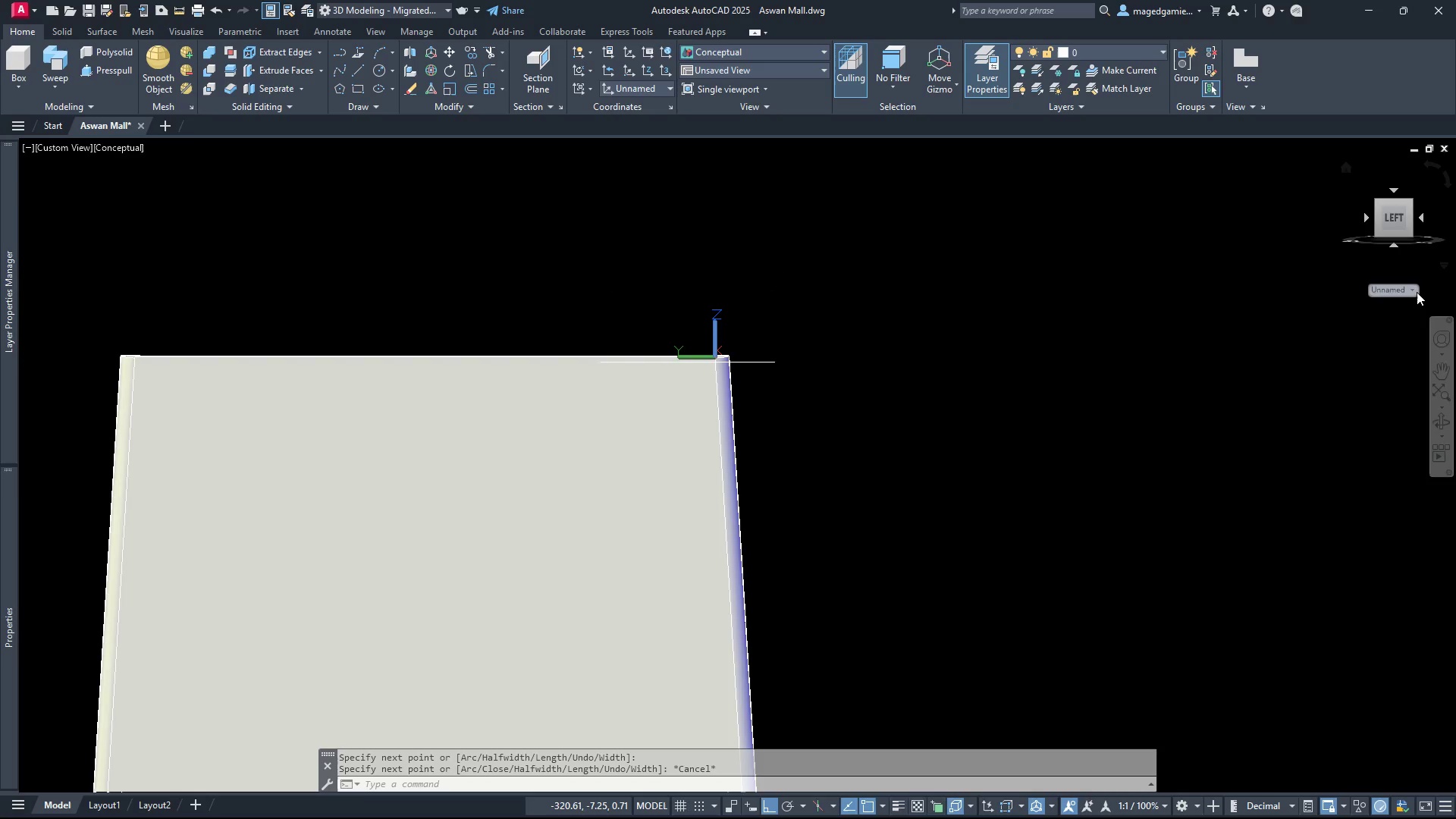 
left_click([1414, 290])
 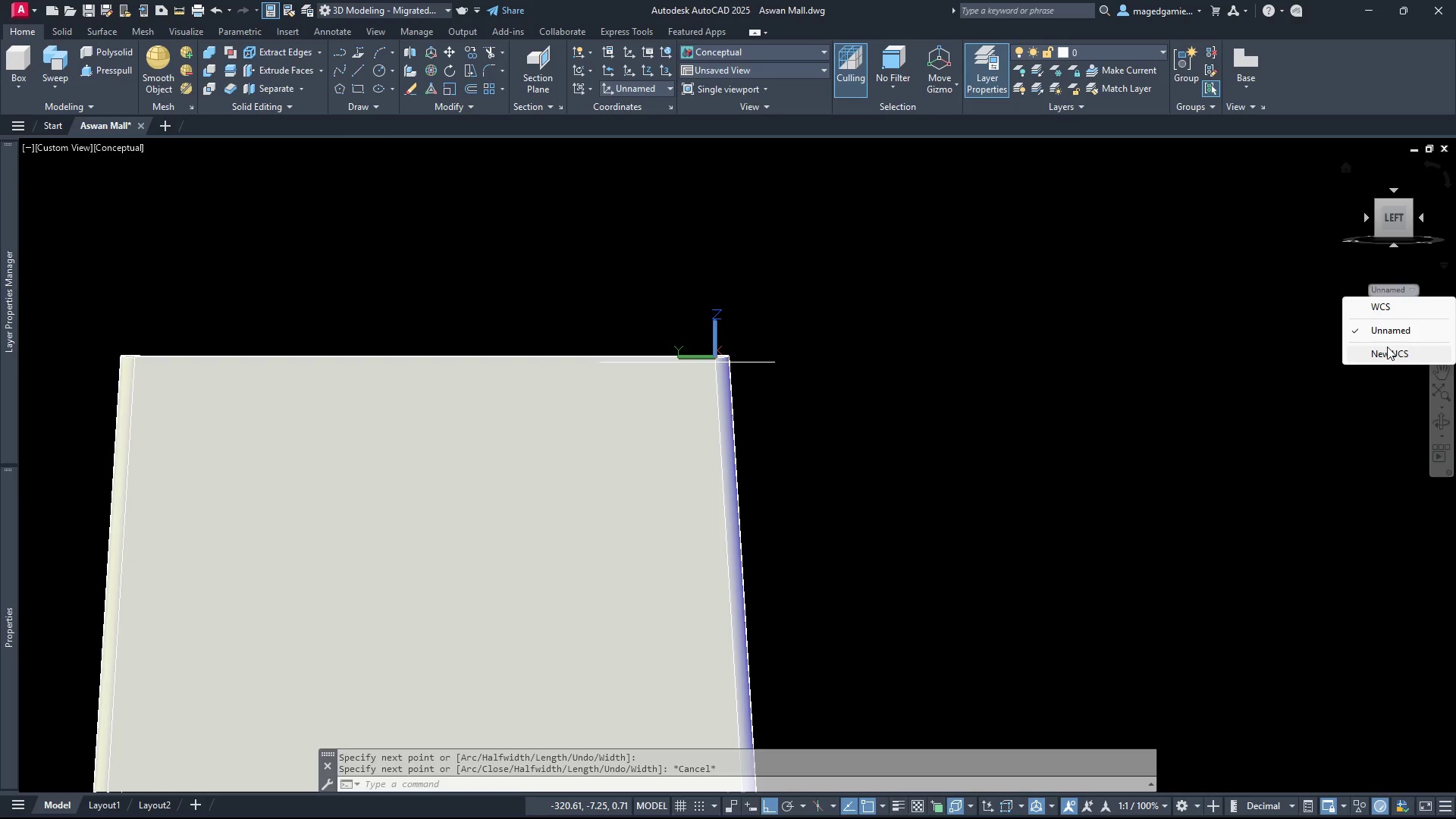 
left_click([1387, 357])
 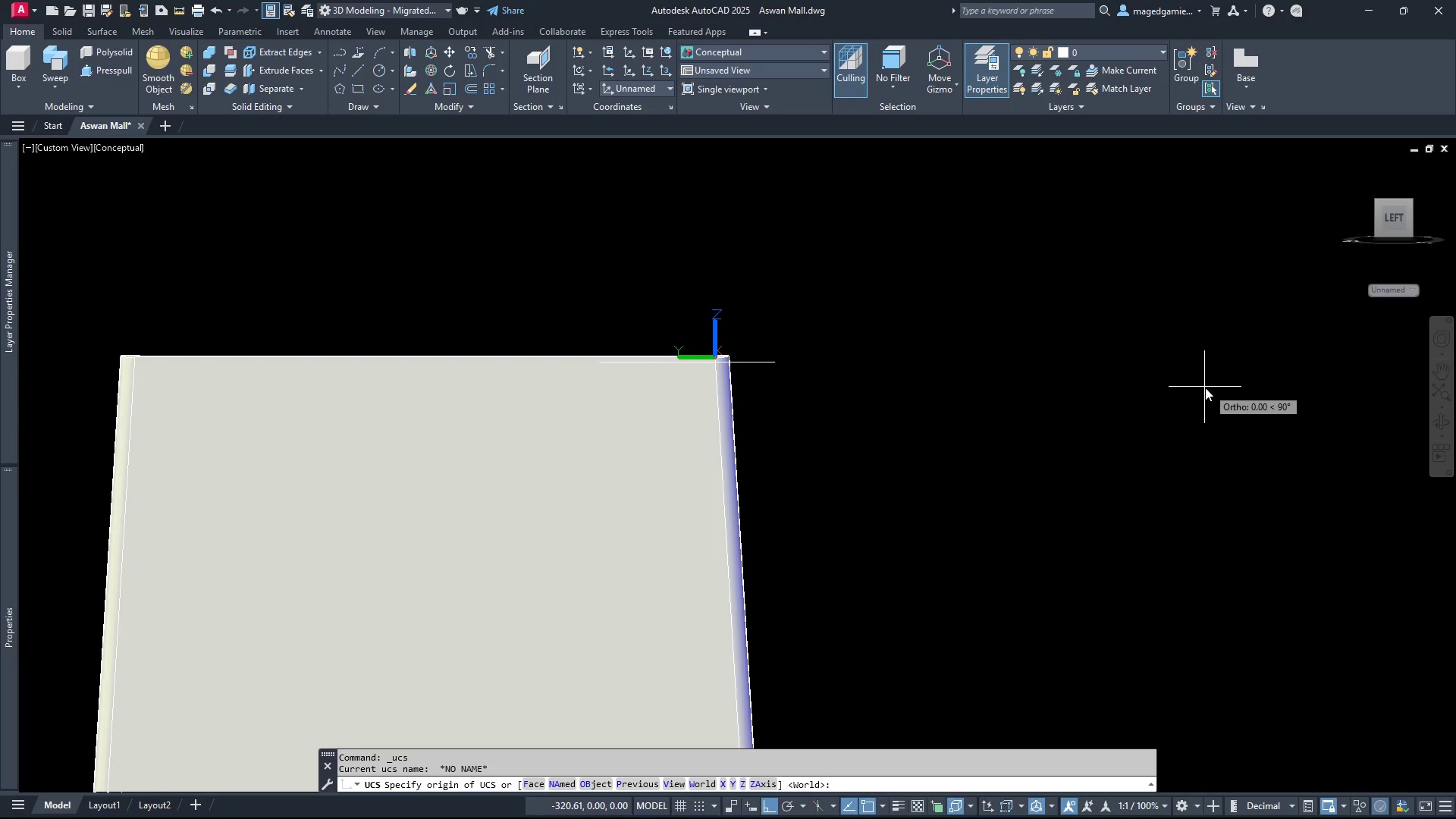 
key(V)
 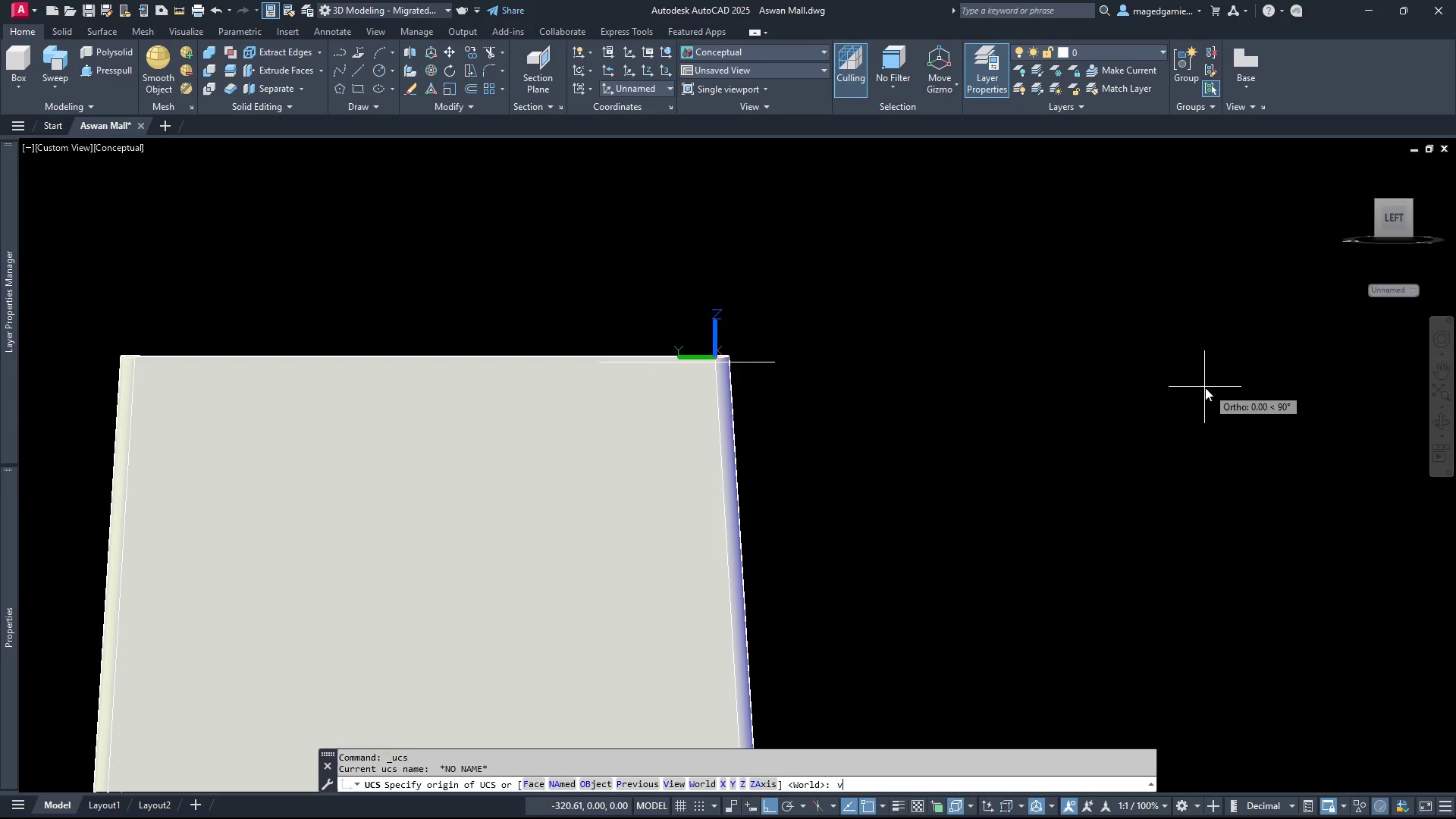 
key(Enter)
 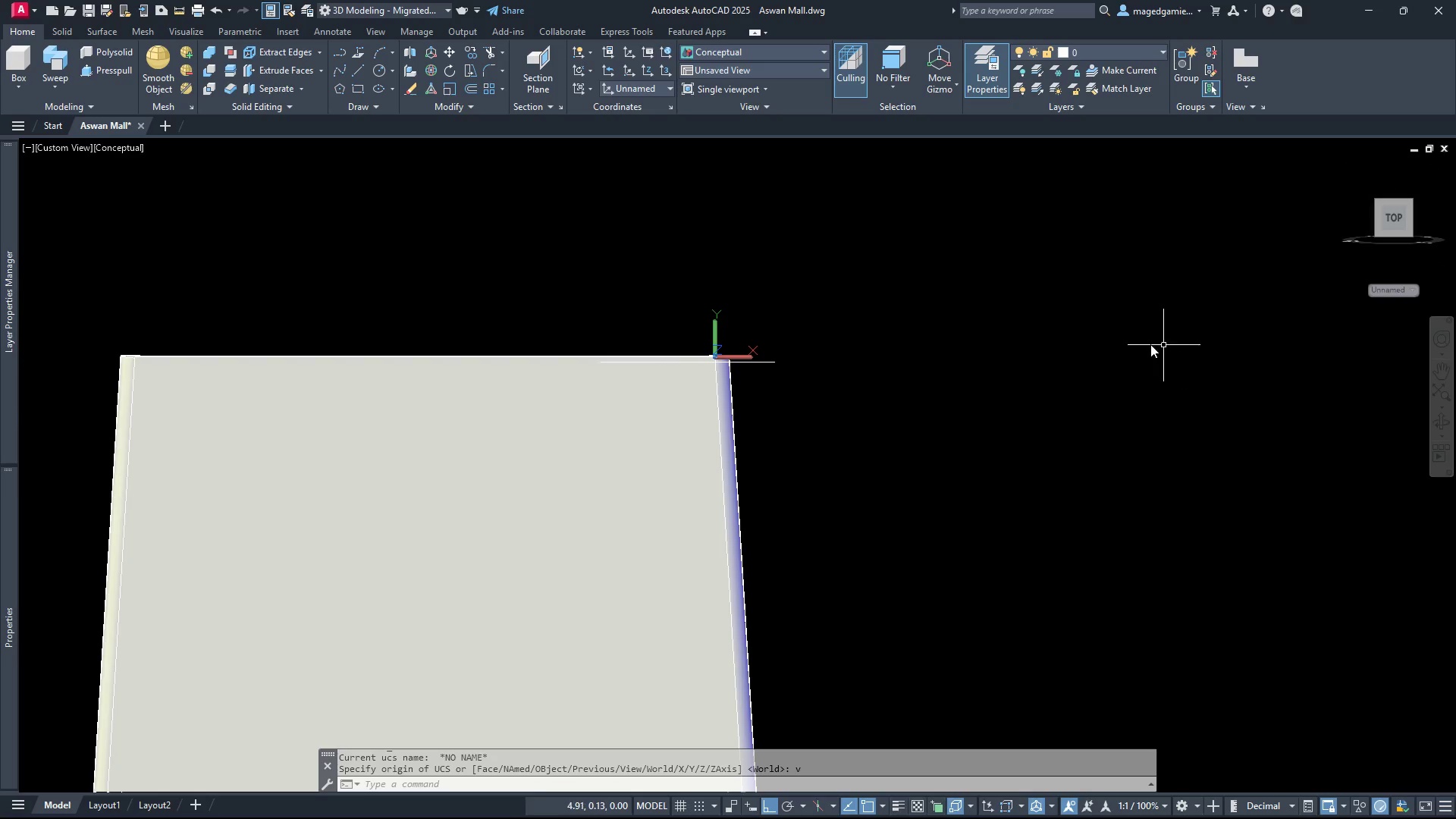 
key(Escape)
 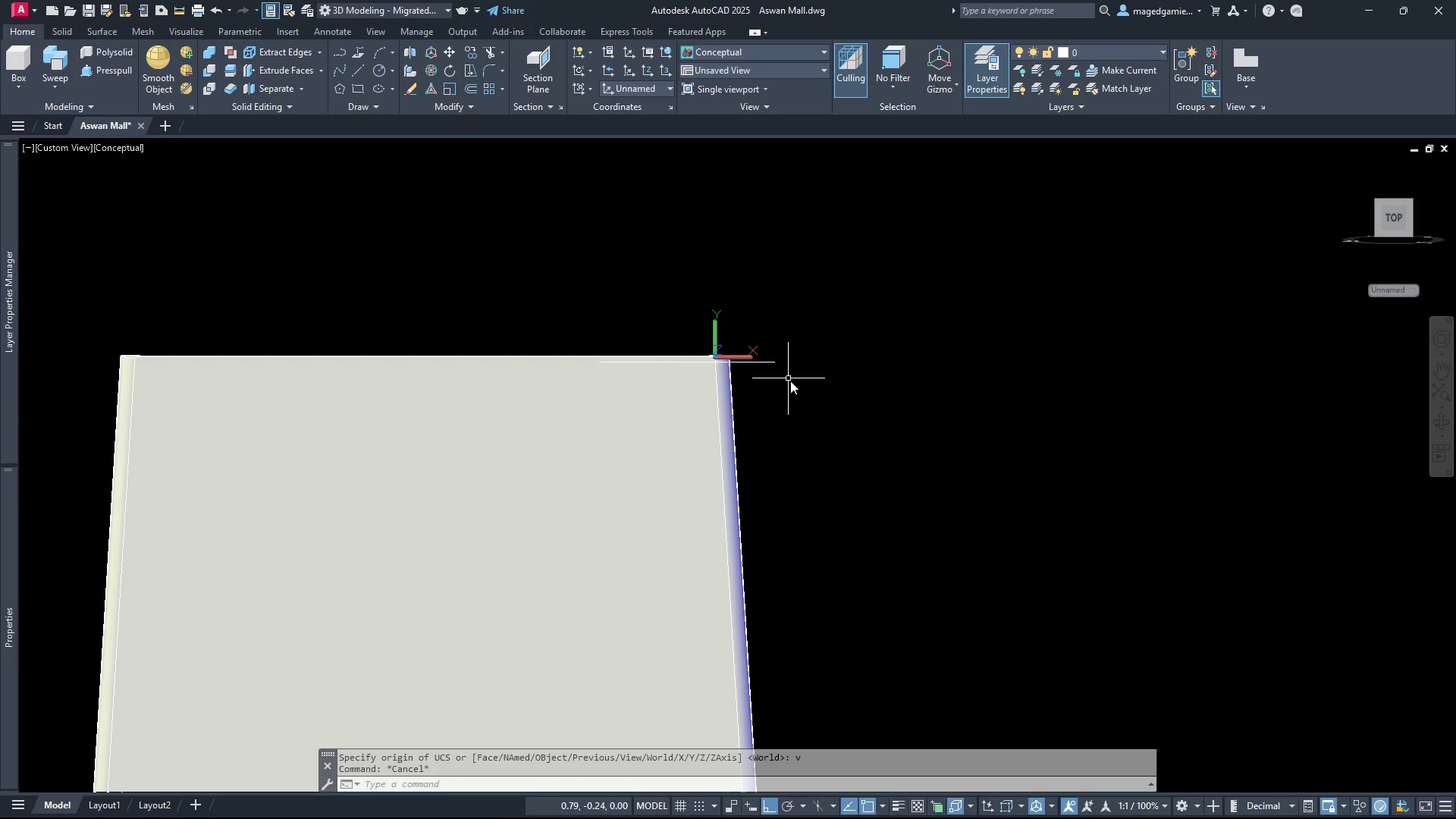 
left_click([790, 381])
 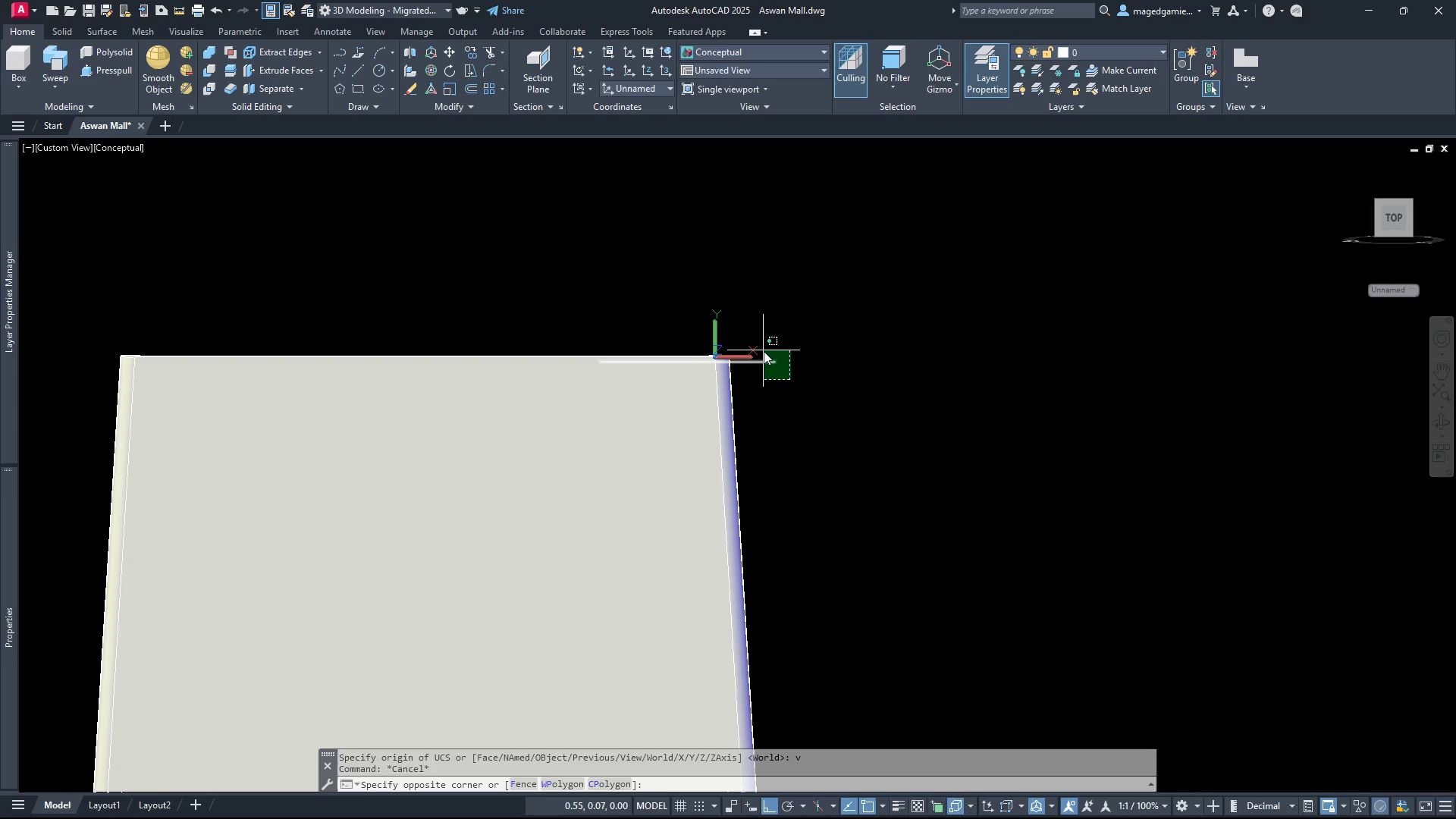 
left_click([764, 351])
 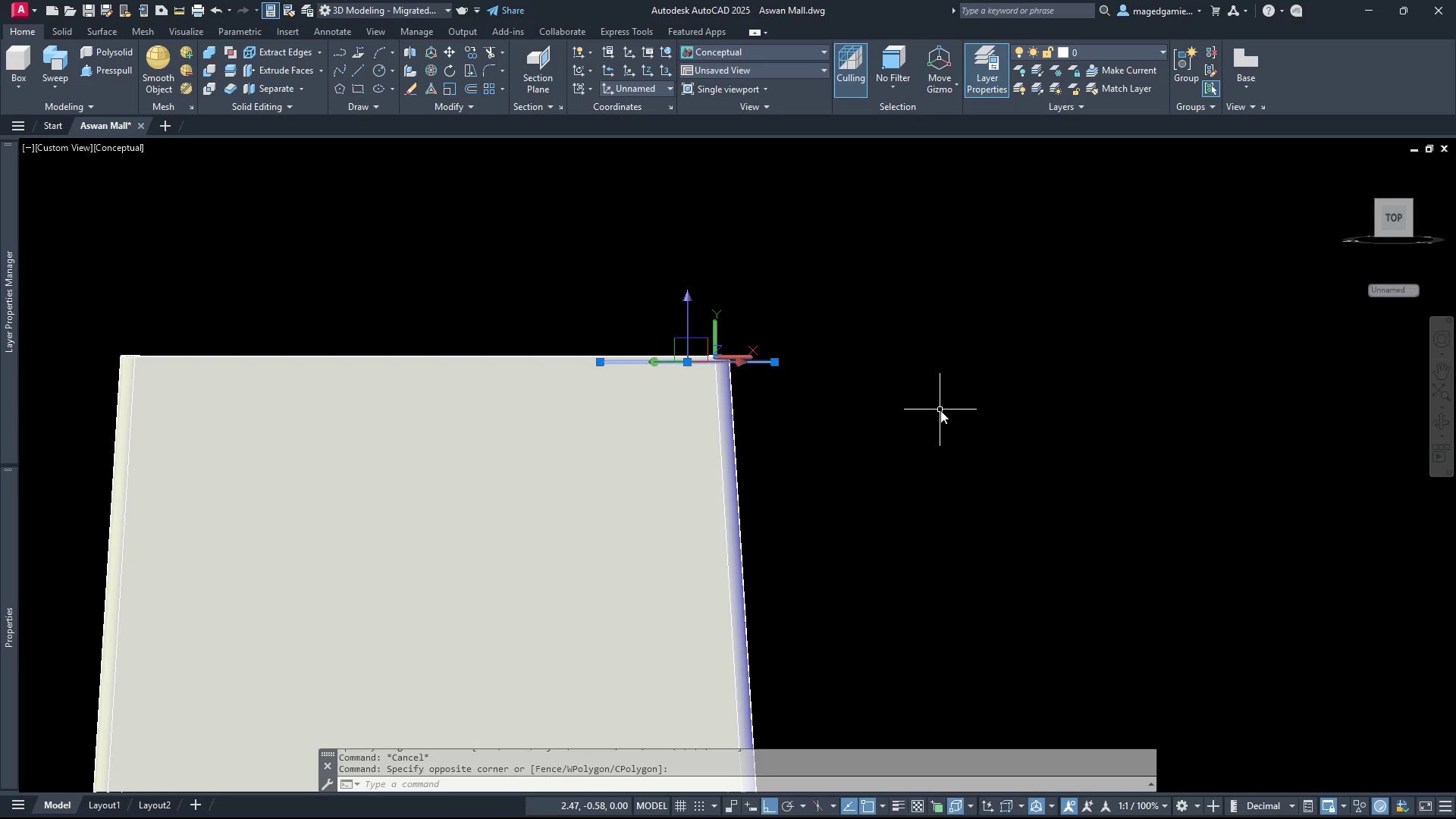 
key(Delete)
 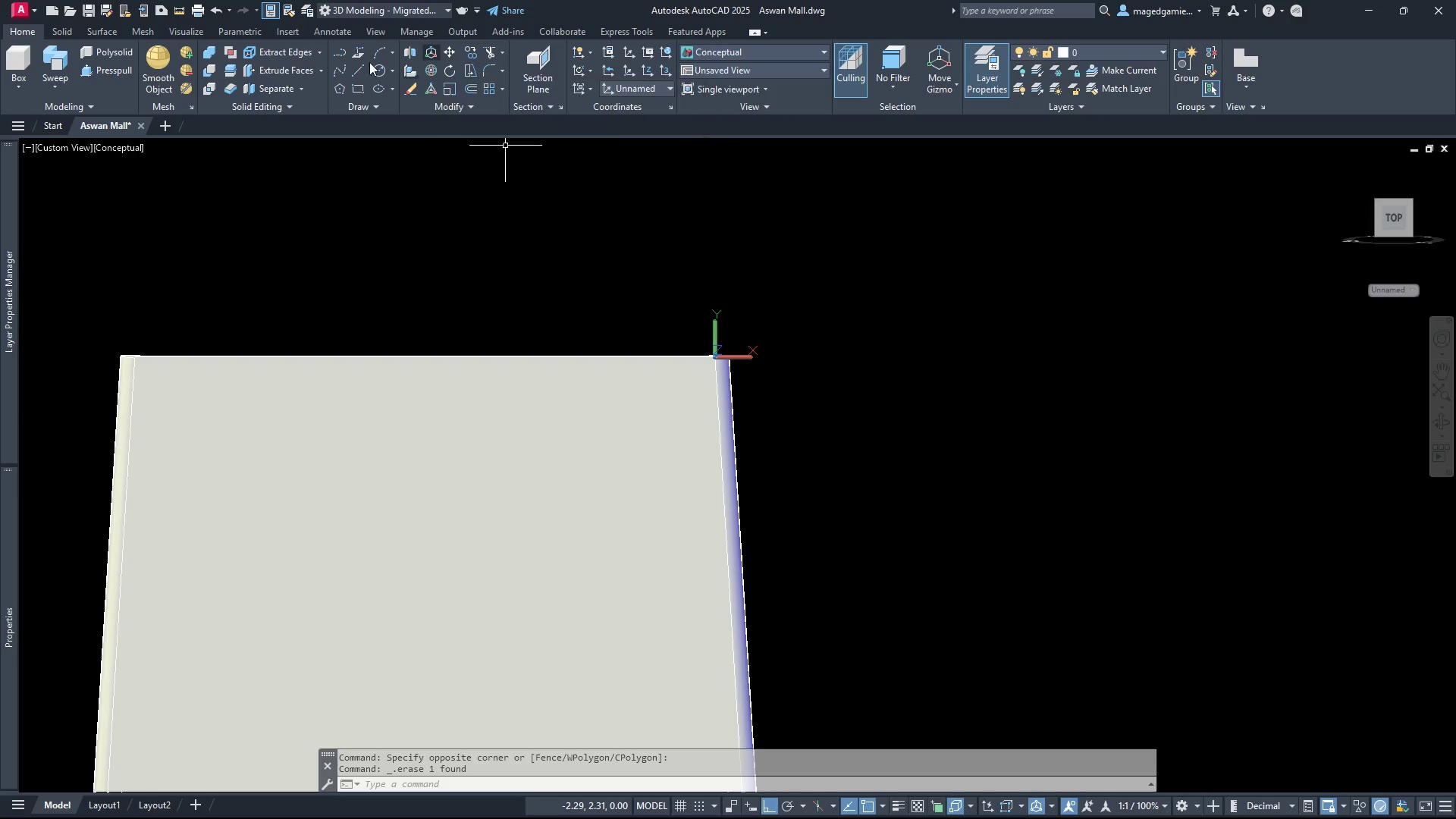 
left_click([338, 51])
 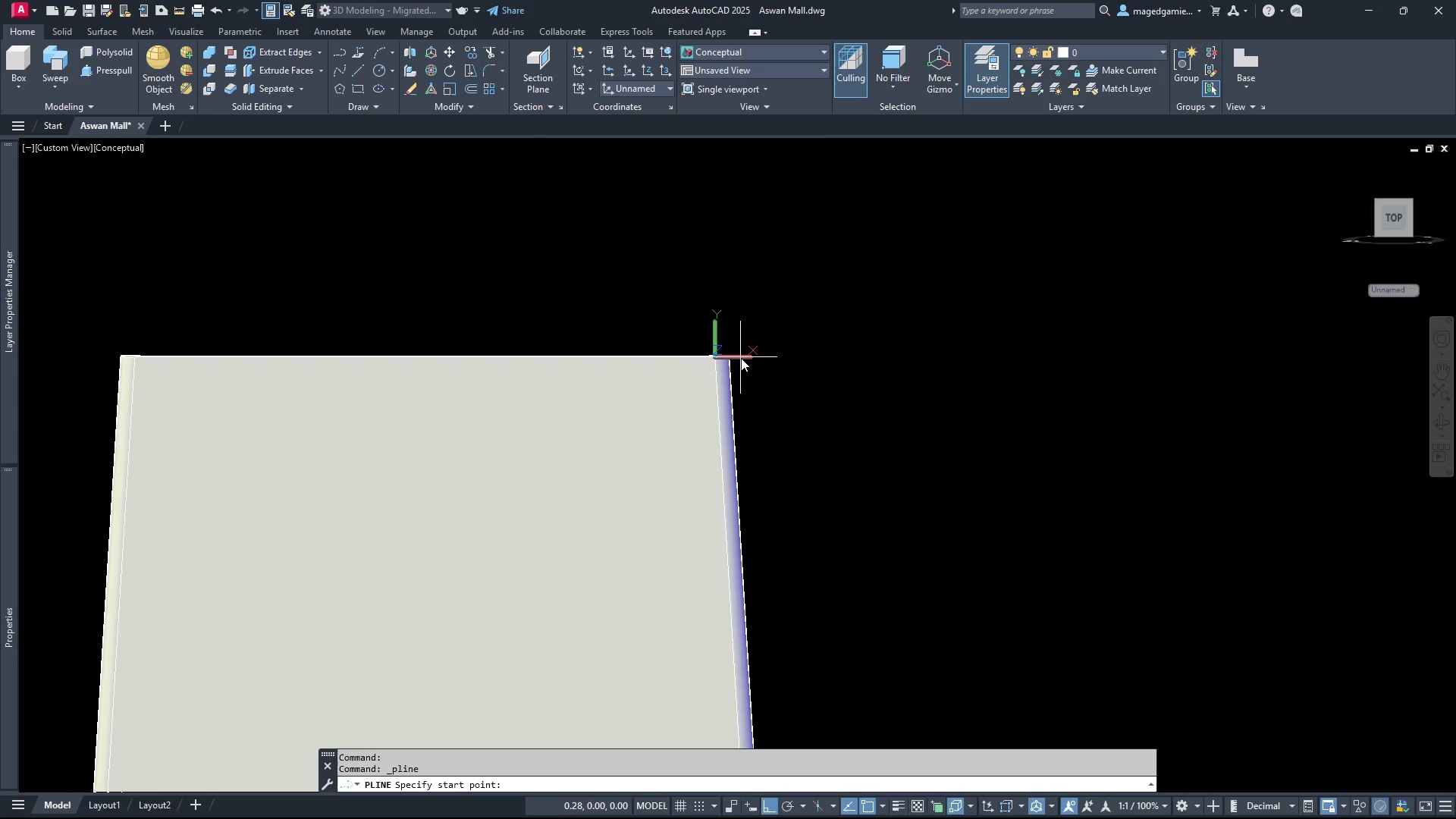 
scroll: coordinate [716, 358], scroll_direction: up, amount: 4.0
 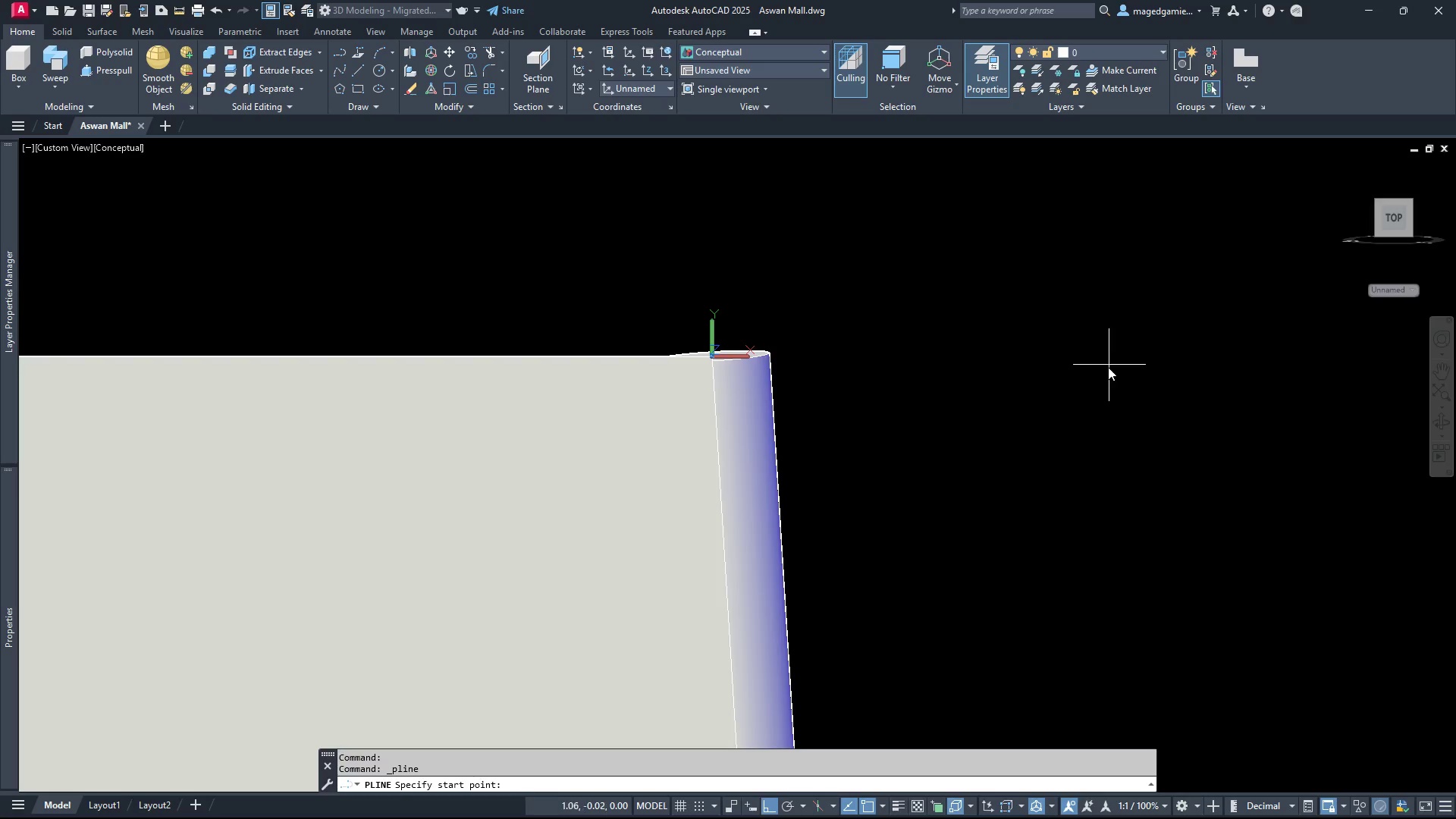 
left_click([1156, 287])
 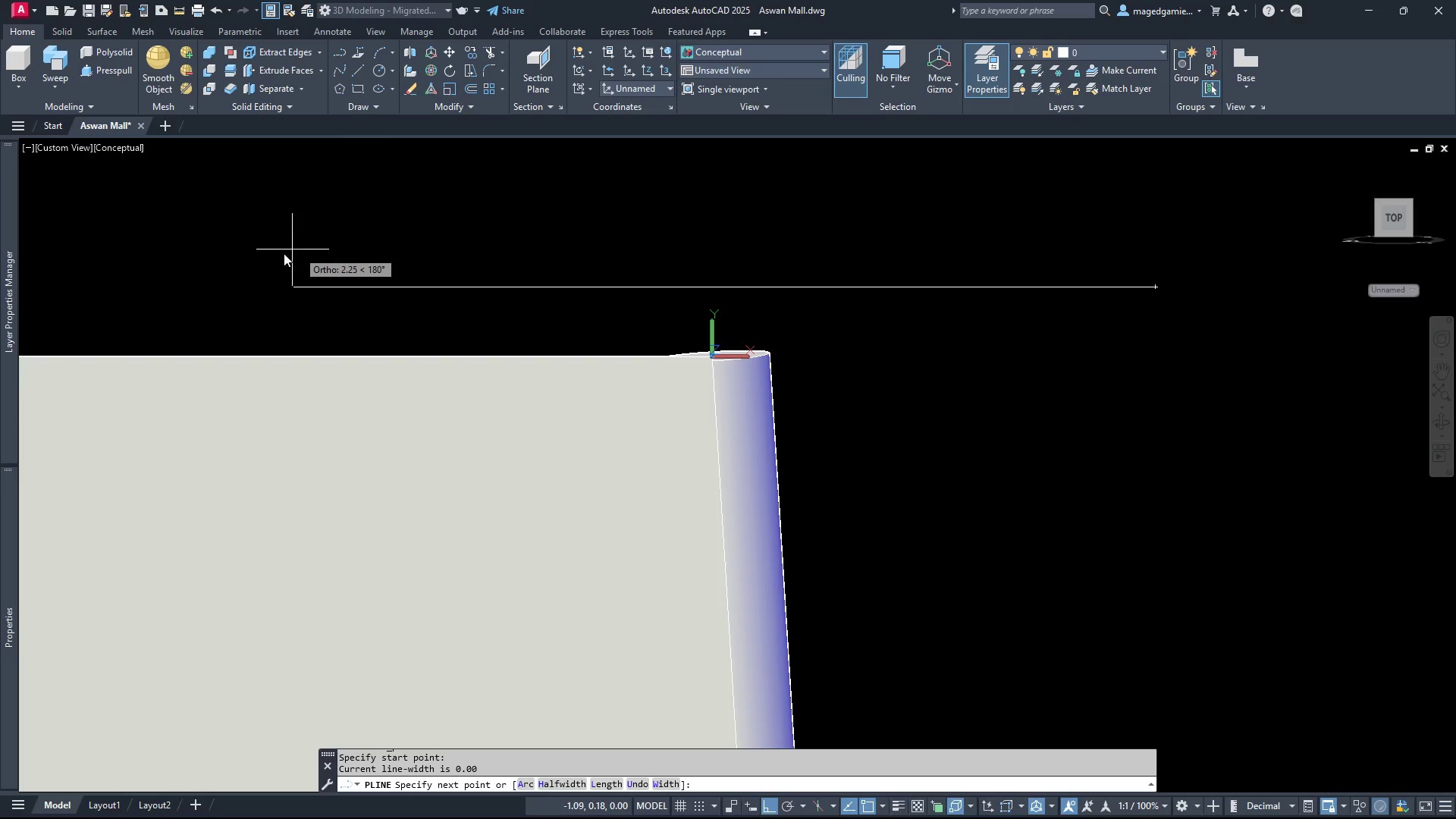 
scroll: coordinate [293, 282], scroll_direction: down, amount: 2.0
 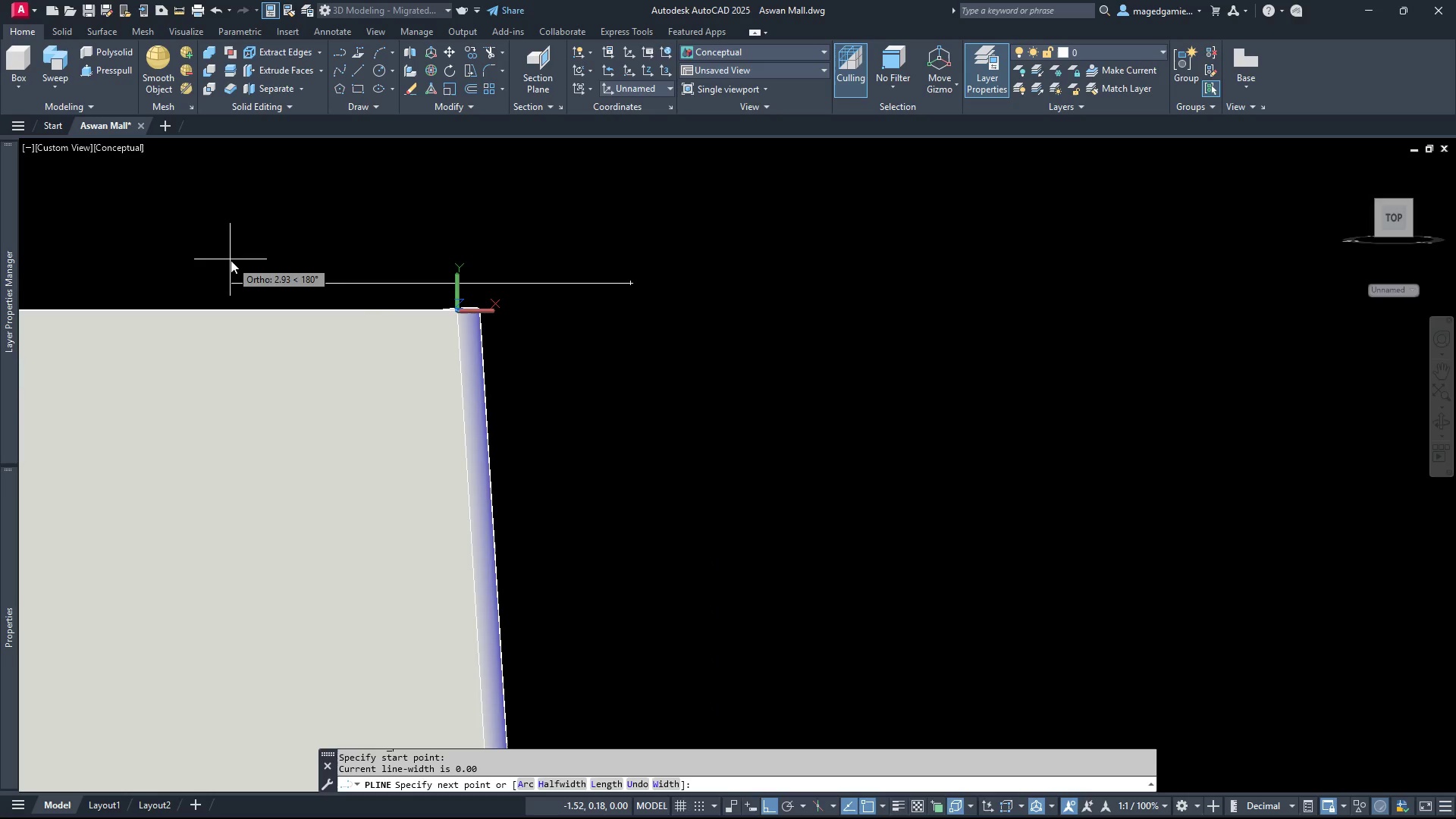 
left_click([239, 262])
 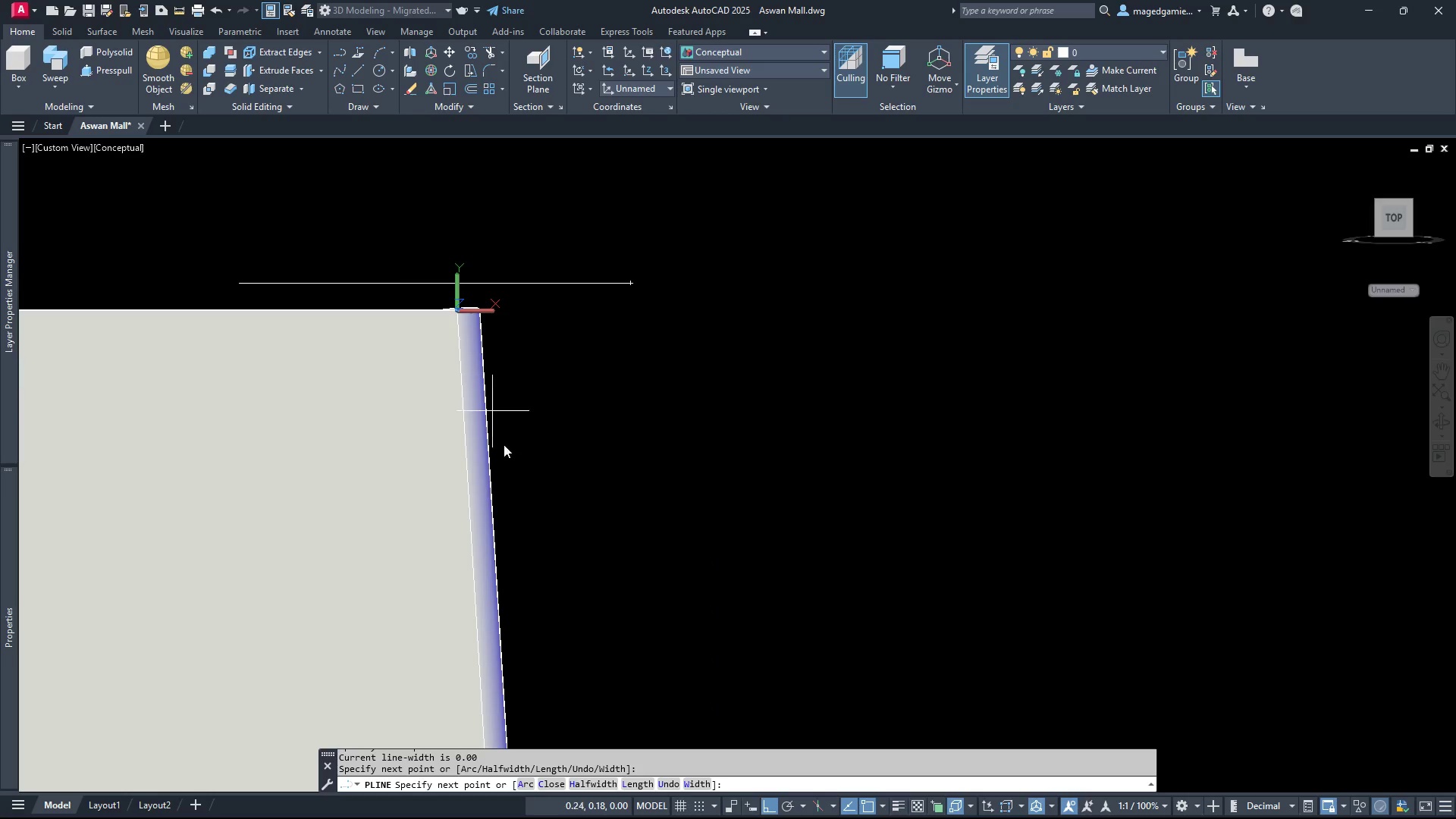 
scroll: coordinate [513, 526], scroll_direction: down, amount: 3.0
 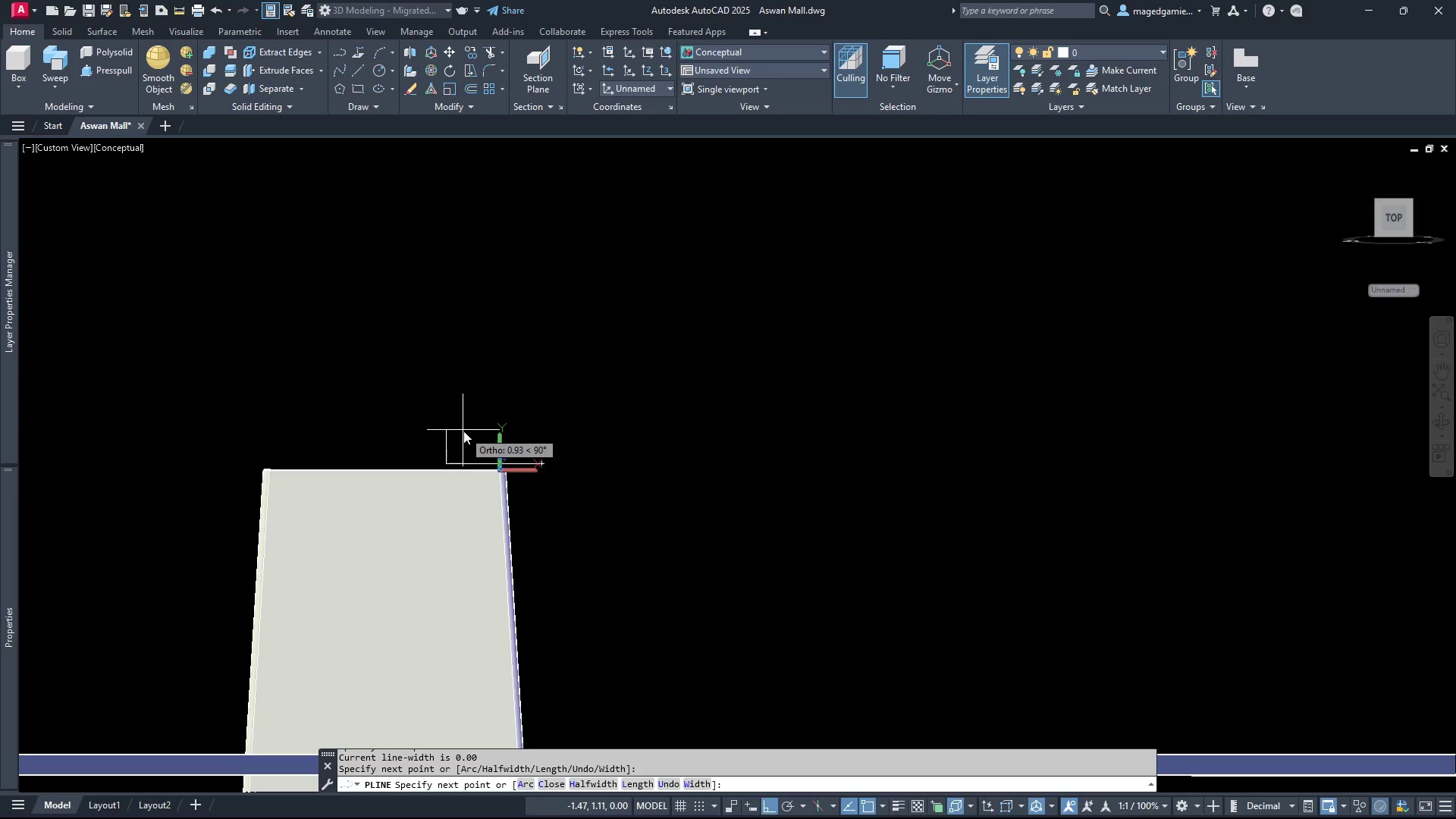 
left_click([463, 431])
 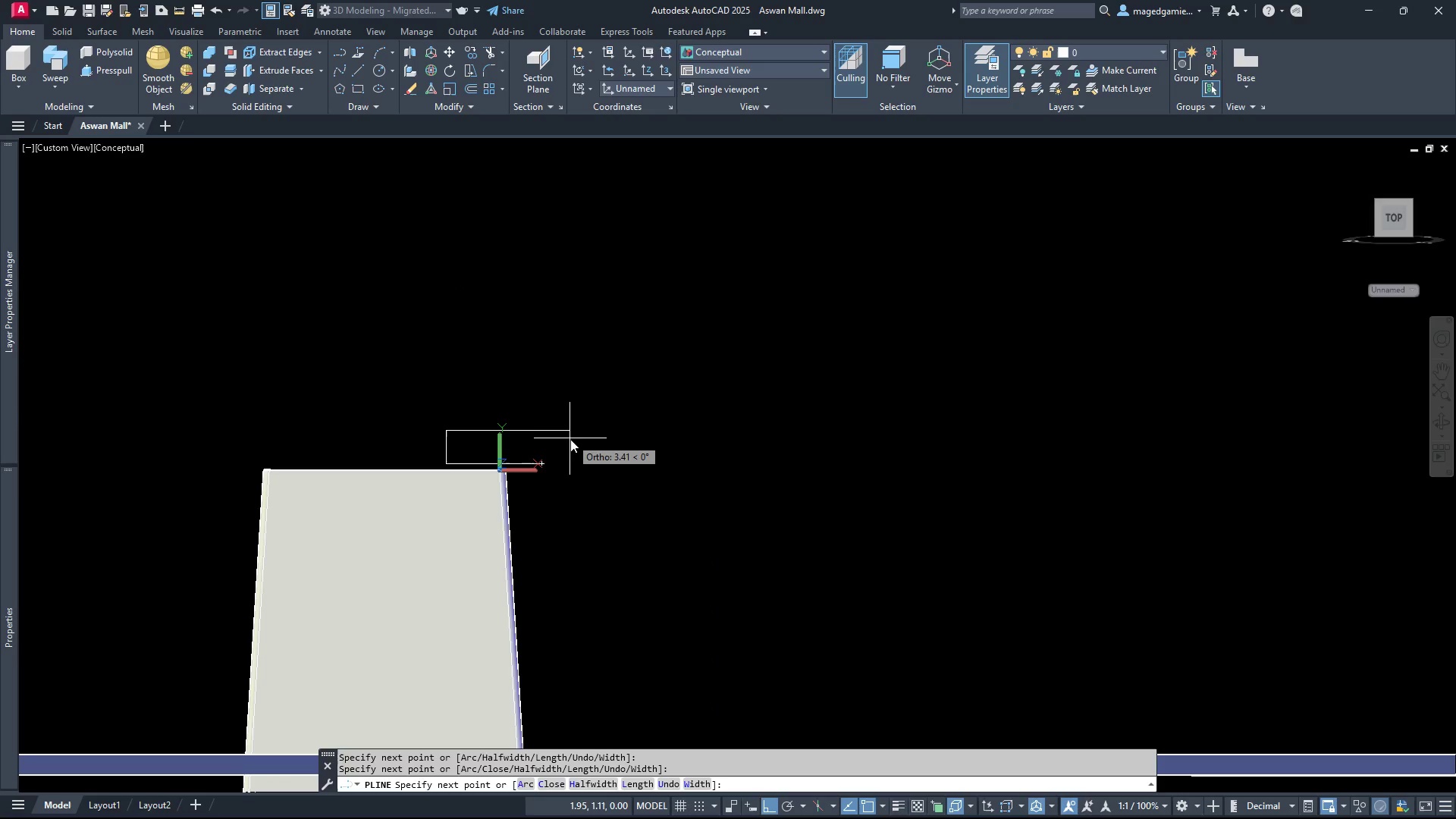 
scroll: coordinate [557, 461], scroll_direction: up, amount: 2.0
 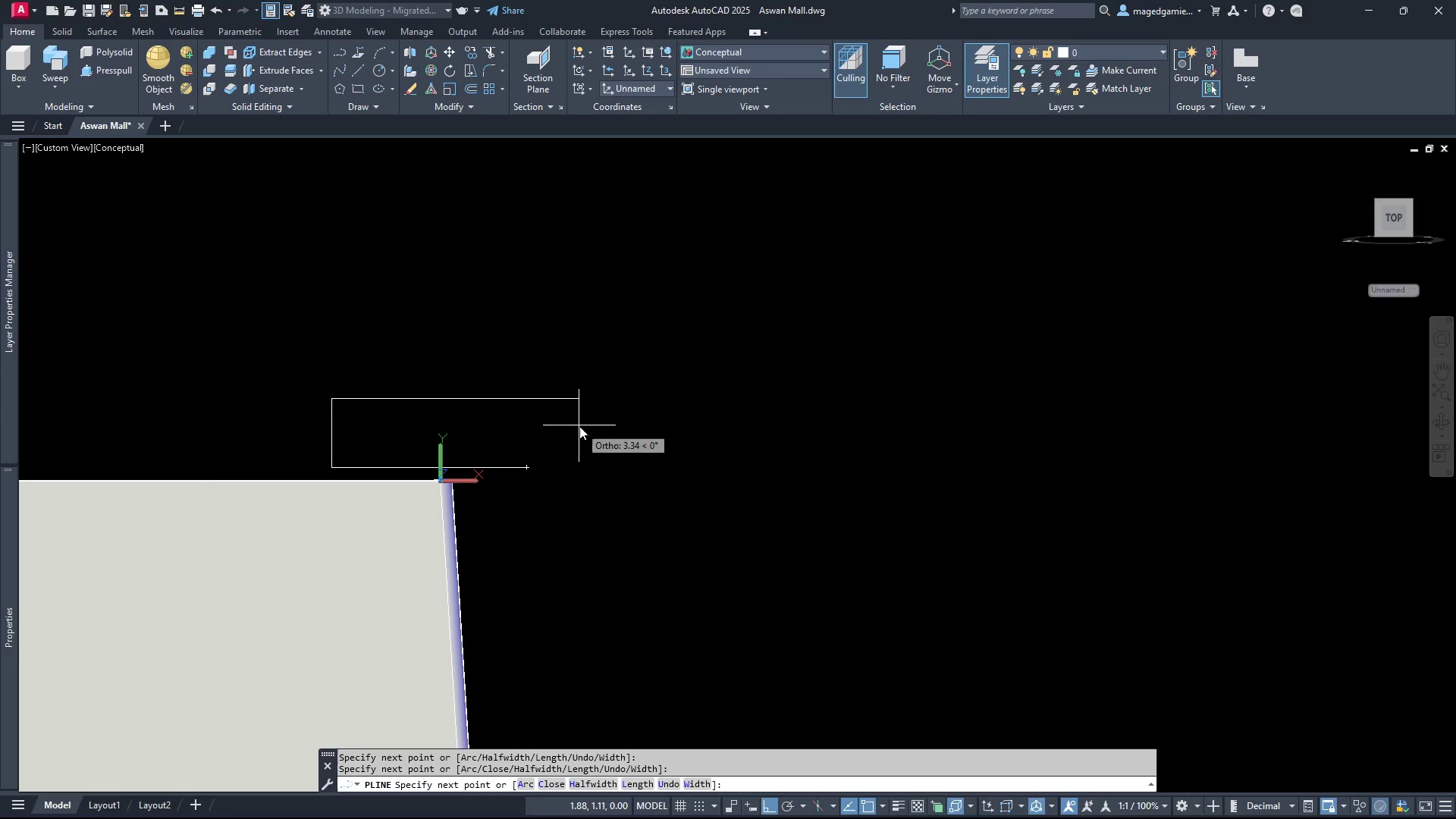 
left_click([582, 426])
 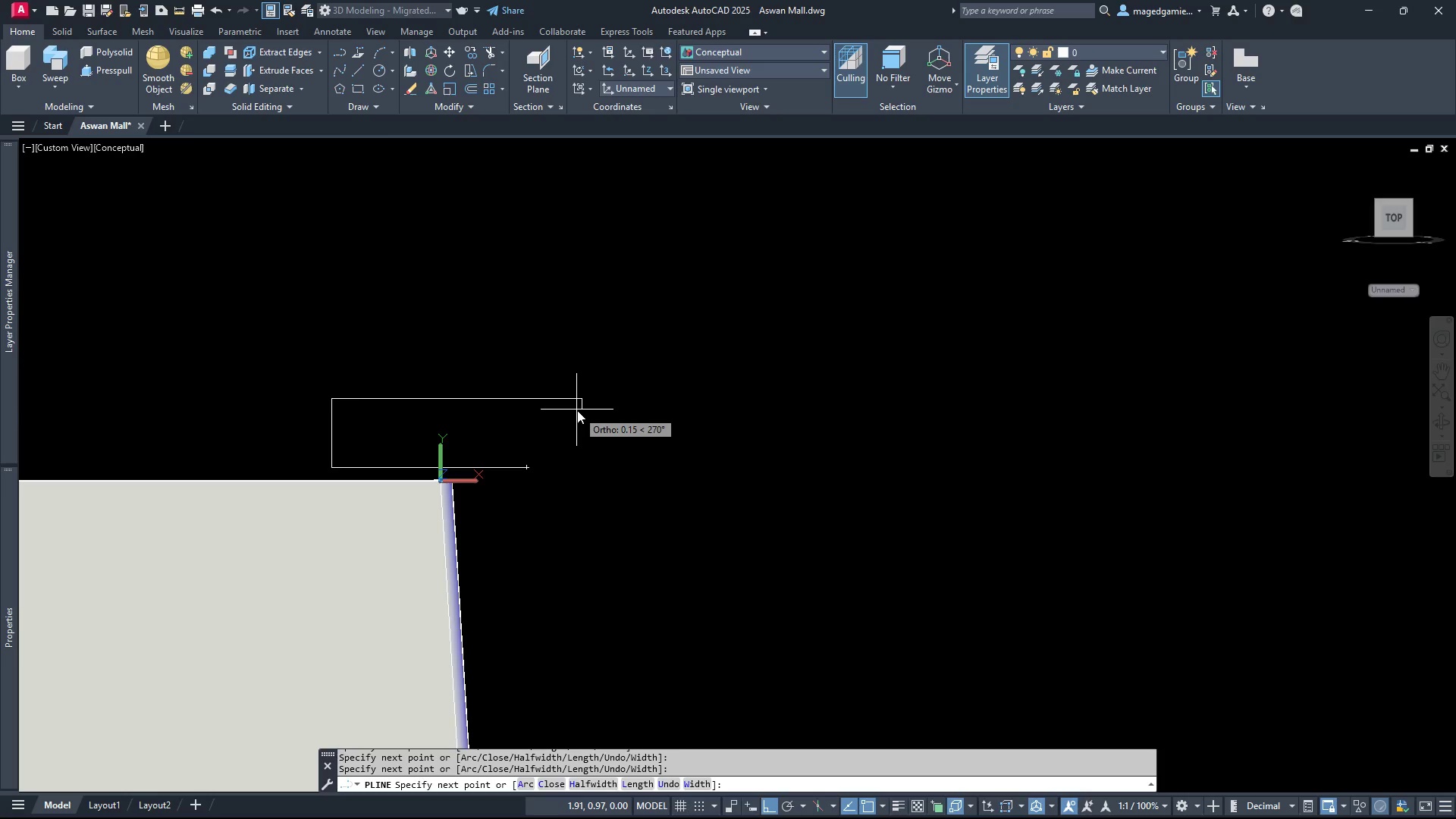 
left_click([577, 410])
 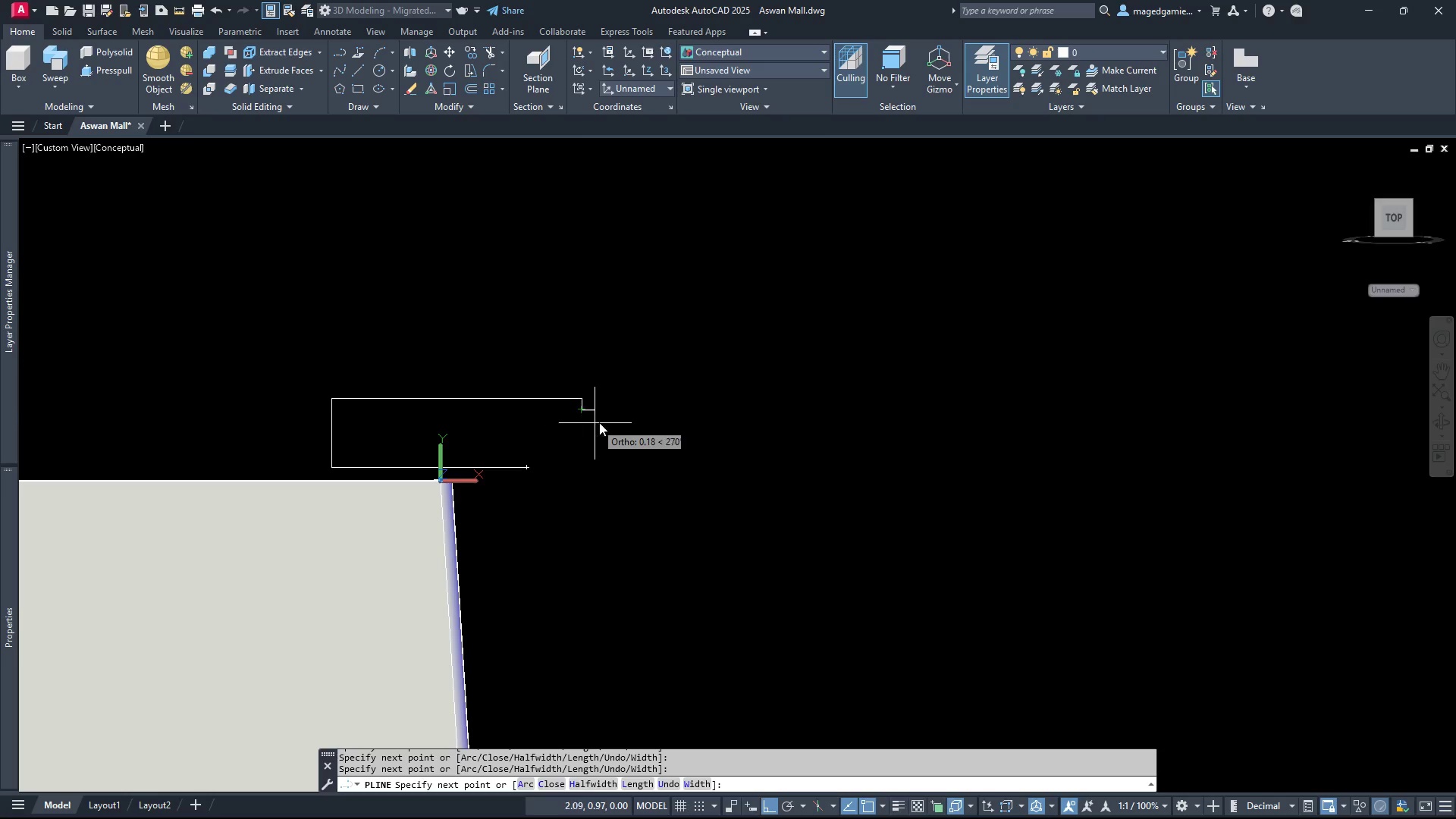 
scroll: coordinate [559, 421], scroll_direction: up, amount: 4.0
 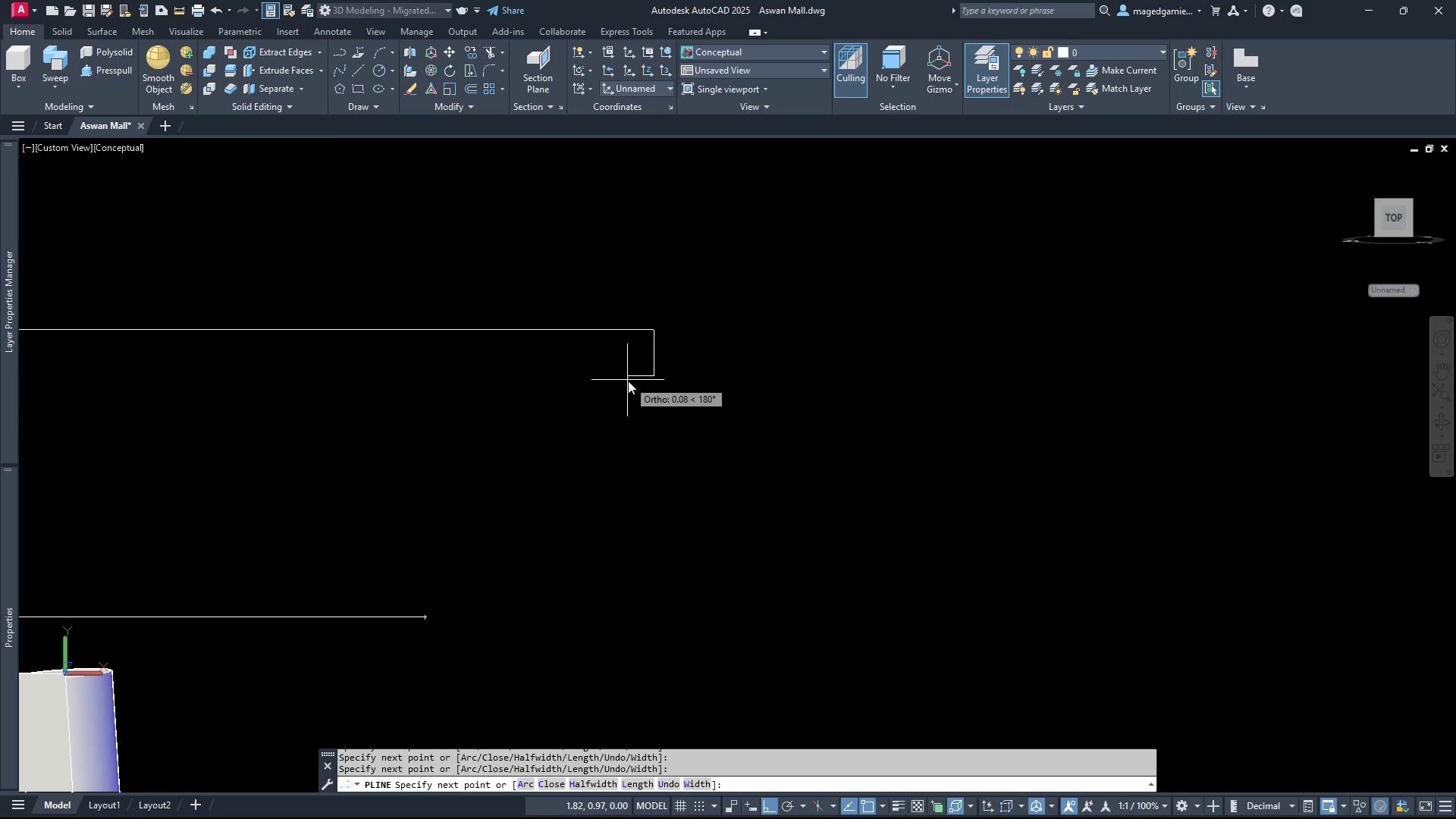 
left_click([629, 381])
 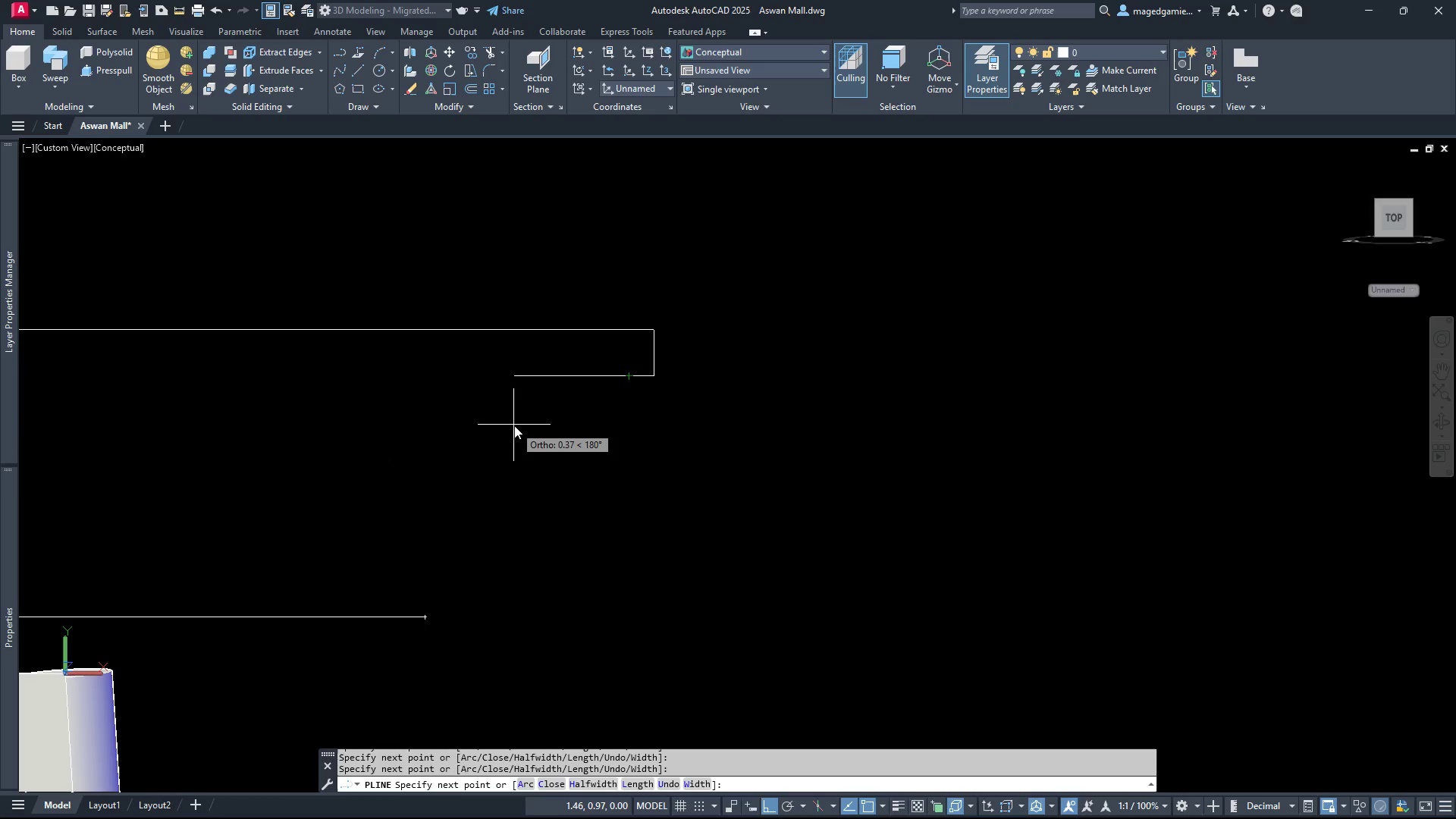 
key(C)
 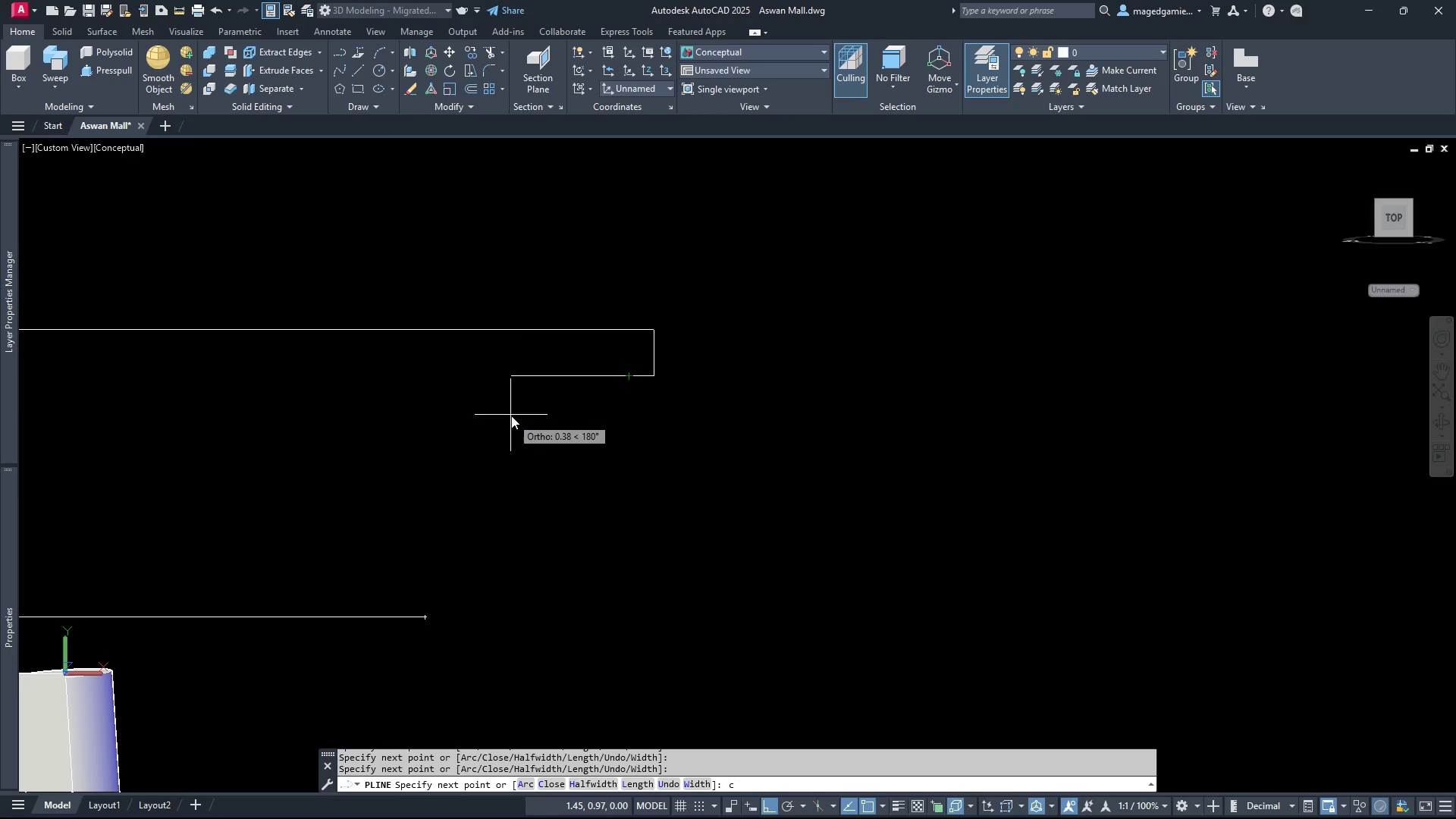 
key(Escape)
 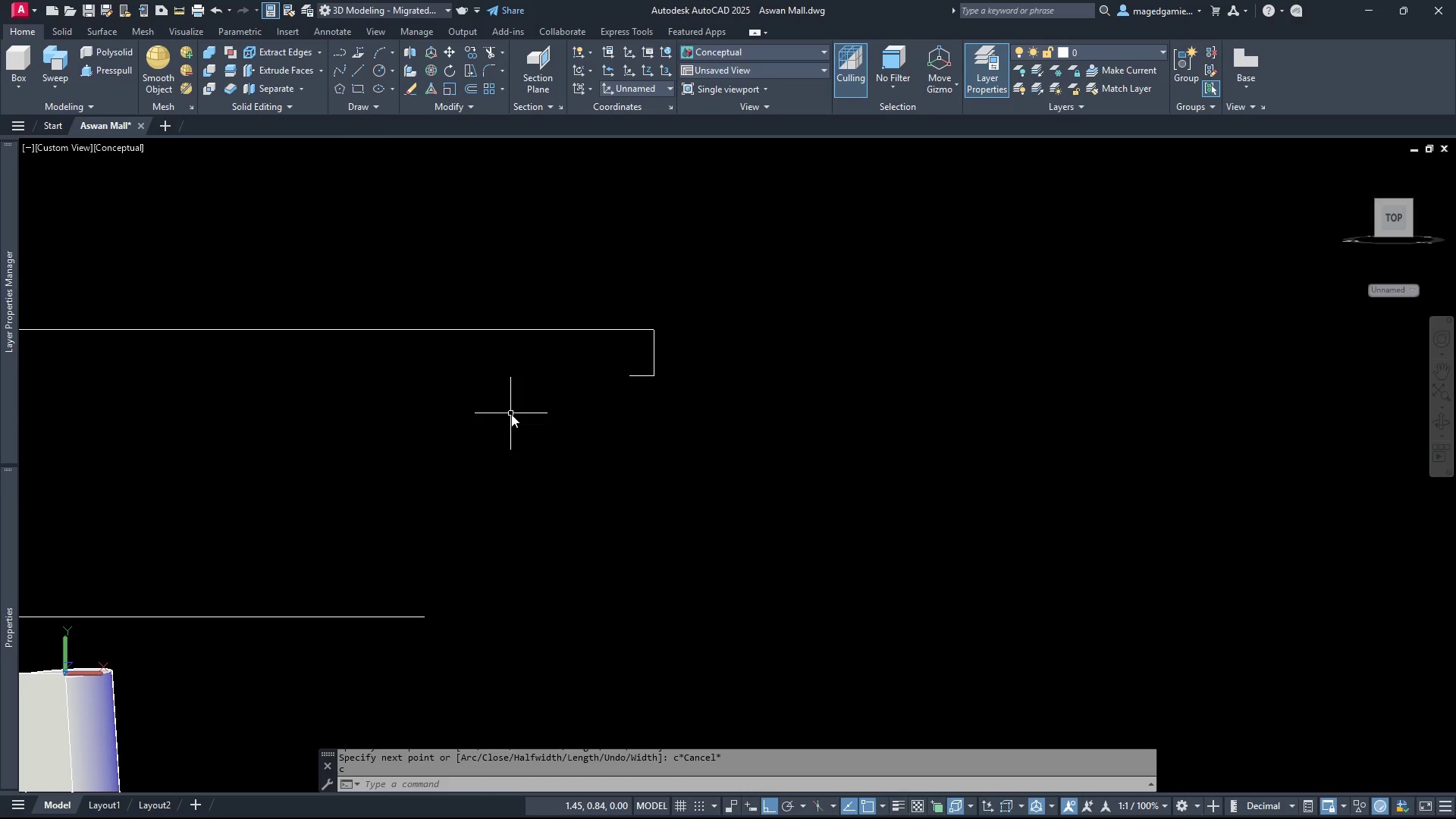 
key(A)
 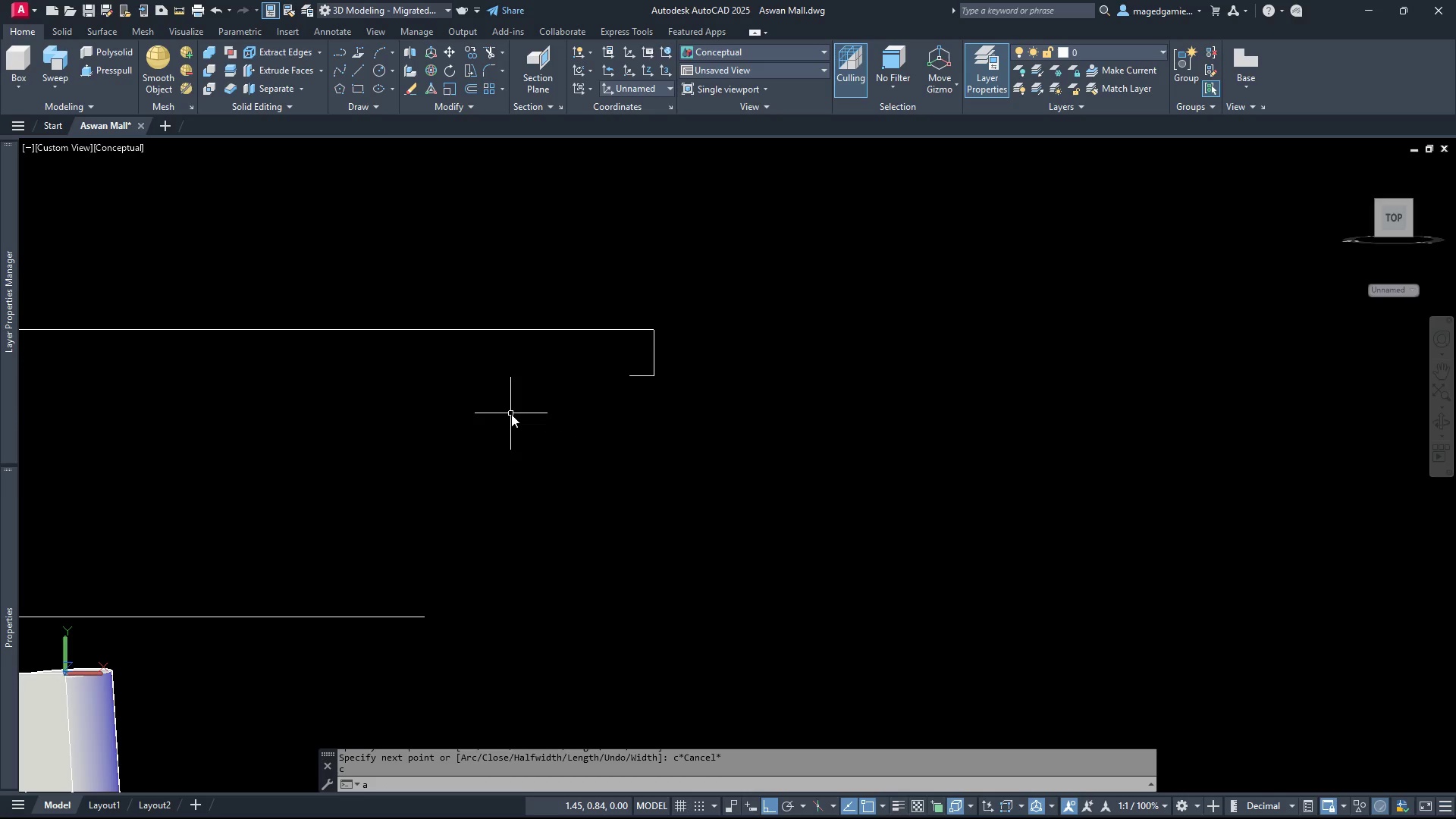 
key(Enter)
 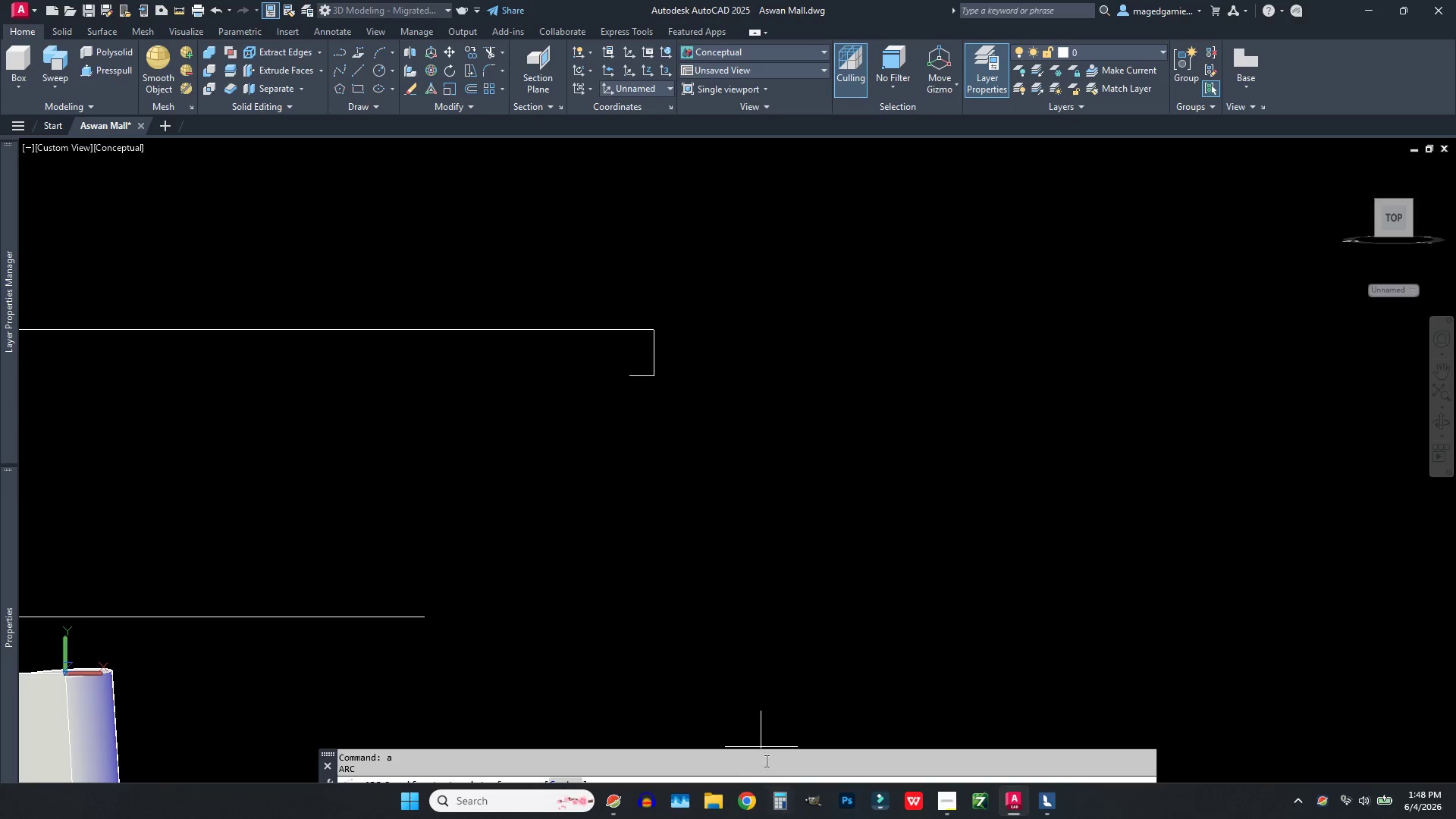 
left_click([774, 806])
 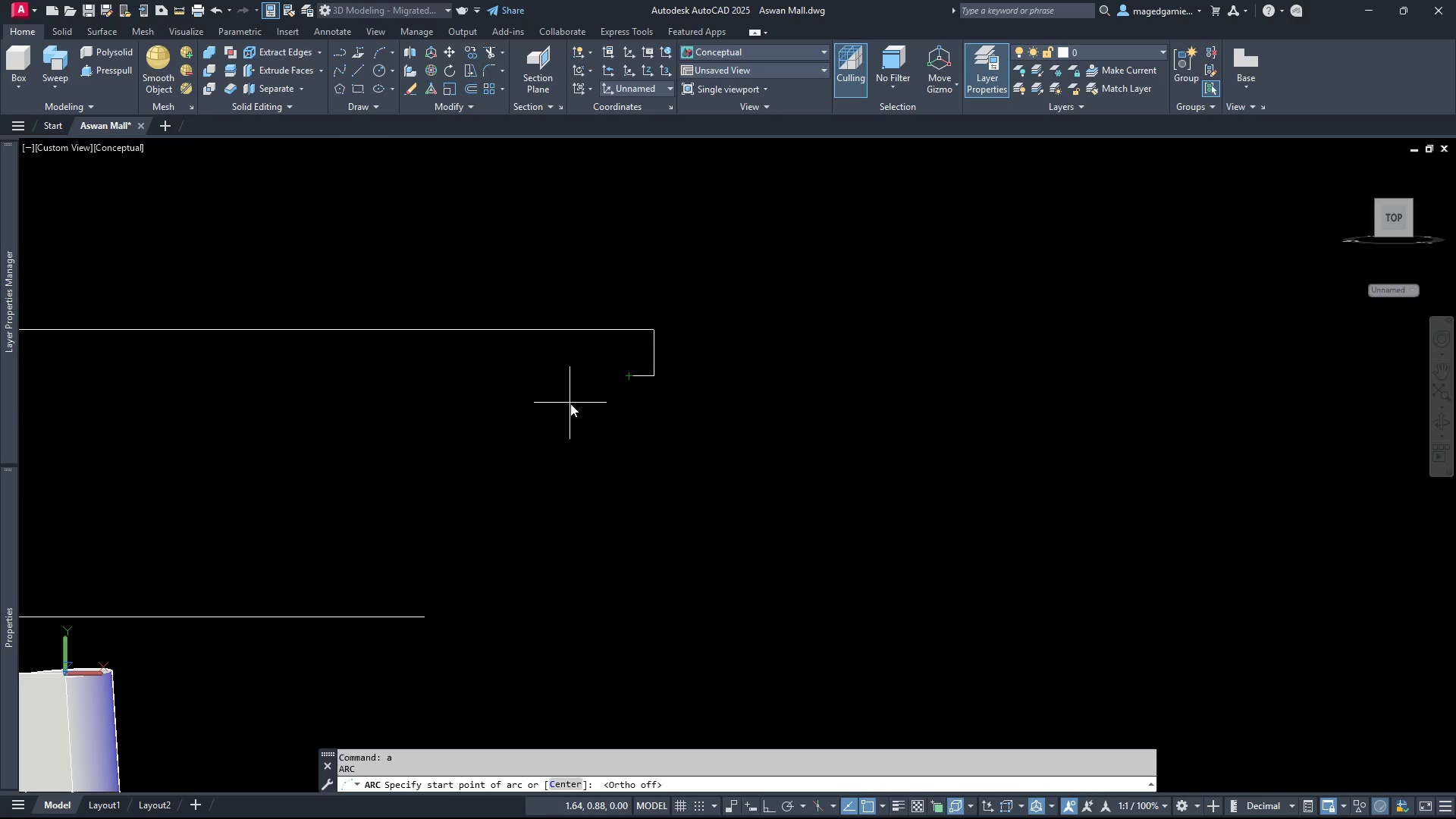 
wait(9.5)
 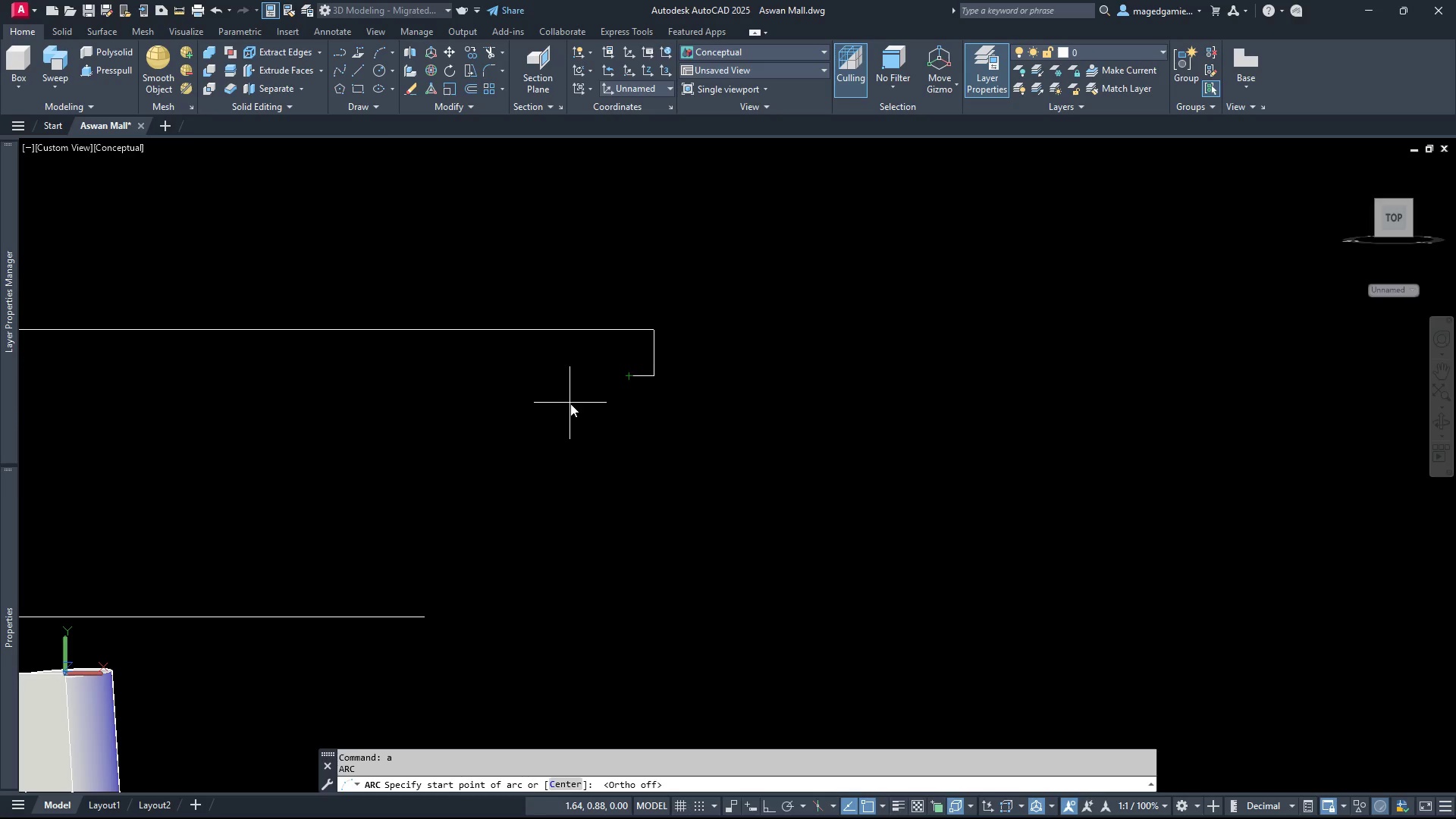 
key(Enter)
 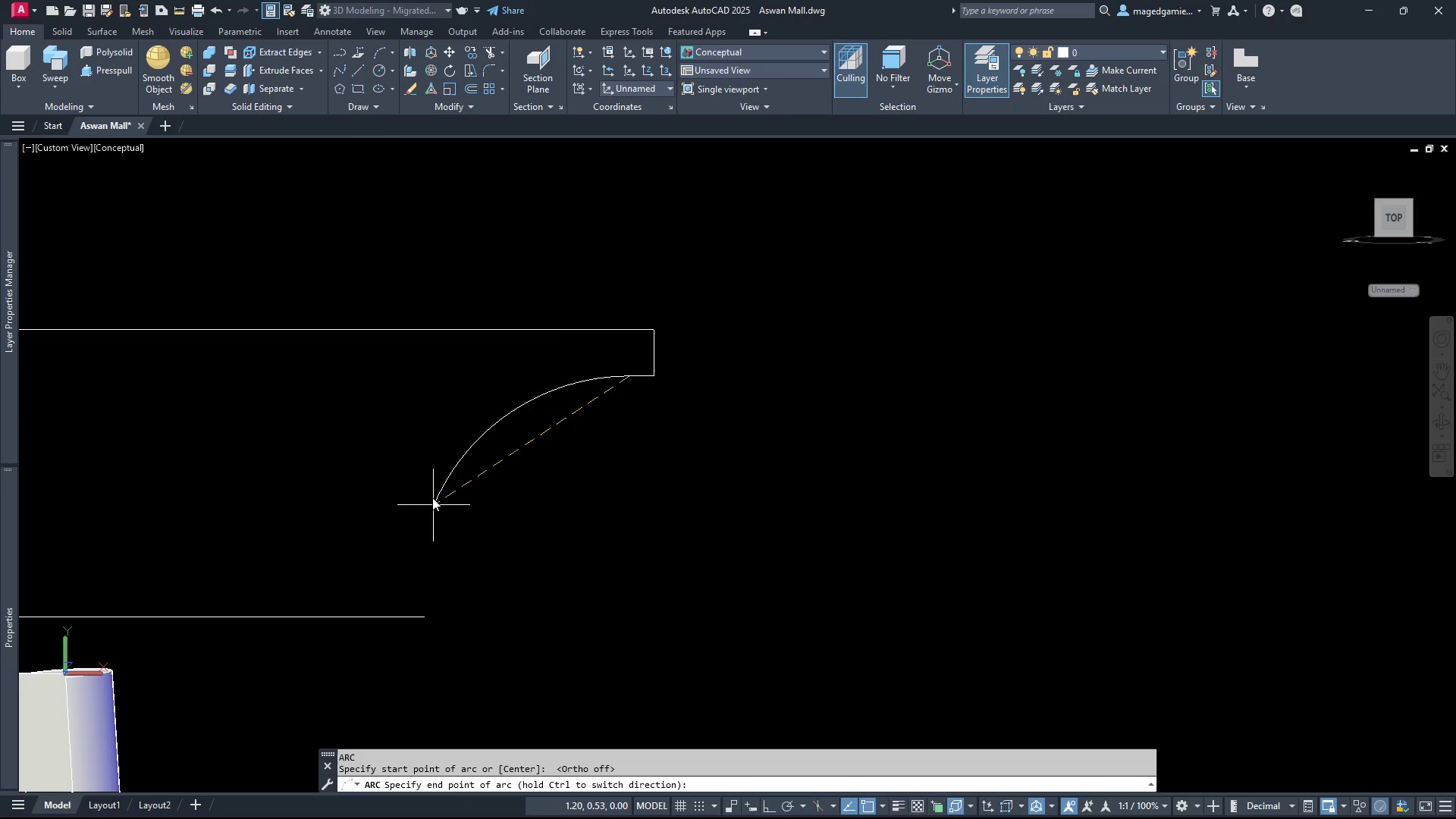 
wait(9.69)
 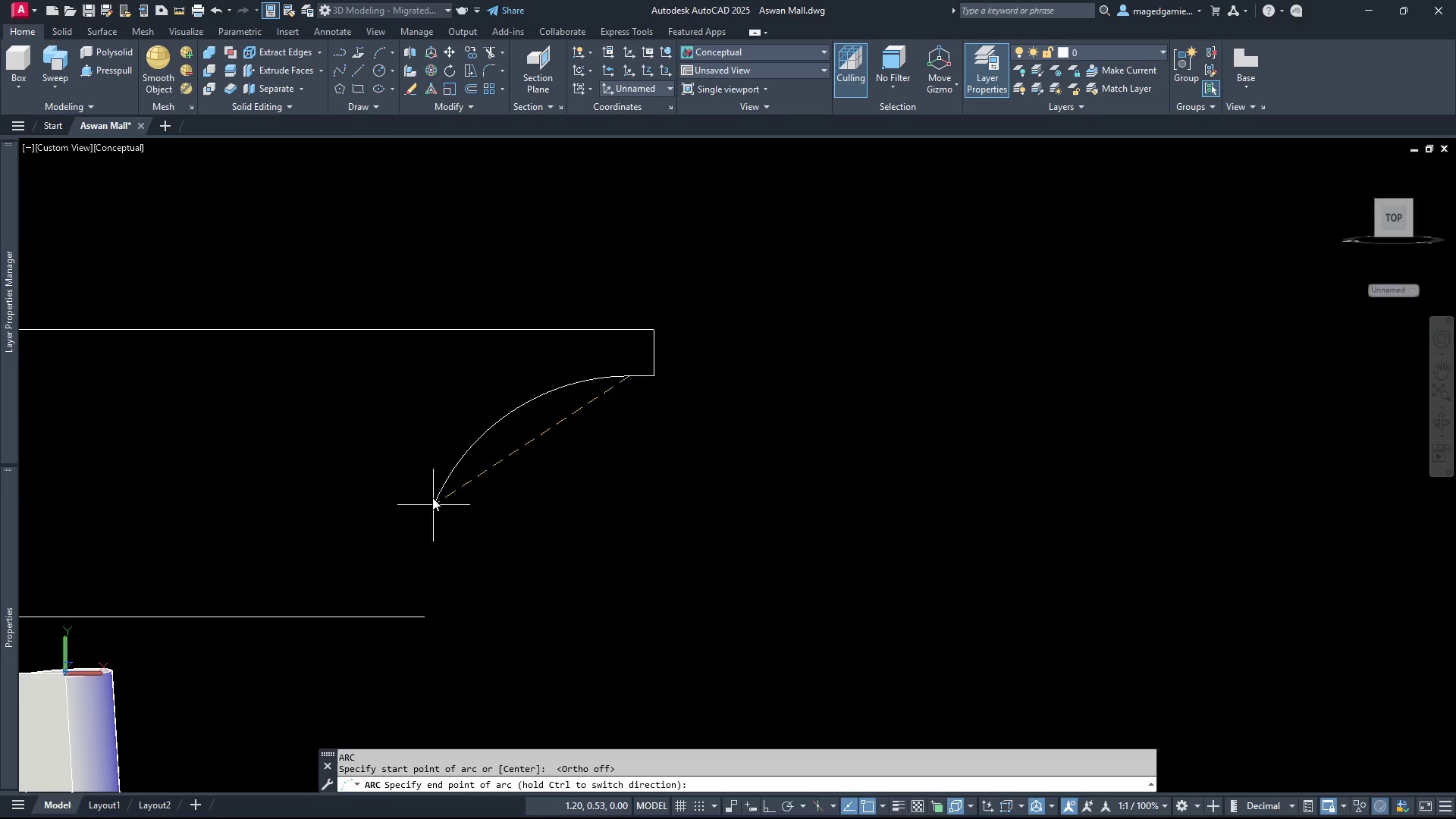 
left_click([493, 515])
 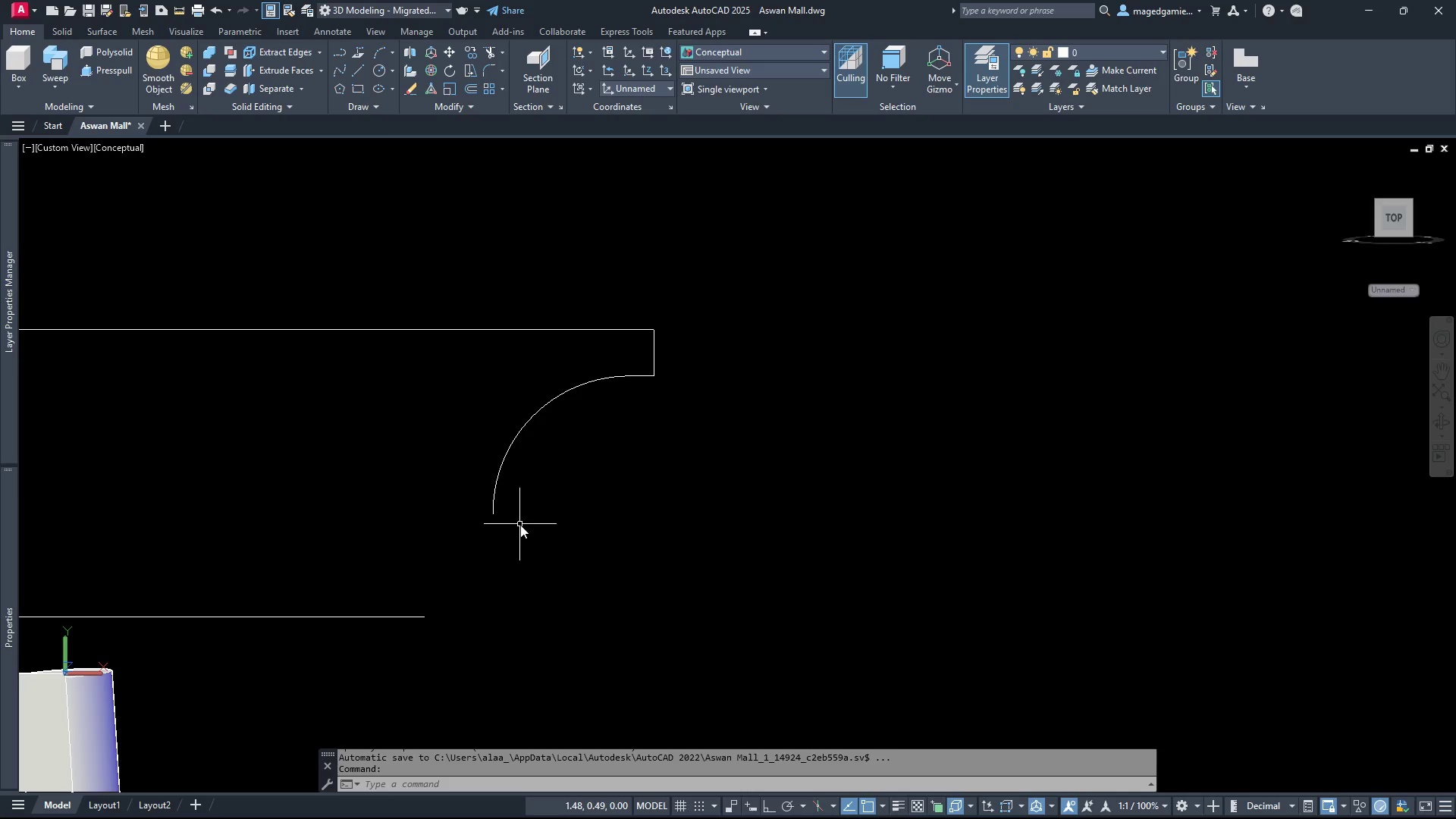 
scroll: coordinate [482, 524], scroll_direction: up, amount: 4.0
 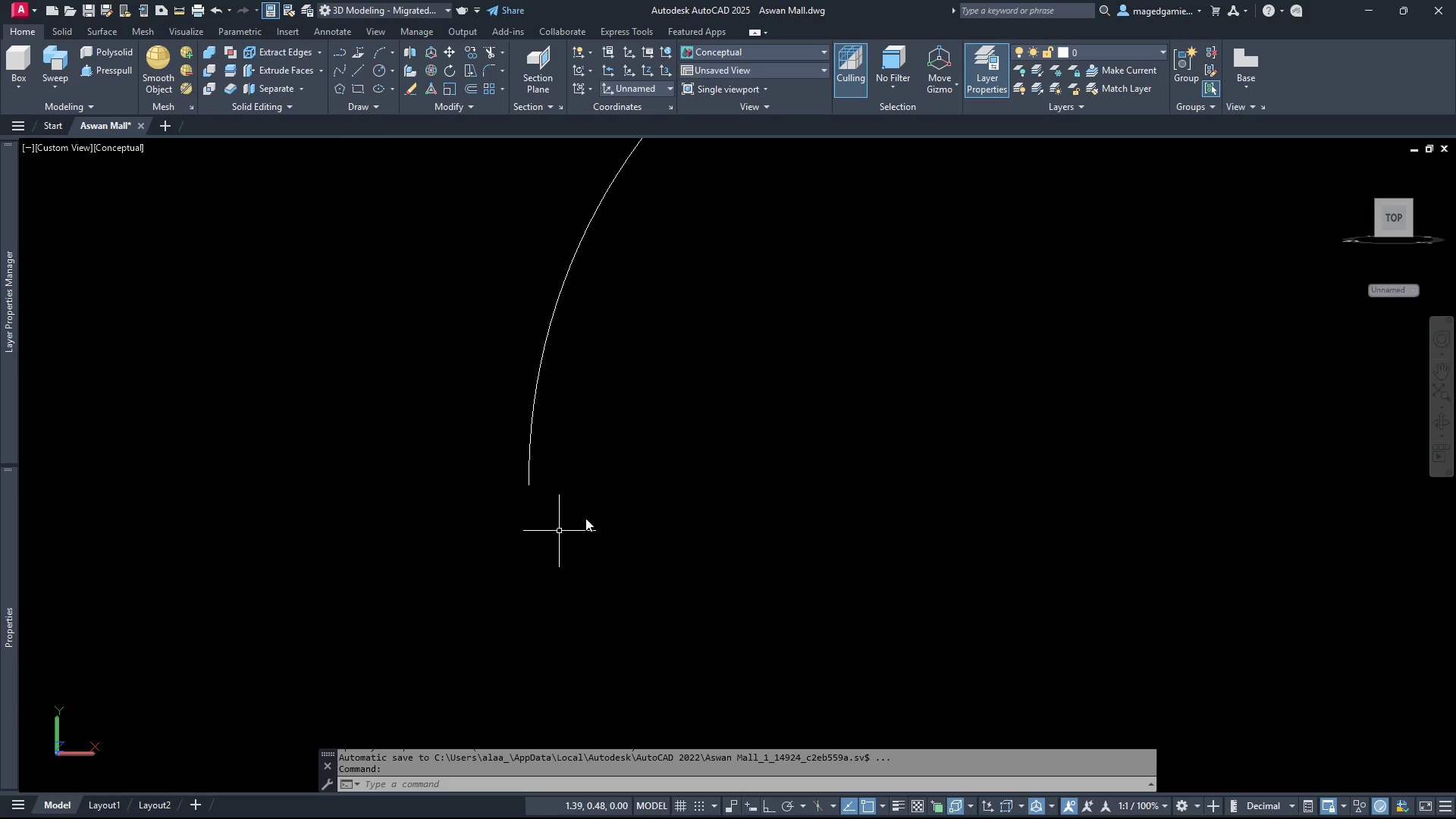 
scroll: coordinate [611, 497], scroll_direction: down, amount: 2.0
 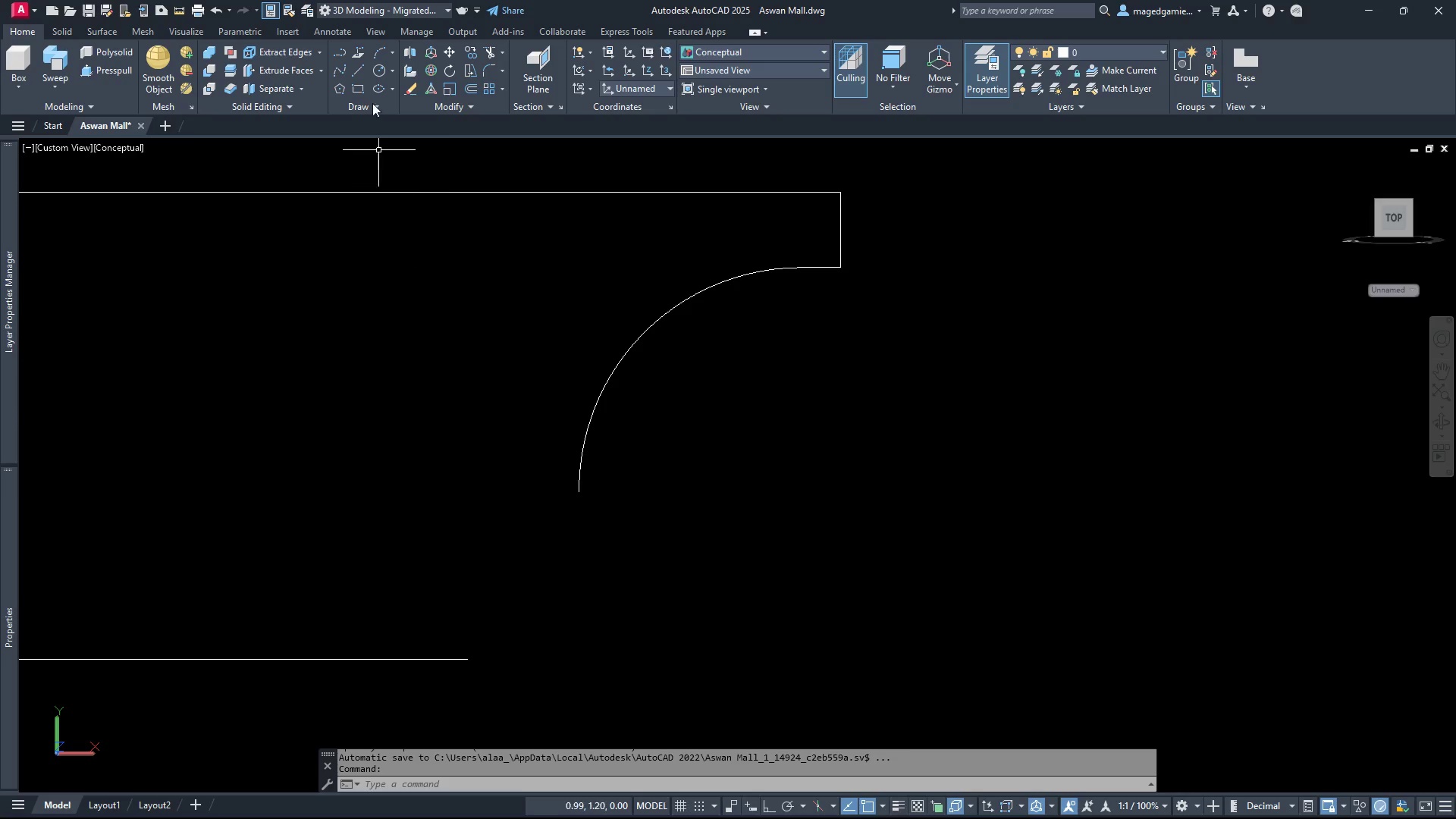 
left_click([338, 55])
 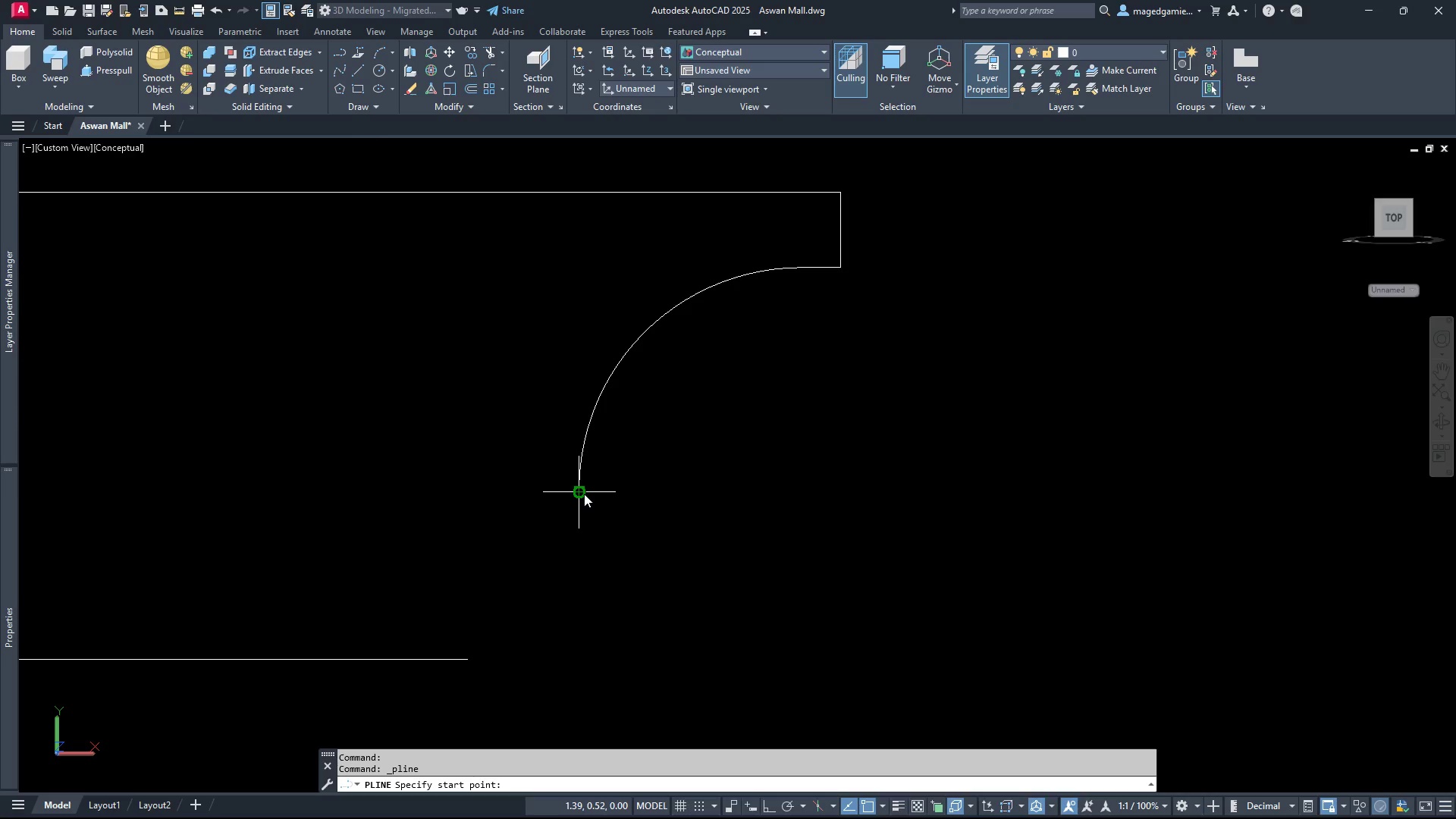 
left_click([584, 494])
 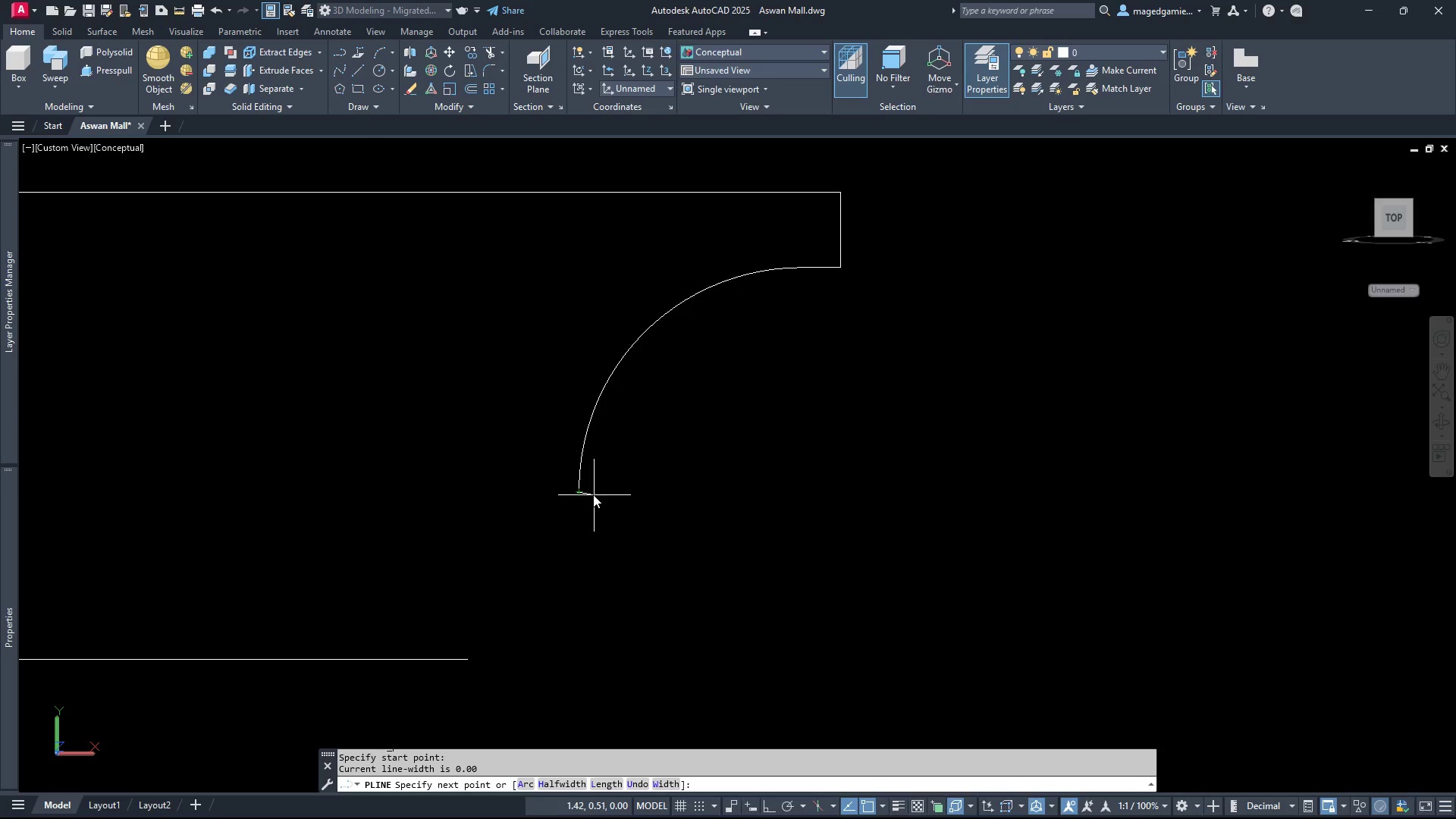 
left_click([593, 492])
 